 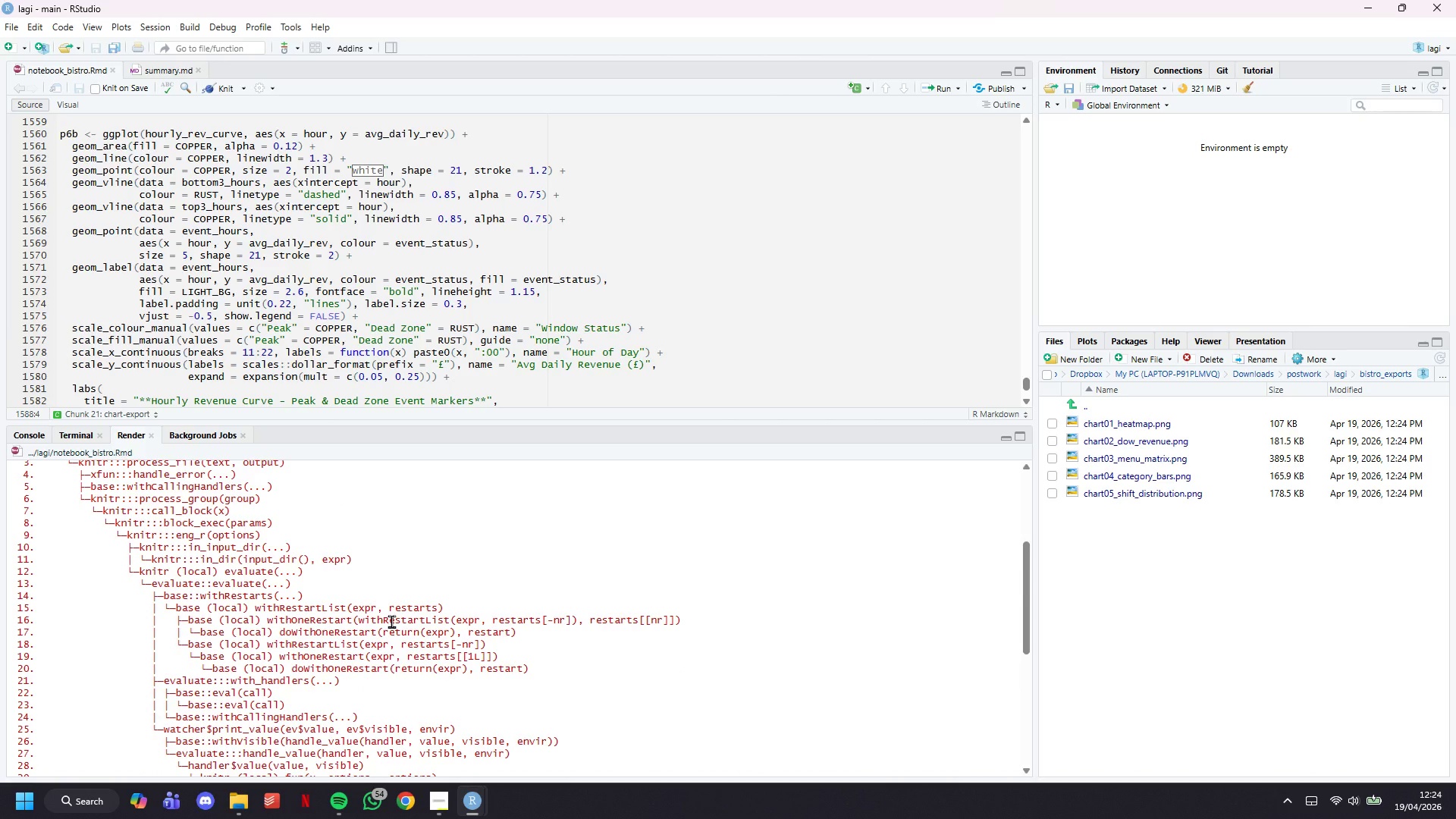 
scroll: coordinate [391, 621], scroll_direction: up, amount: 4.0
 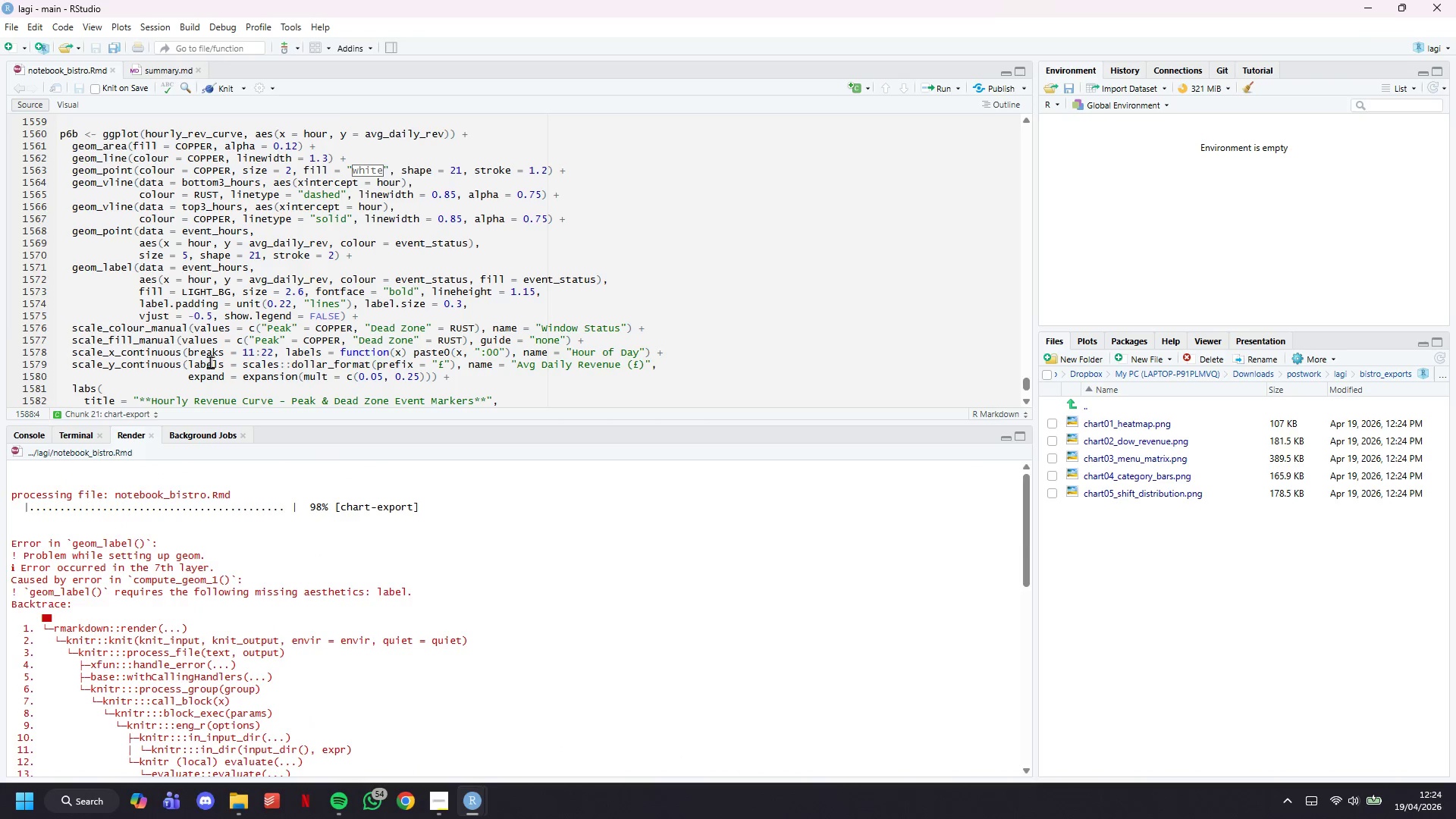 
wait(5.32)
 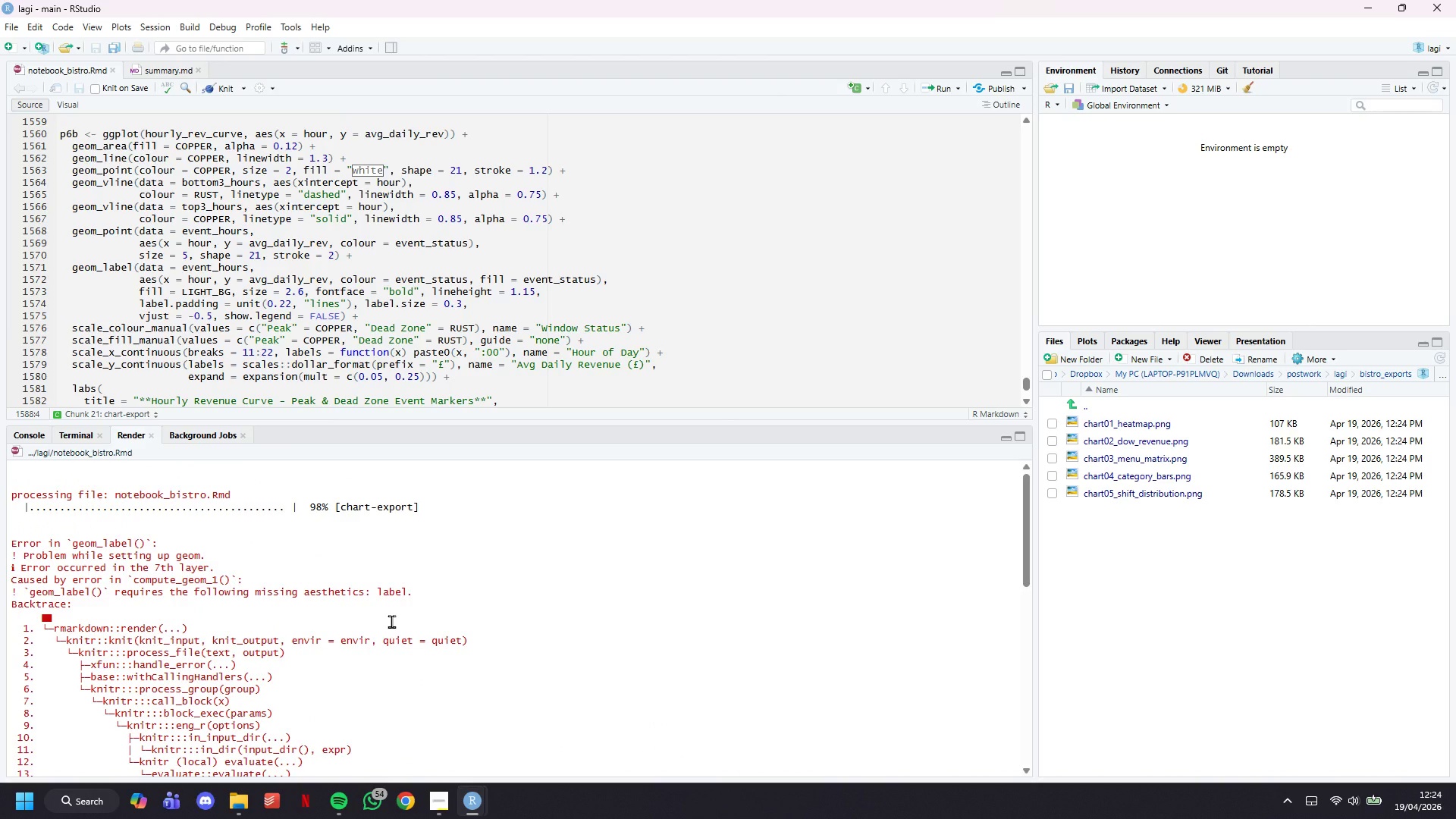 
scroll: coordinate [208, 288], scroll_direction: up, amount: 1.0
 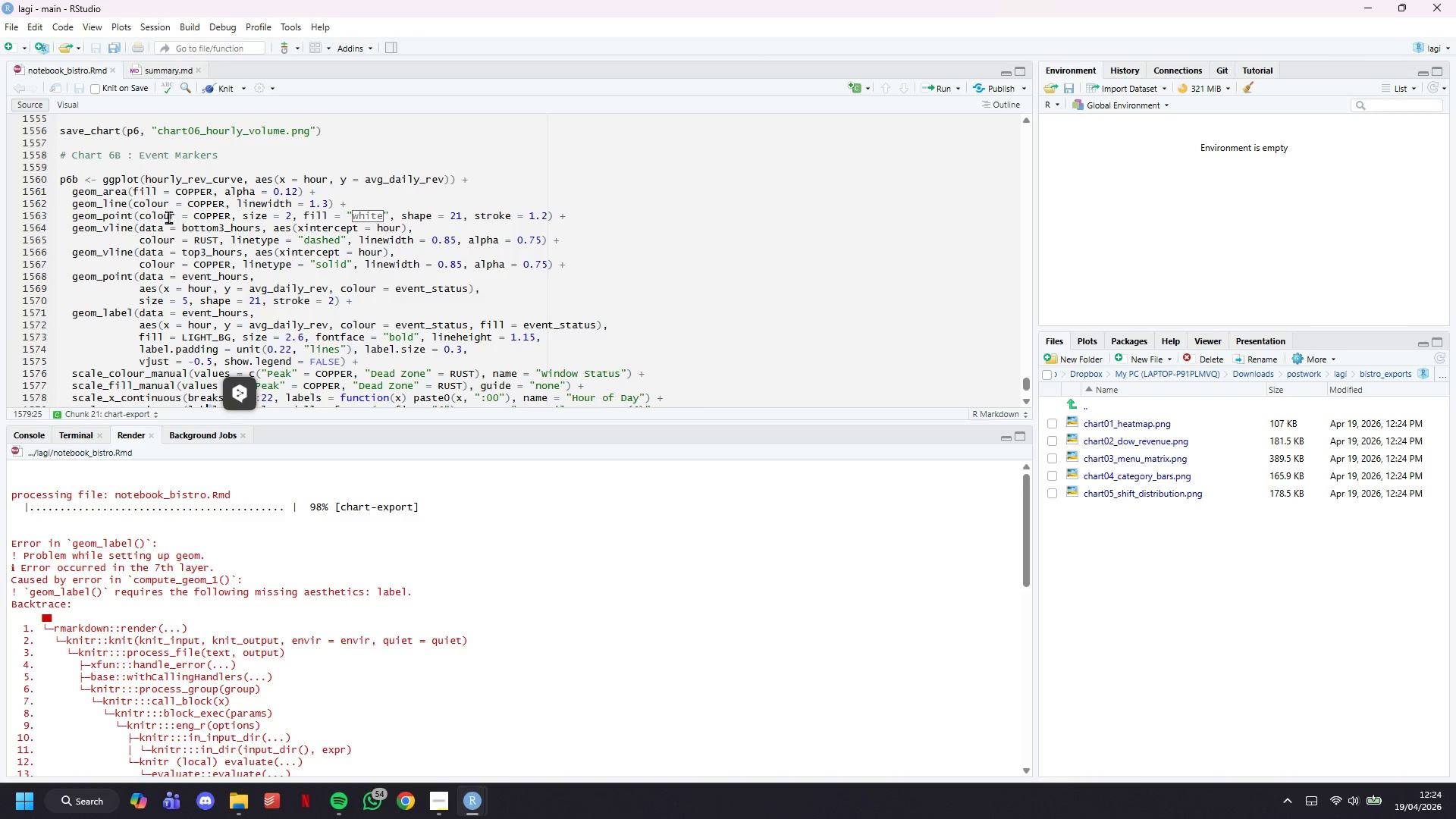 
left_click([168, 217])
 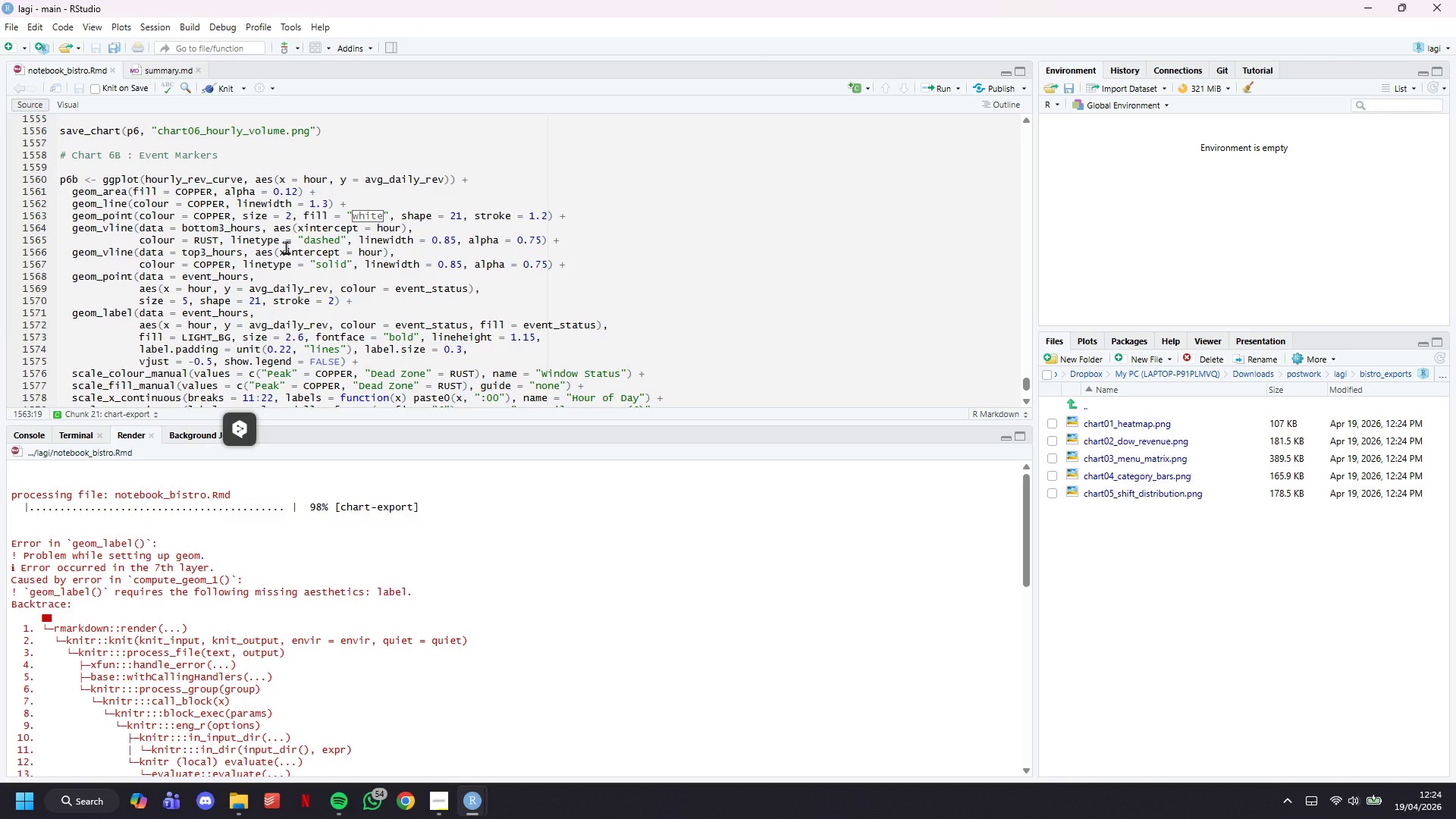 
wait(25.7)
 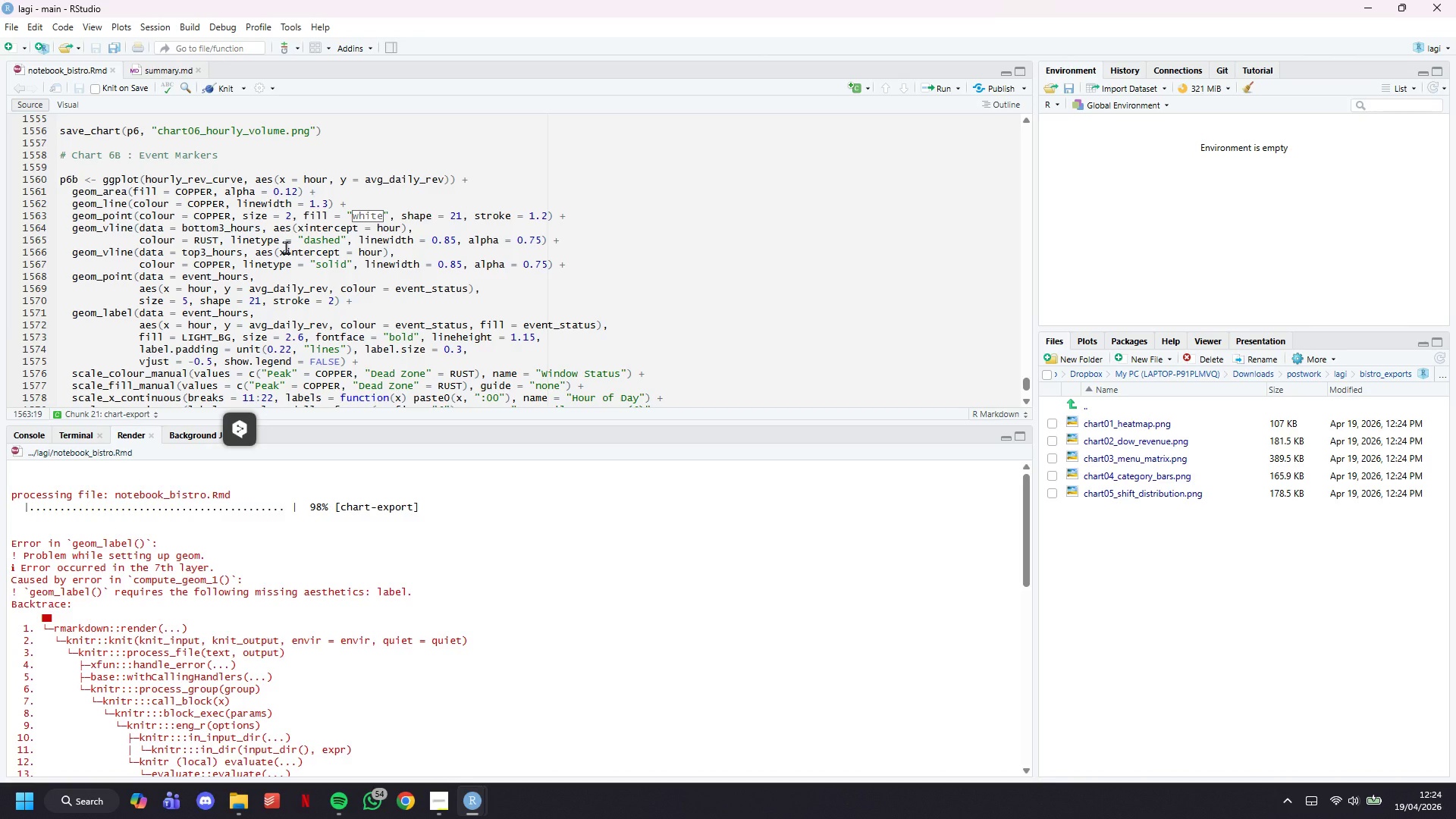 
scroll: coordinate [275, 291], scroll_direction: down, amount: 5.0
 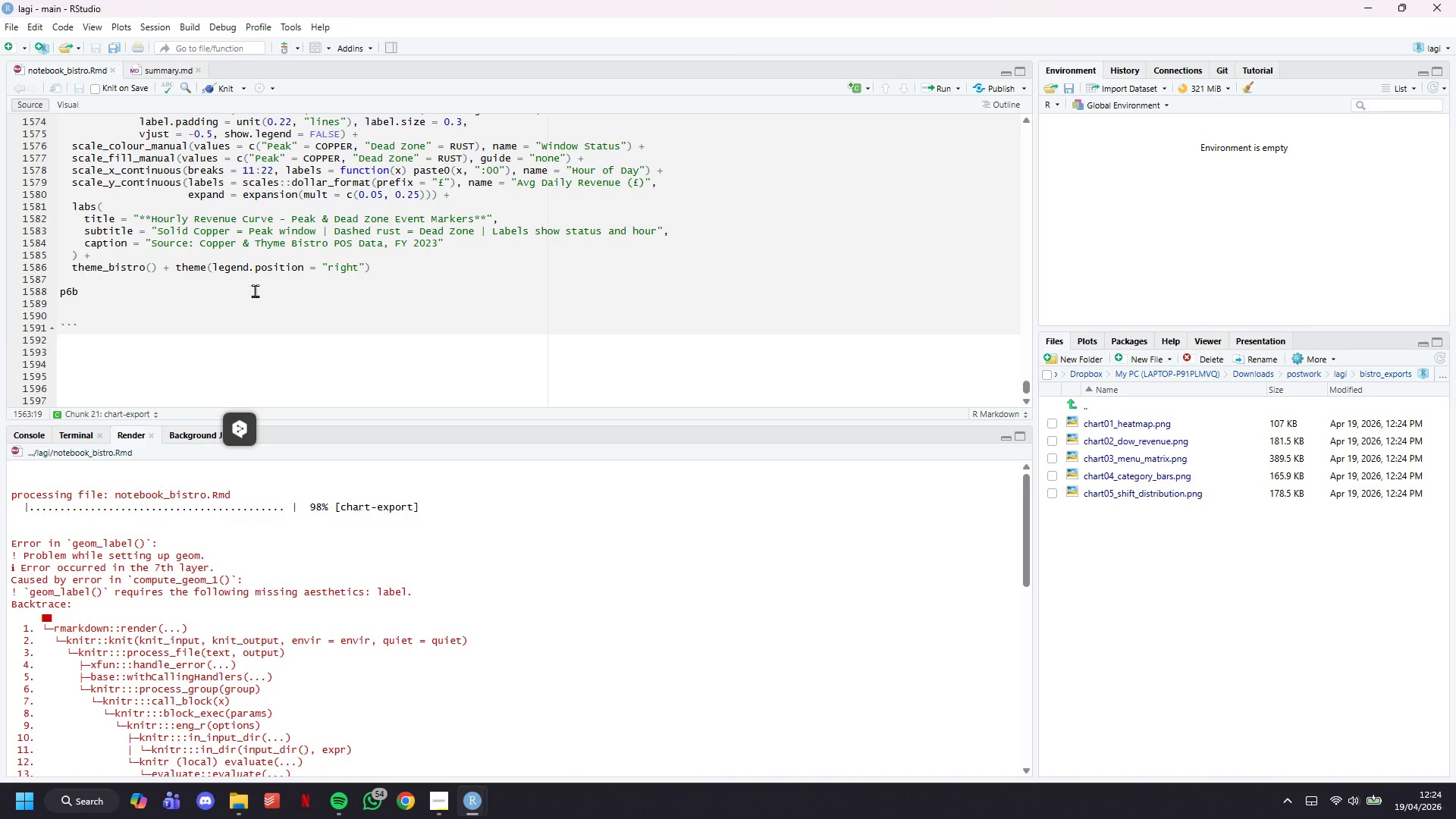 
left_click([255, 290])
 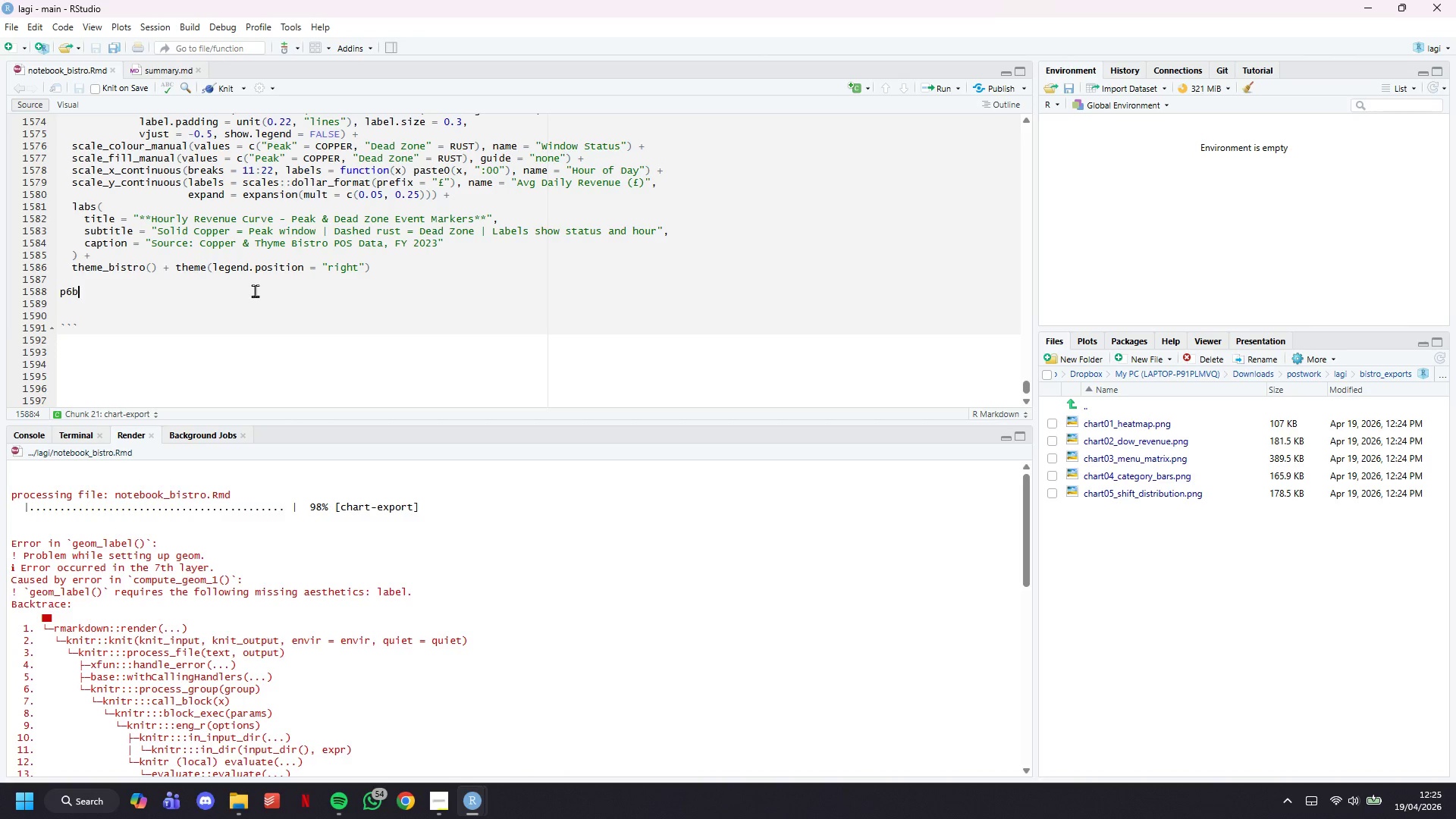 
wait(33.48)
 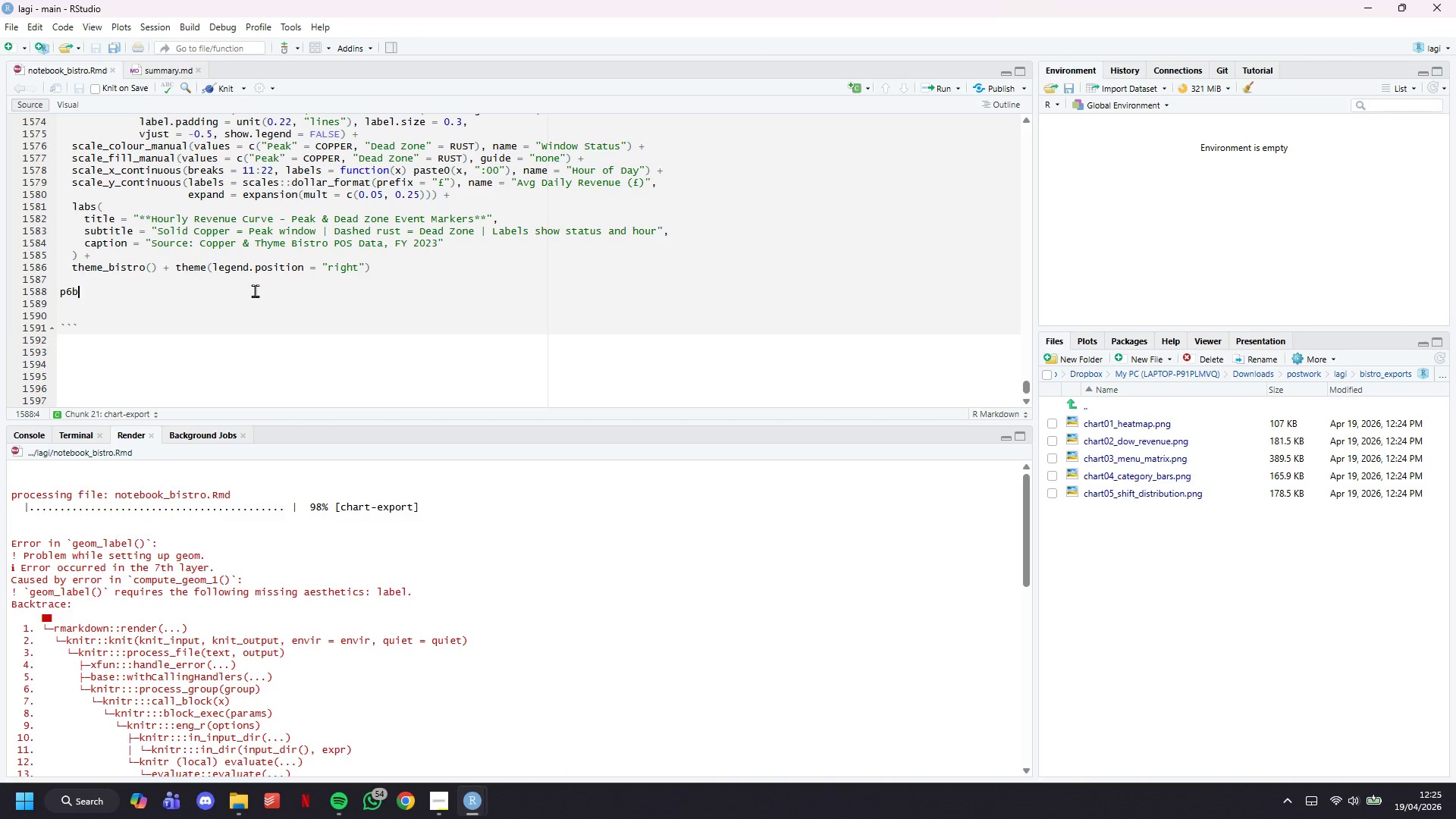 
key(Backspace)
key(Backspace)
key(Backspace)
type(save_chart(p)
 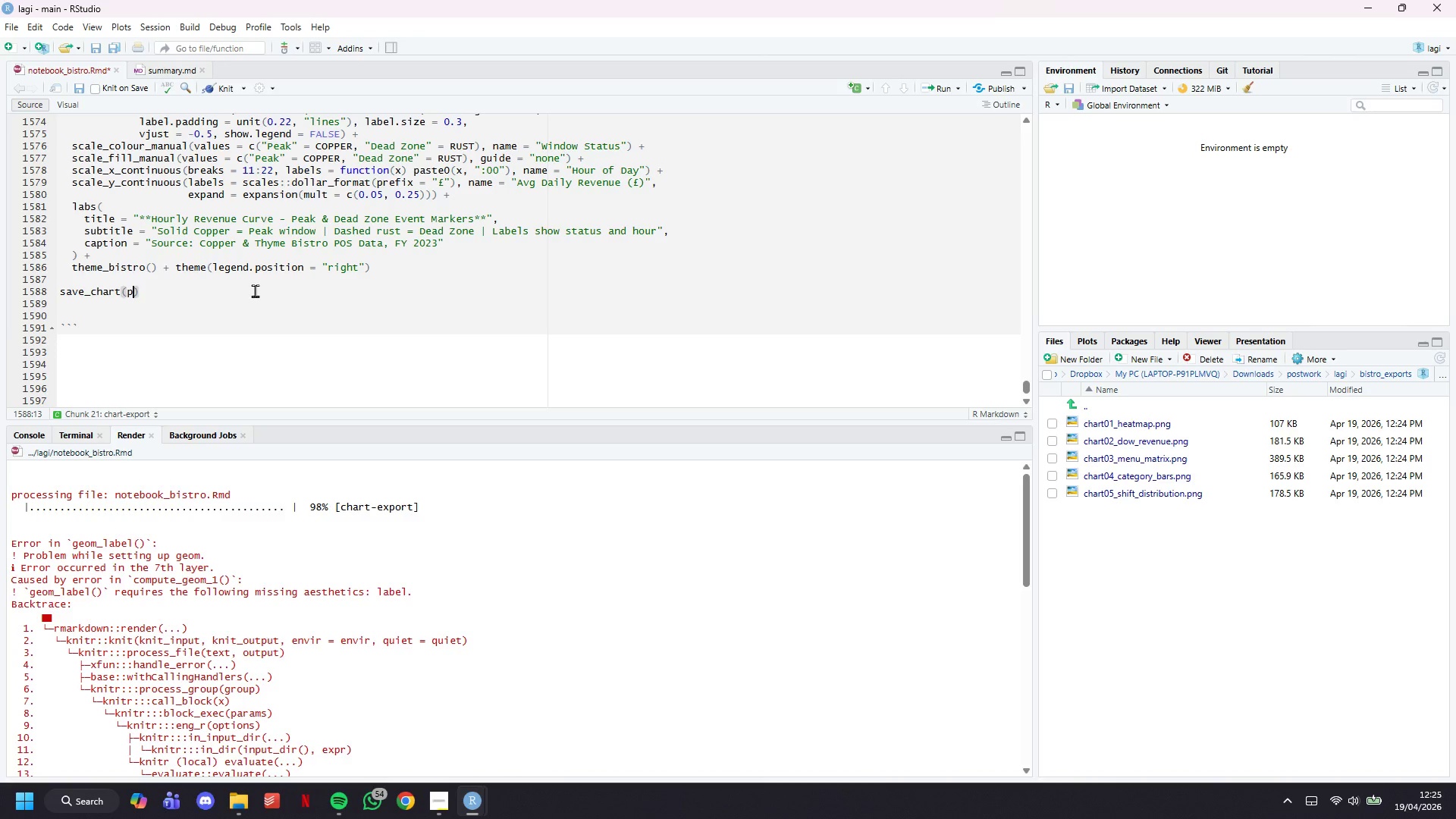 
type(6b, "chart)
 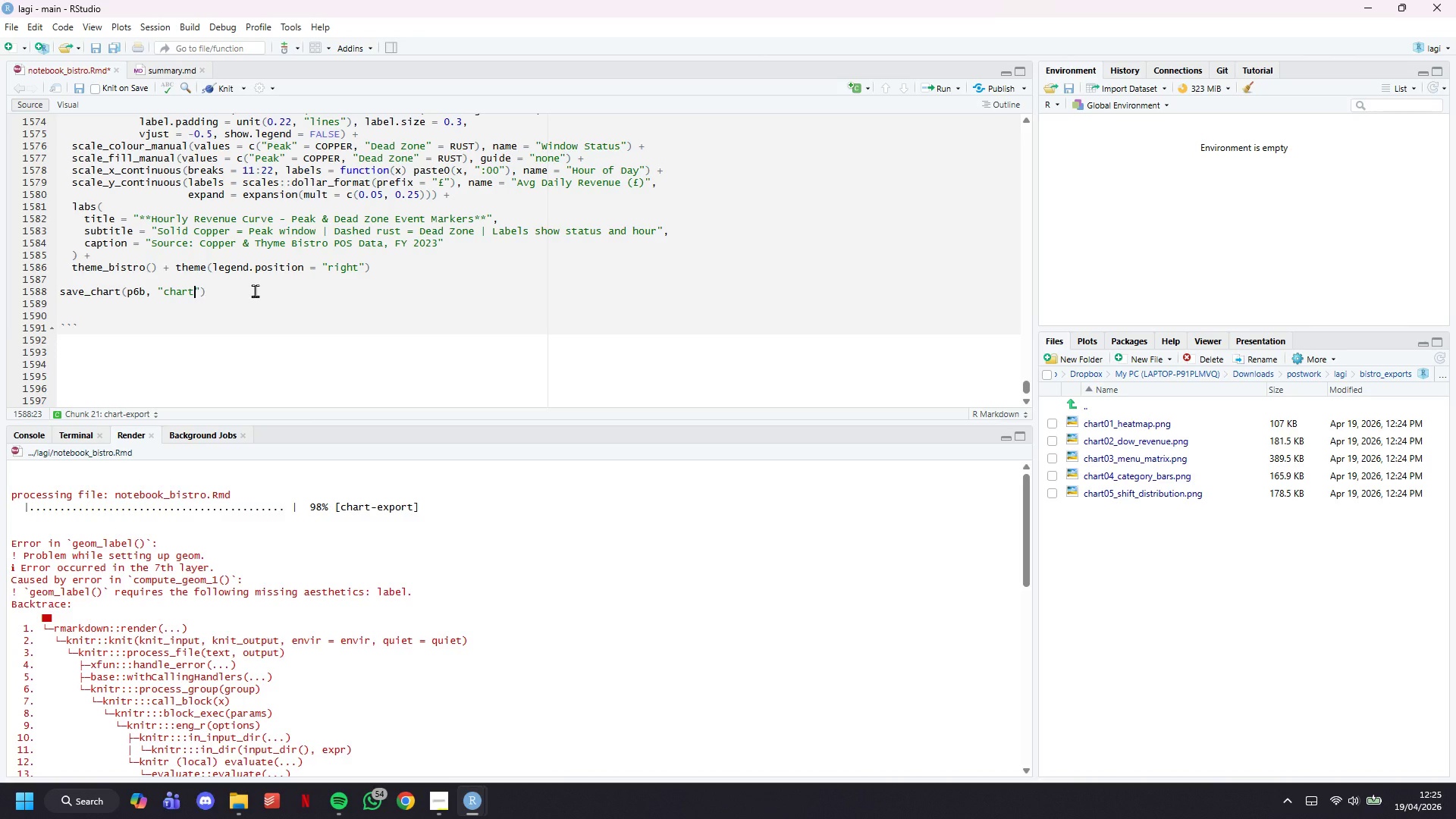 
type(06b)
 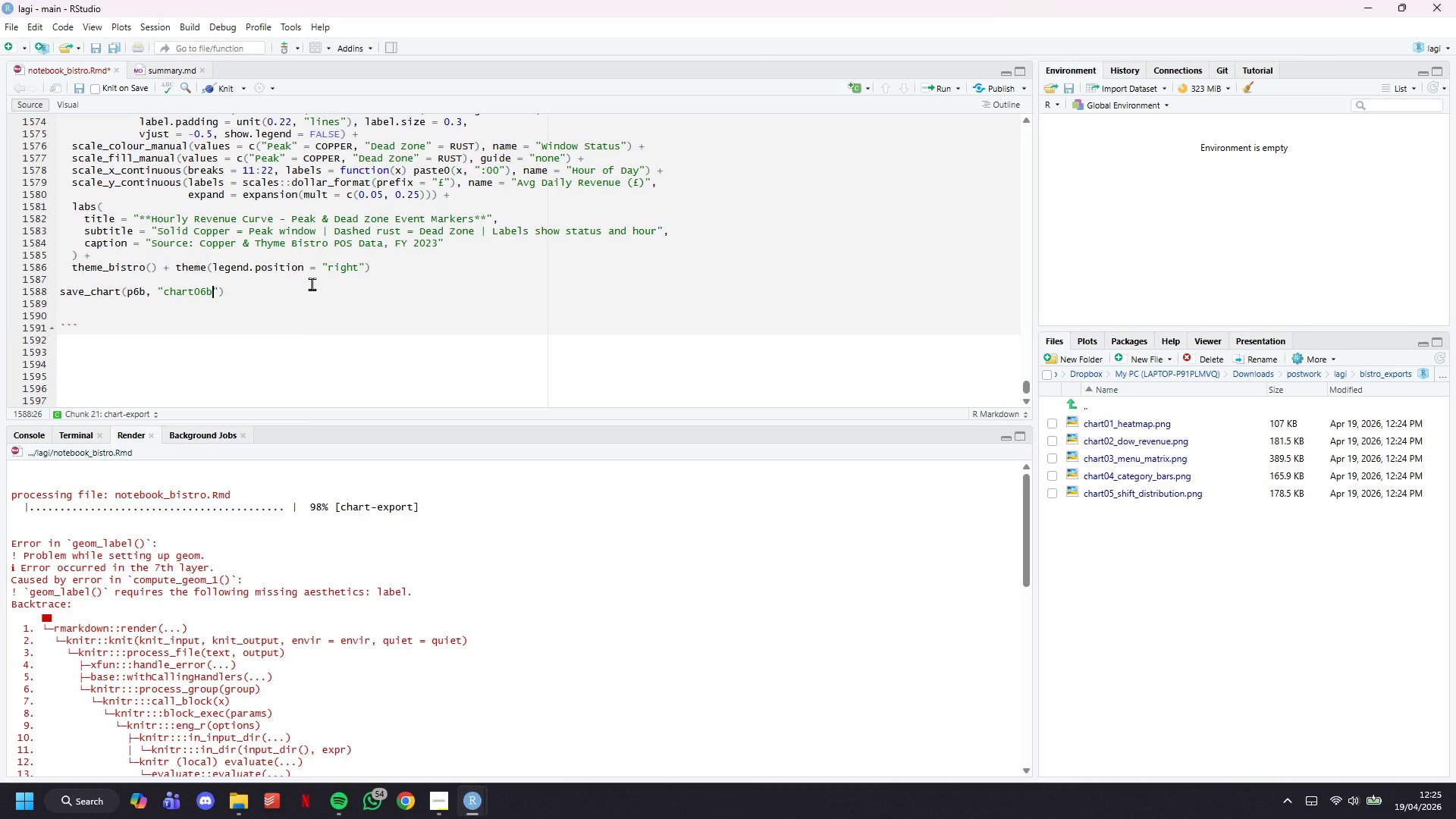 
wait(8.31)
 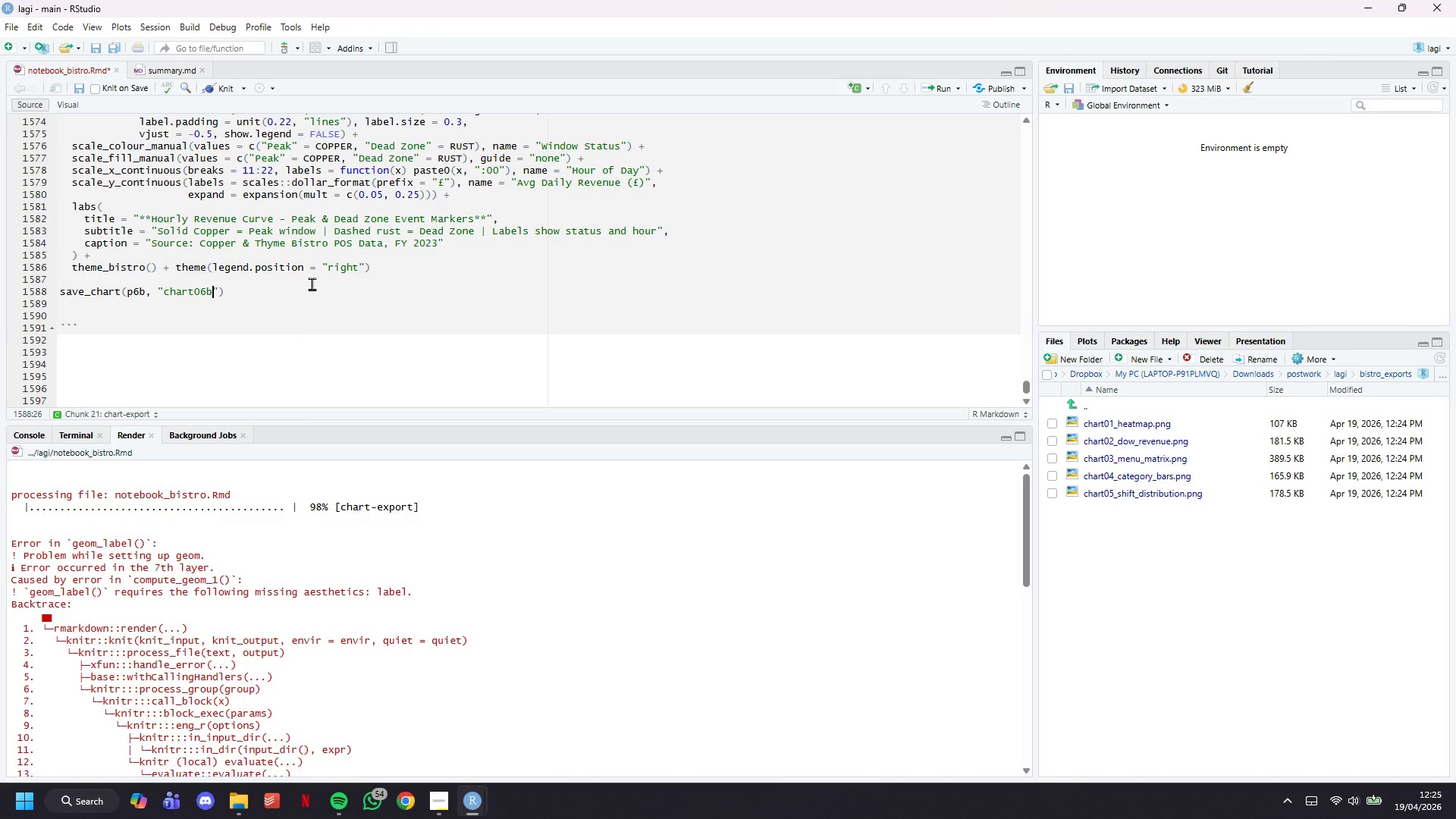 
type(_event)
 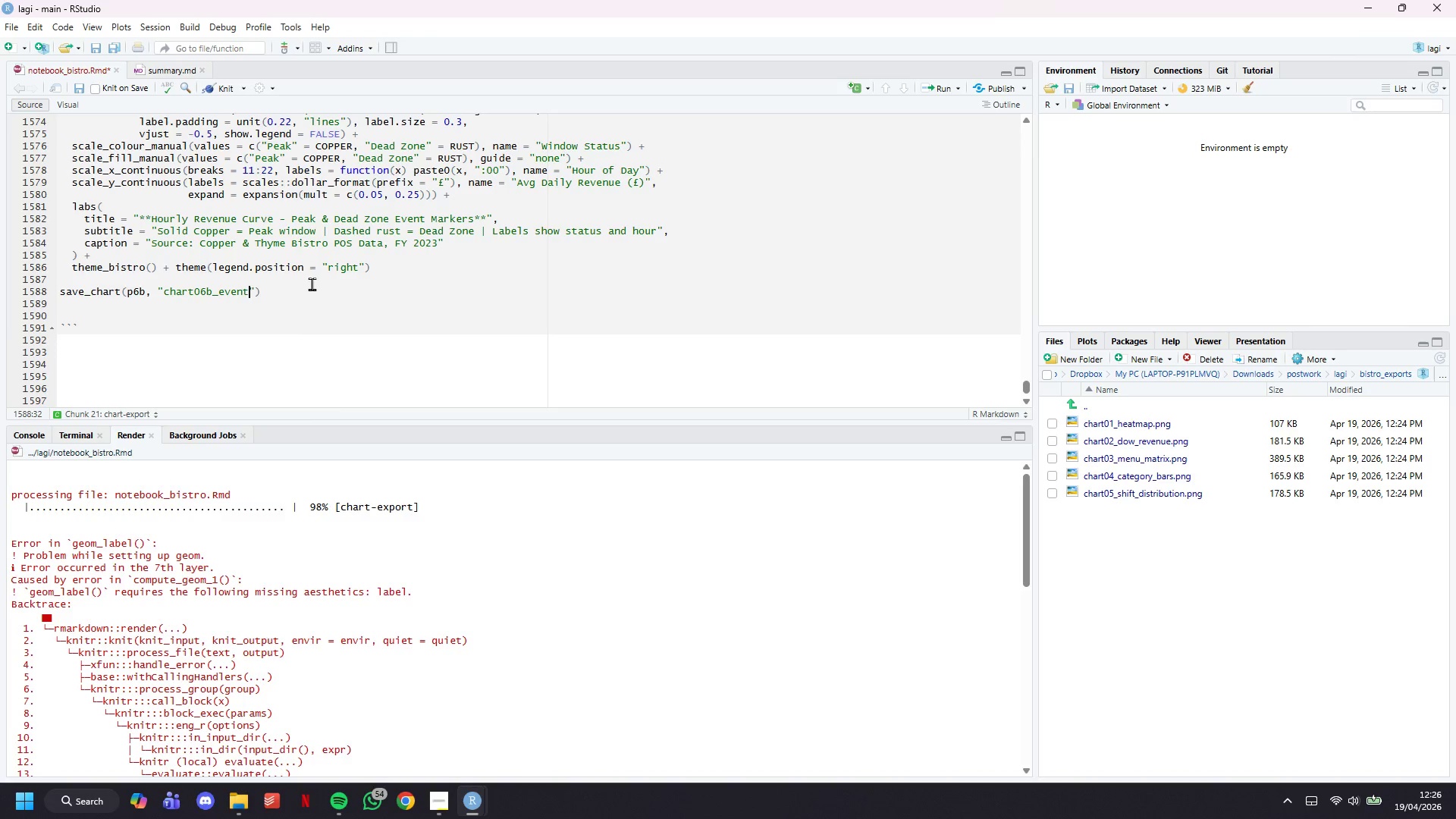 
type(_am)
key(Backspace)
key(Backspace)
type(makre)
key(Backspace)
key(Backspace)
key(Backspace)
type(rkers.png)
 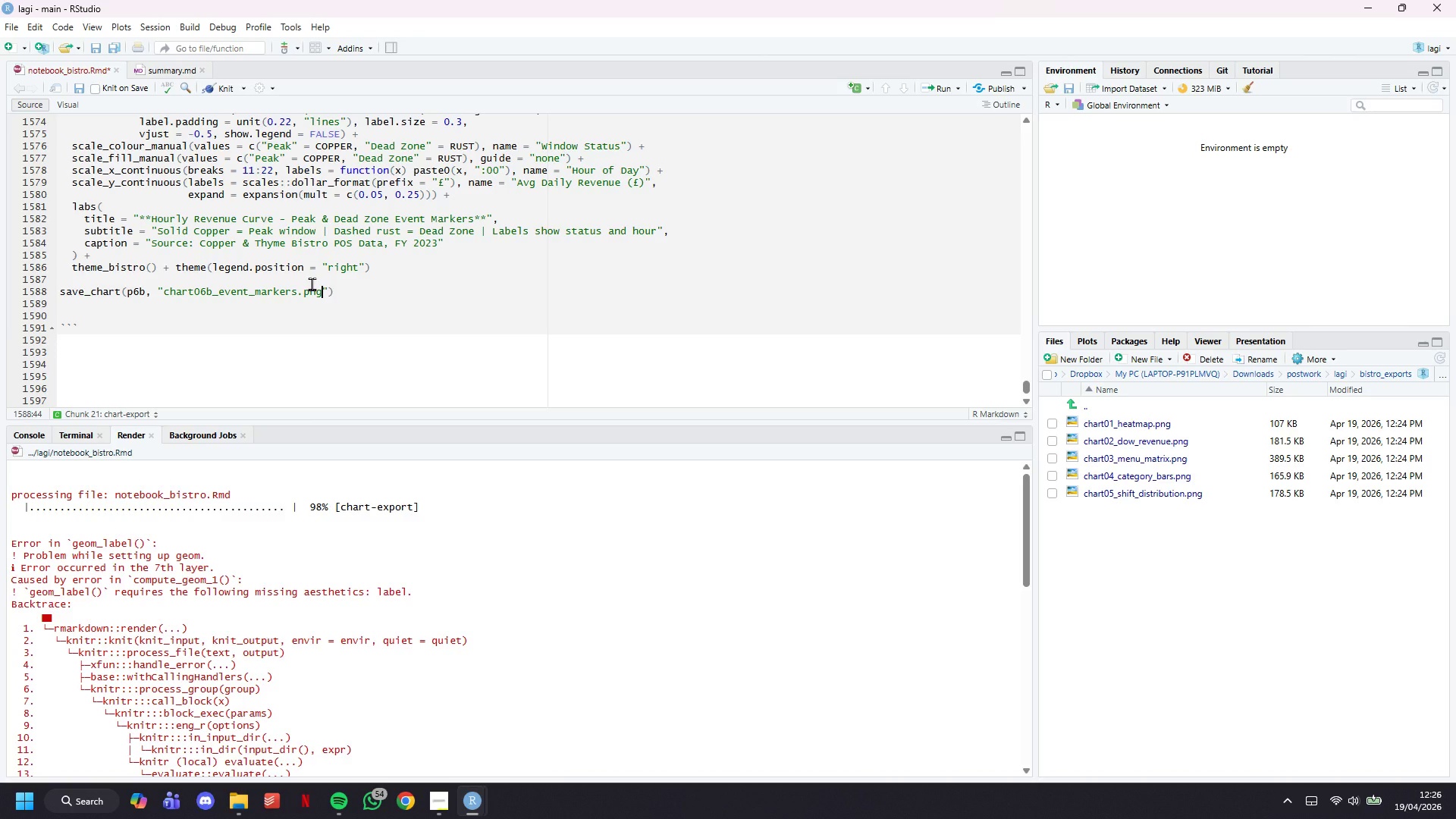 
key(ArrowRight)
 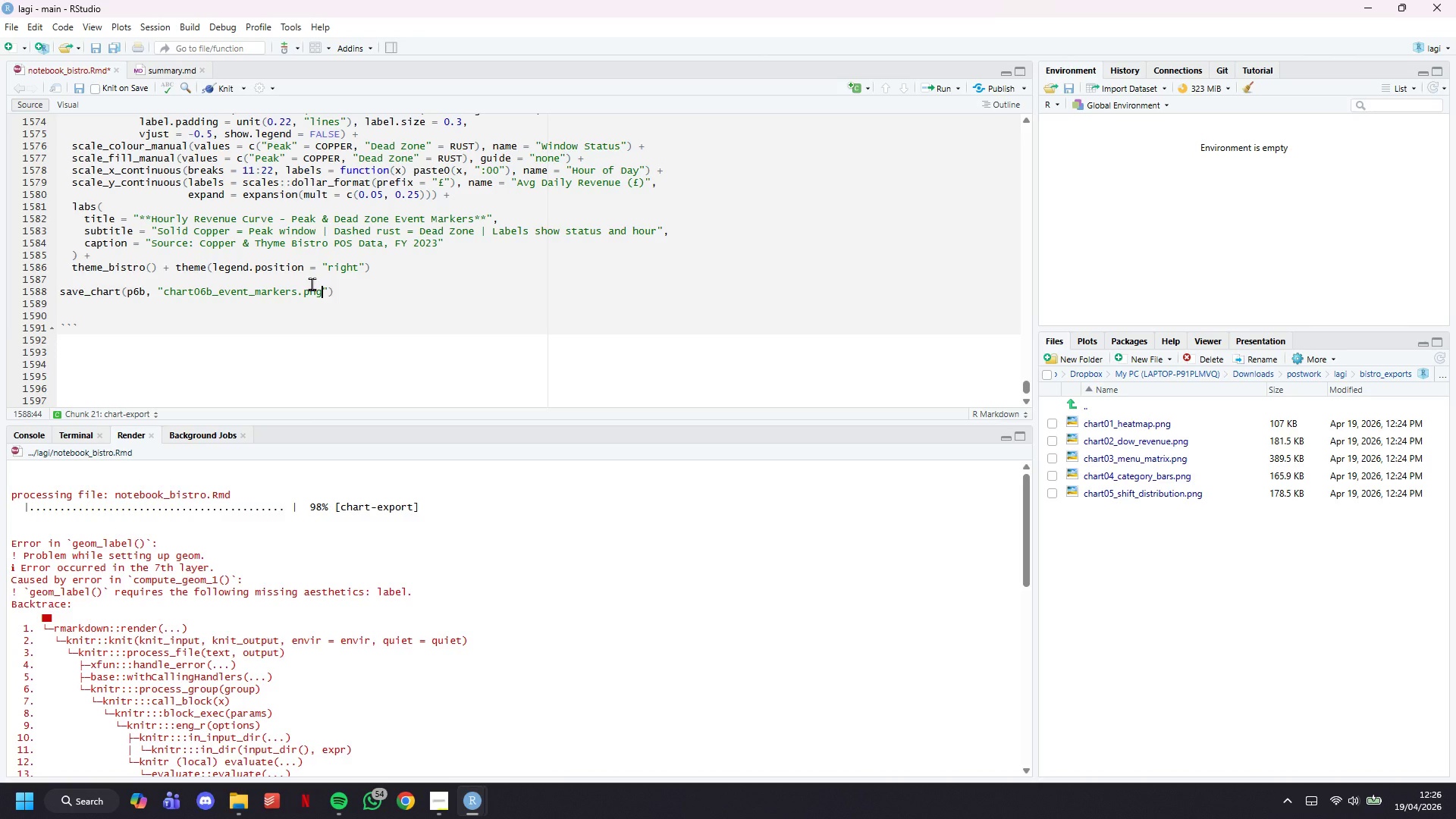 
key(ArrowRight)
 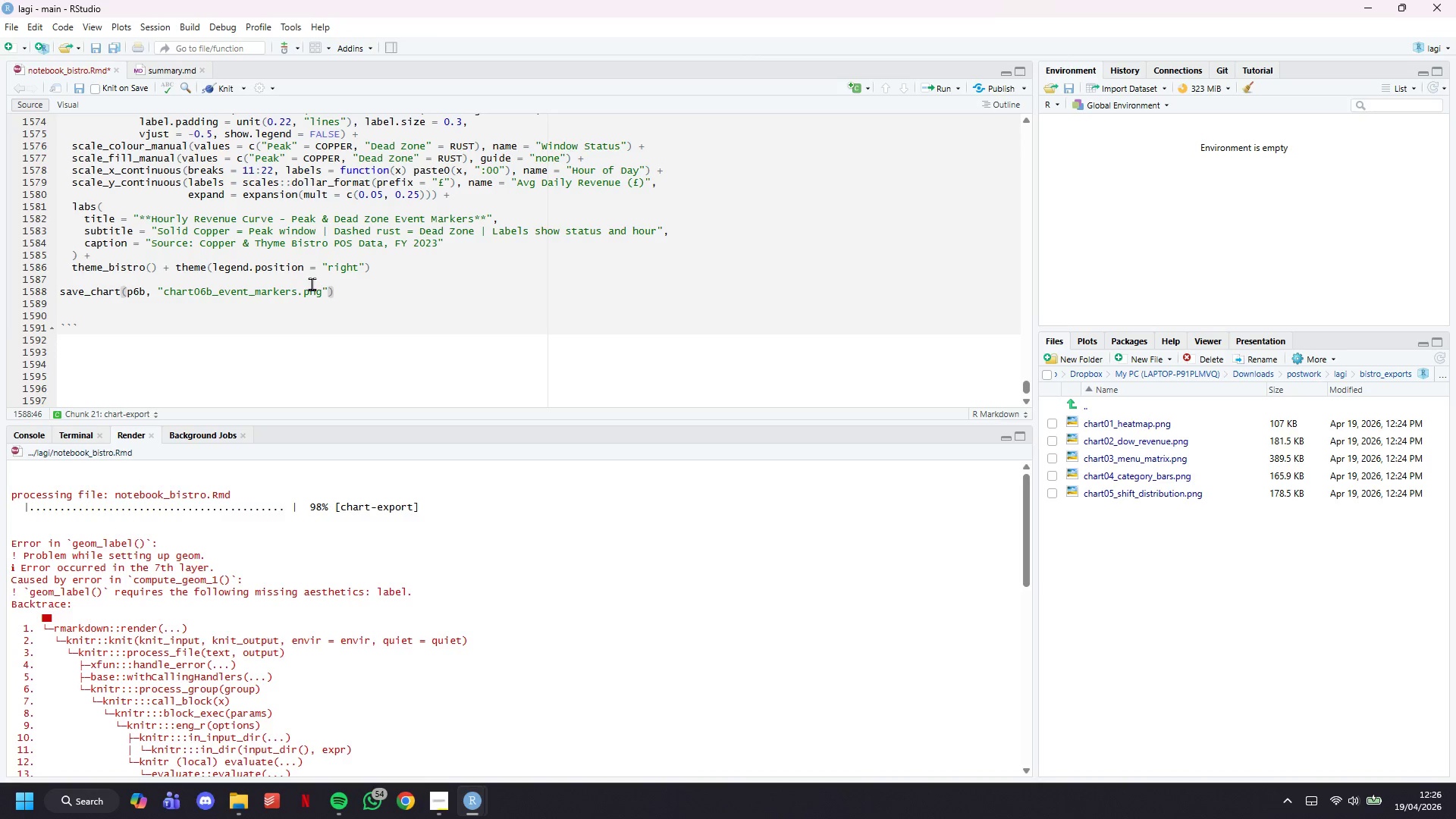 
hold_key(key=ControlLeft, duration=0.7)
 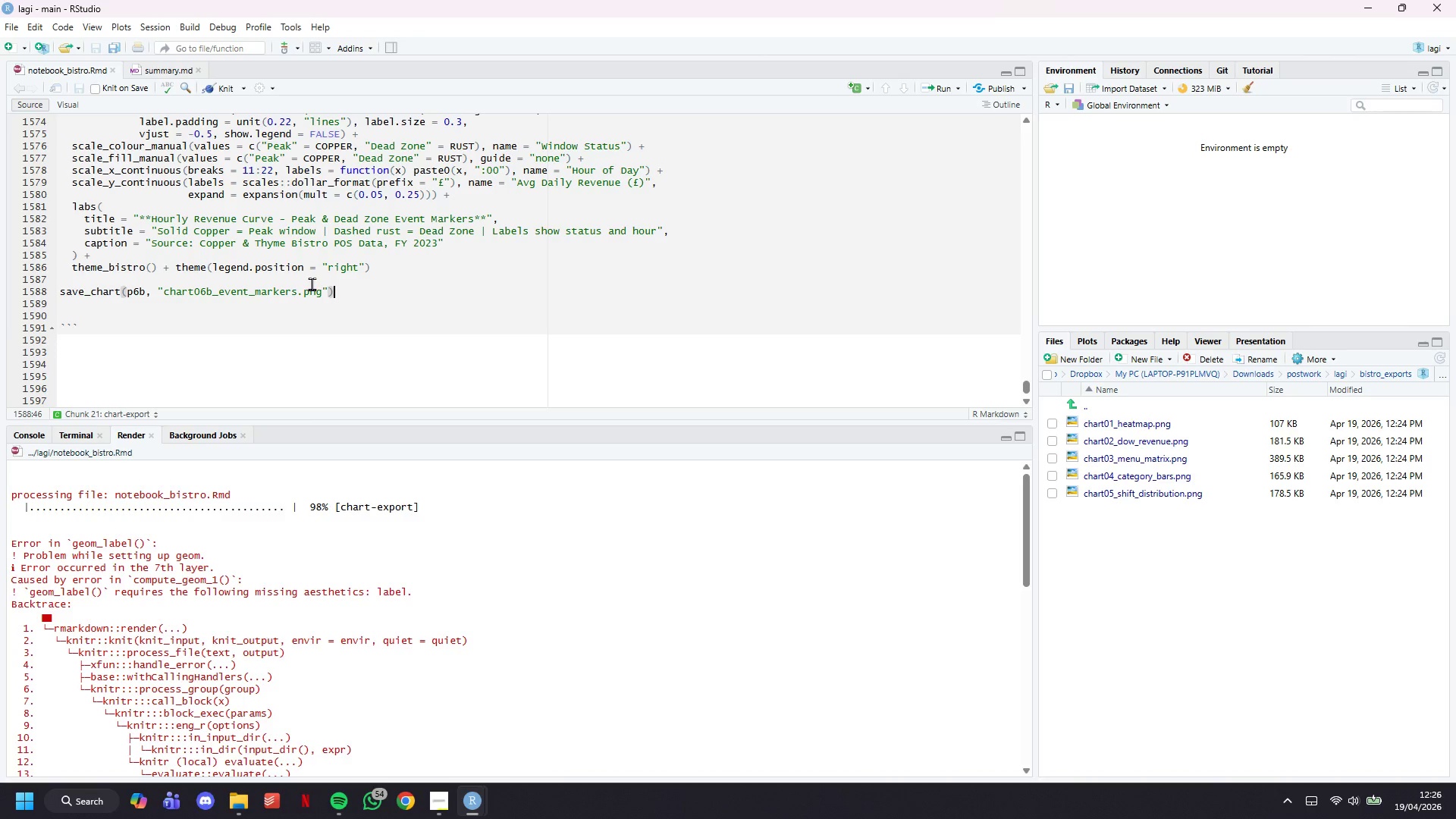 
hold_key(key=S, duration=0.31)
 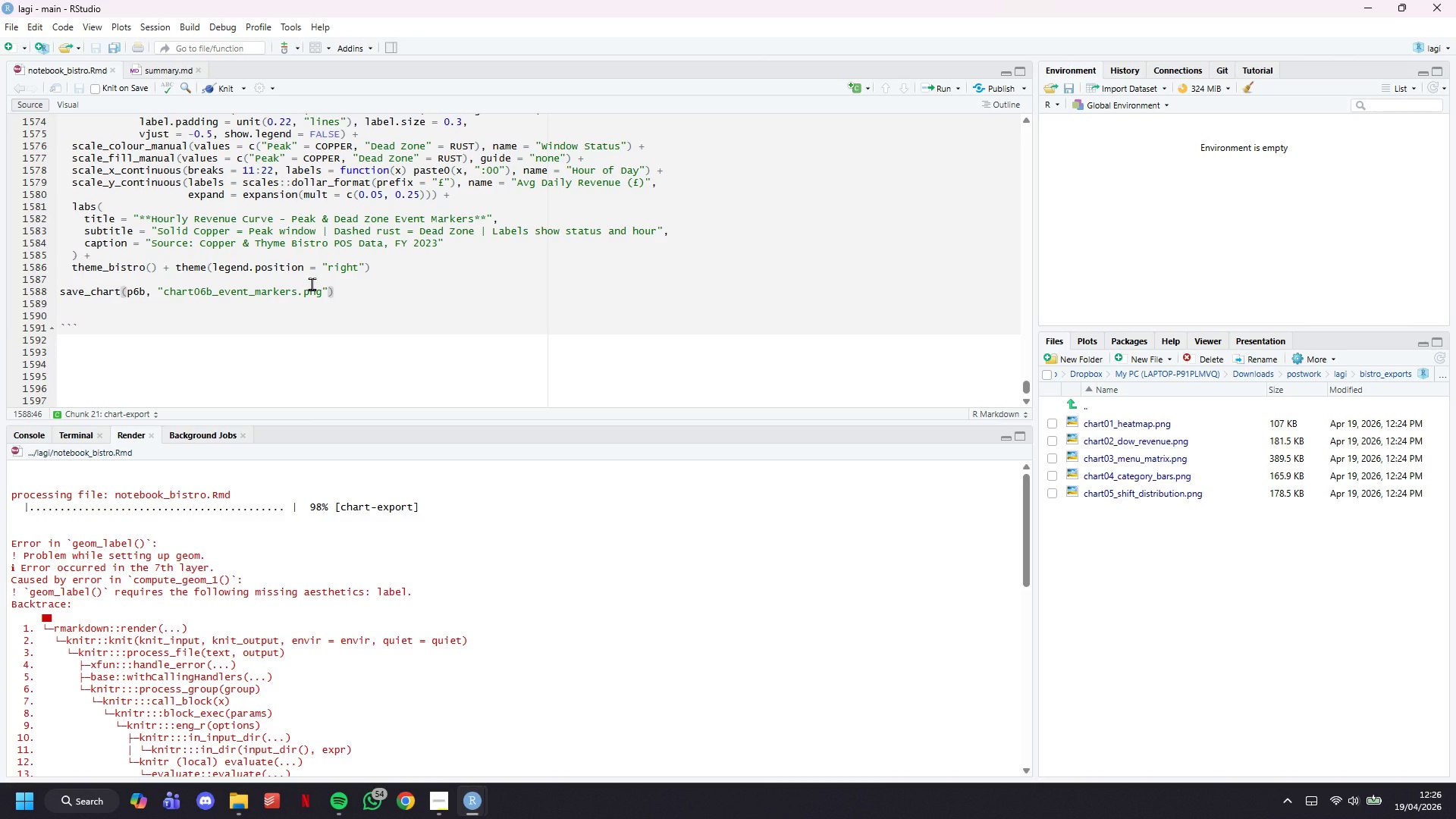 
wait(10.09)
 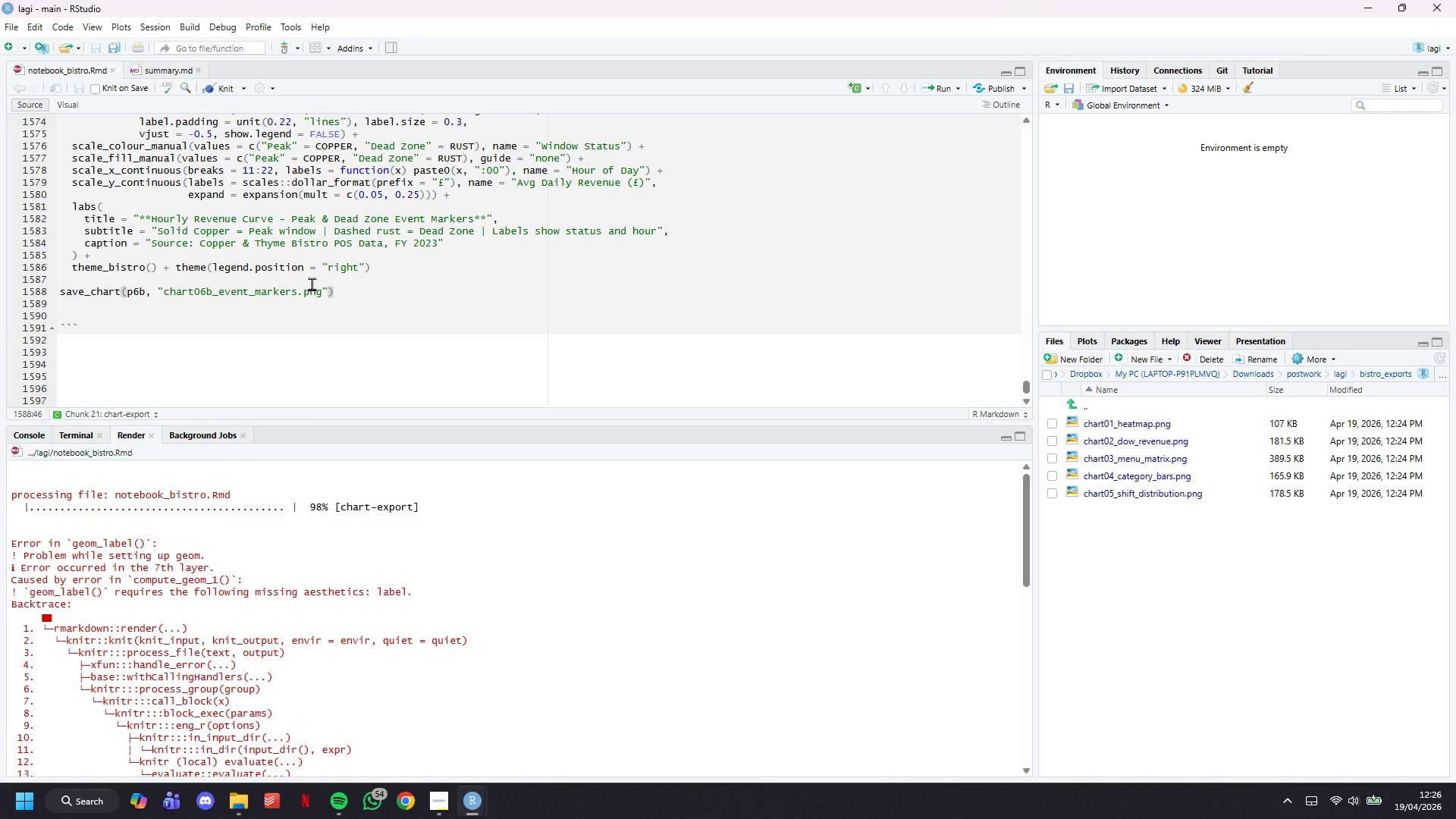 
scroll: coordinate [312, 284], scroll_direction: down, amount: 1.0
 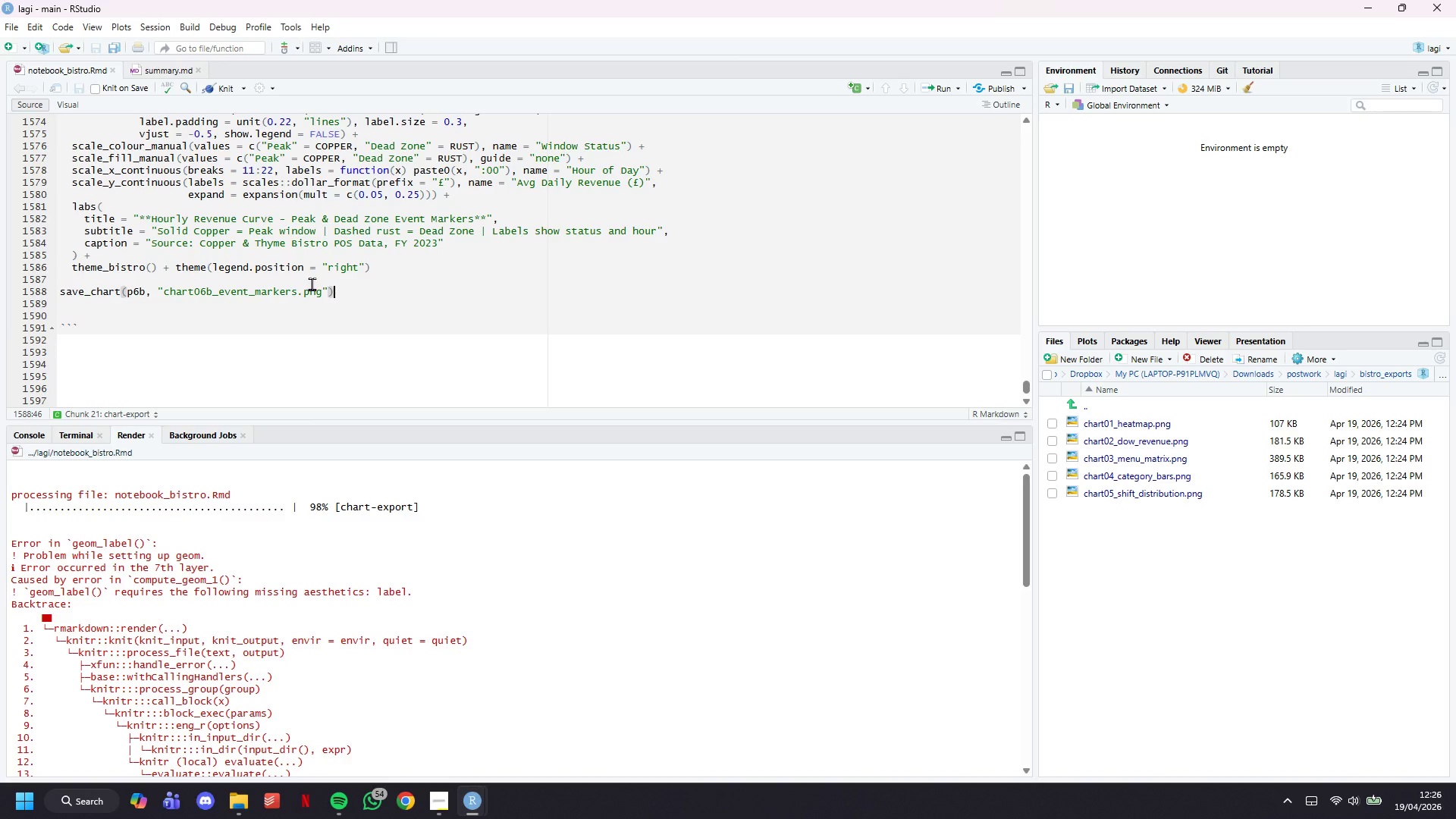 
key(Control+S)
 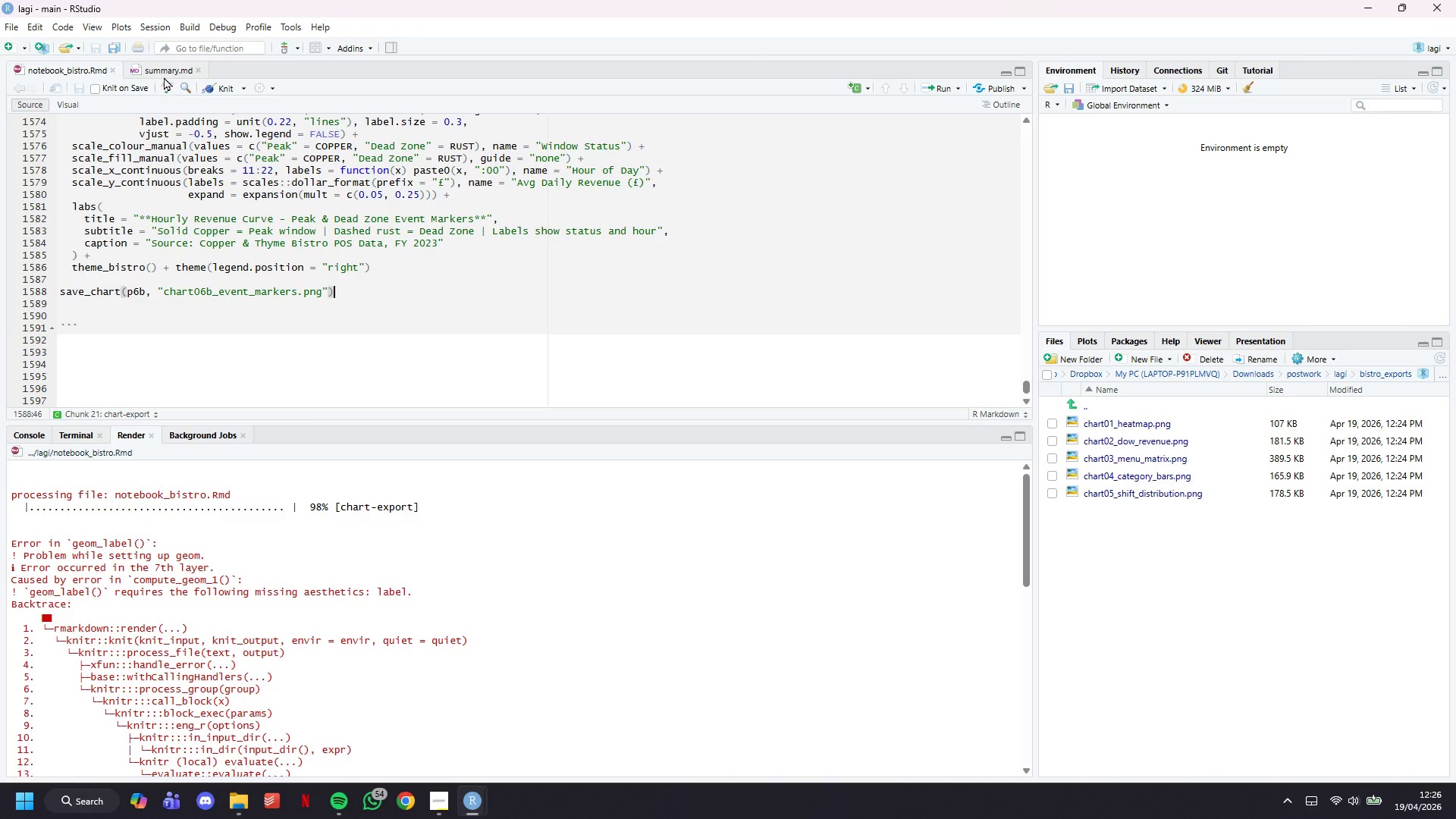 
left_click([161, 72])
 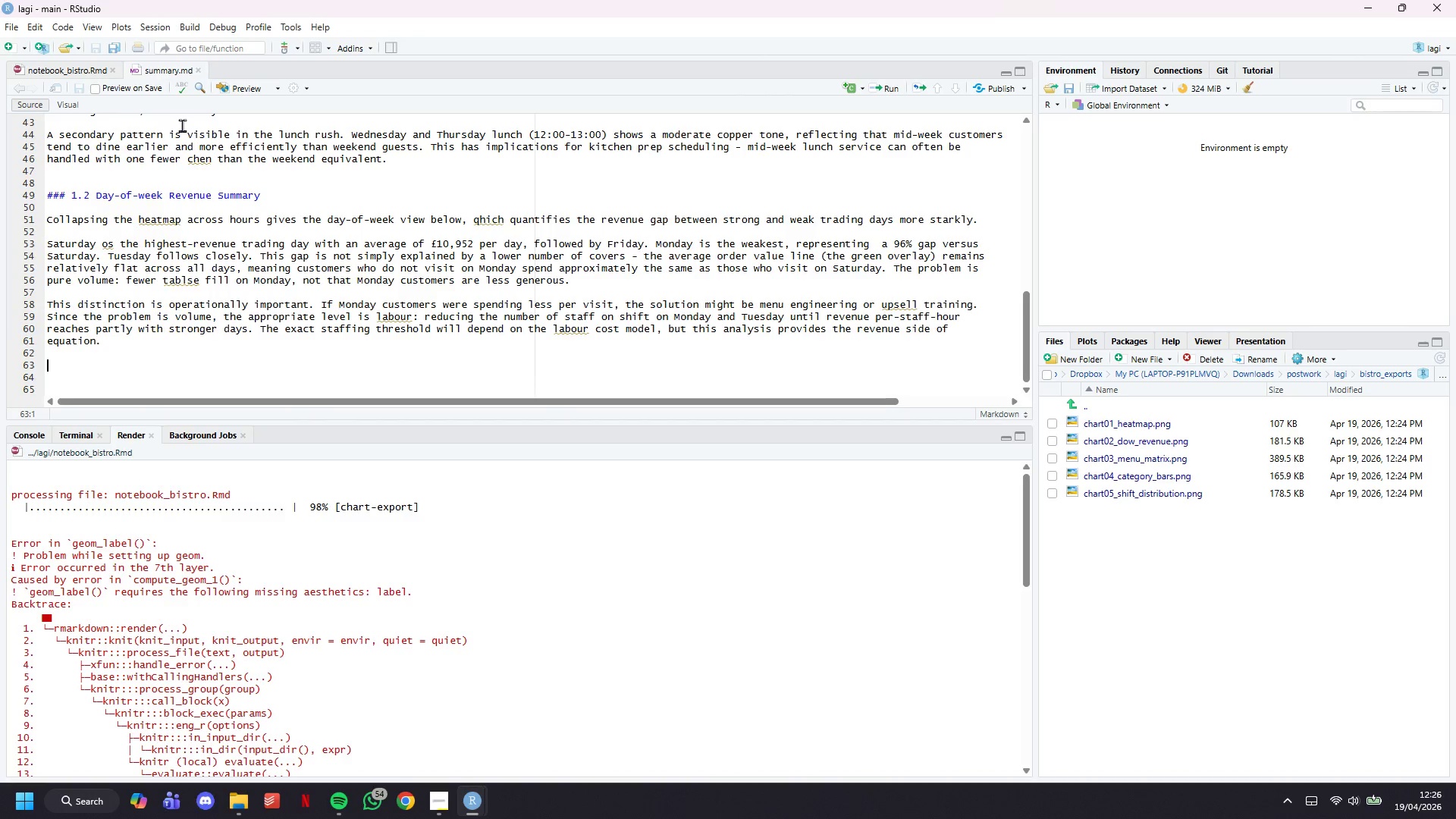 
wait(6.92)
 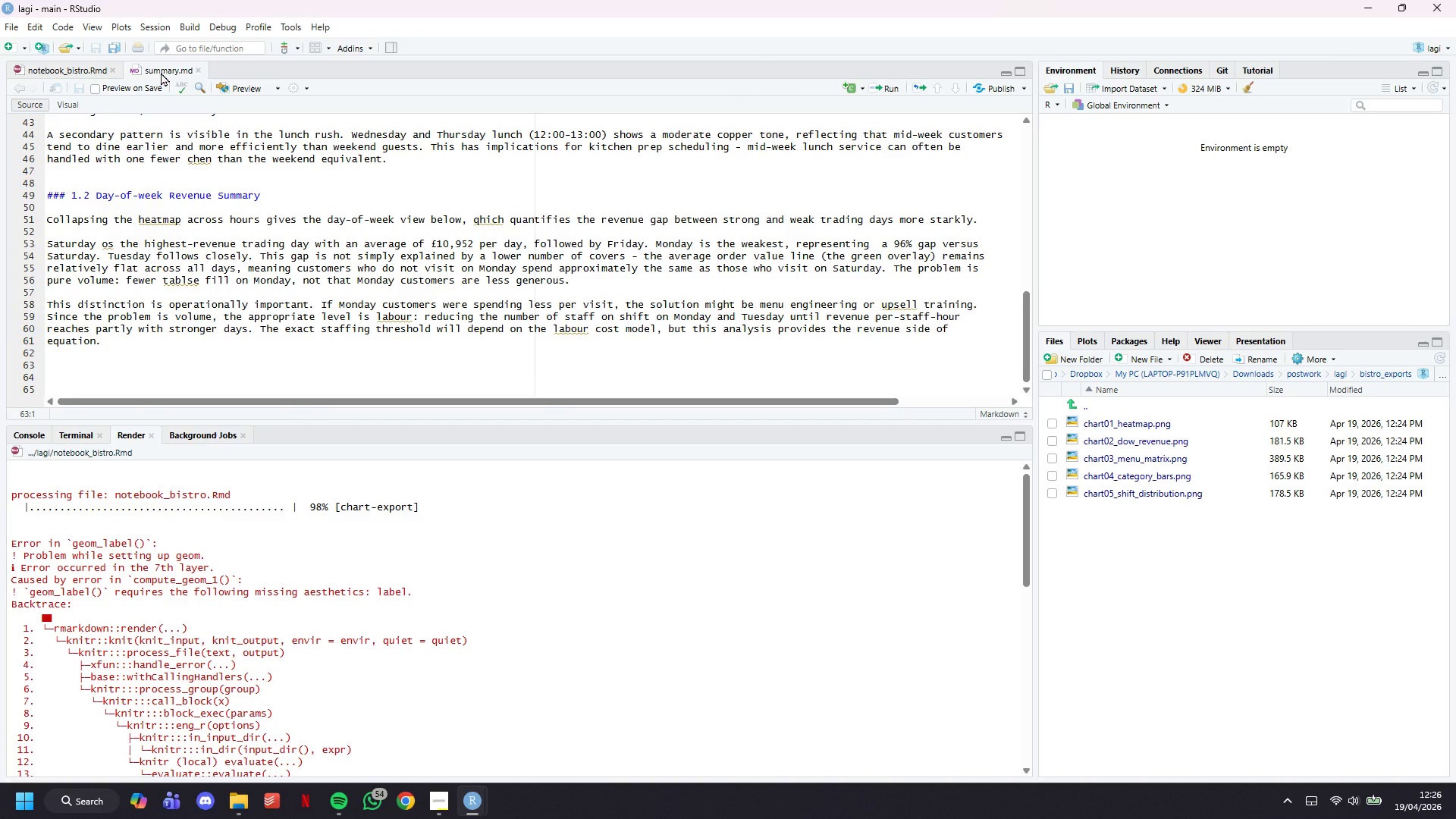 
scroll: coordinate [189, 253], scroll_direction: down, amount: 8.0
 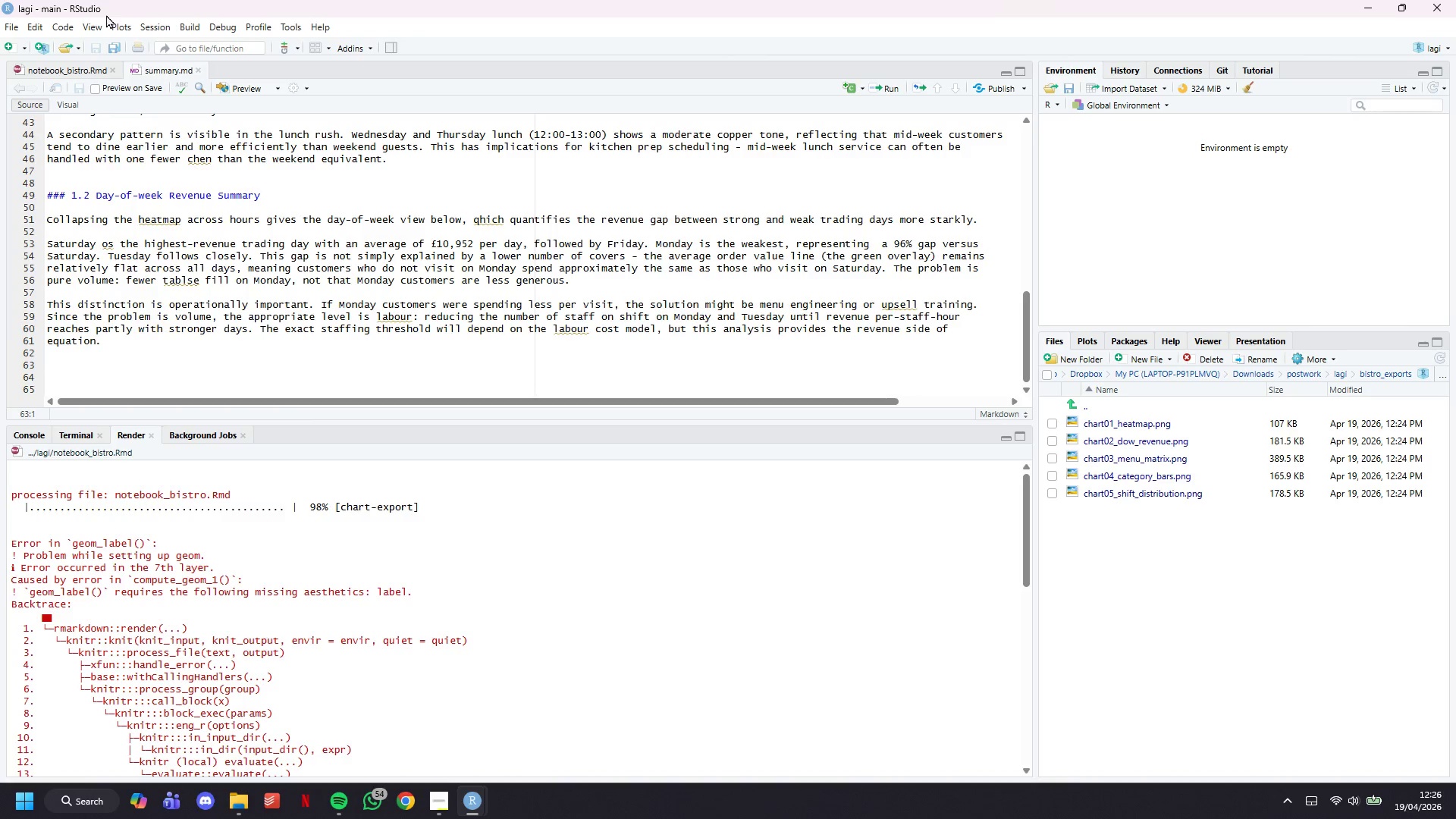 
wait(6.86)
 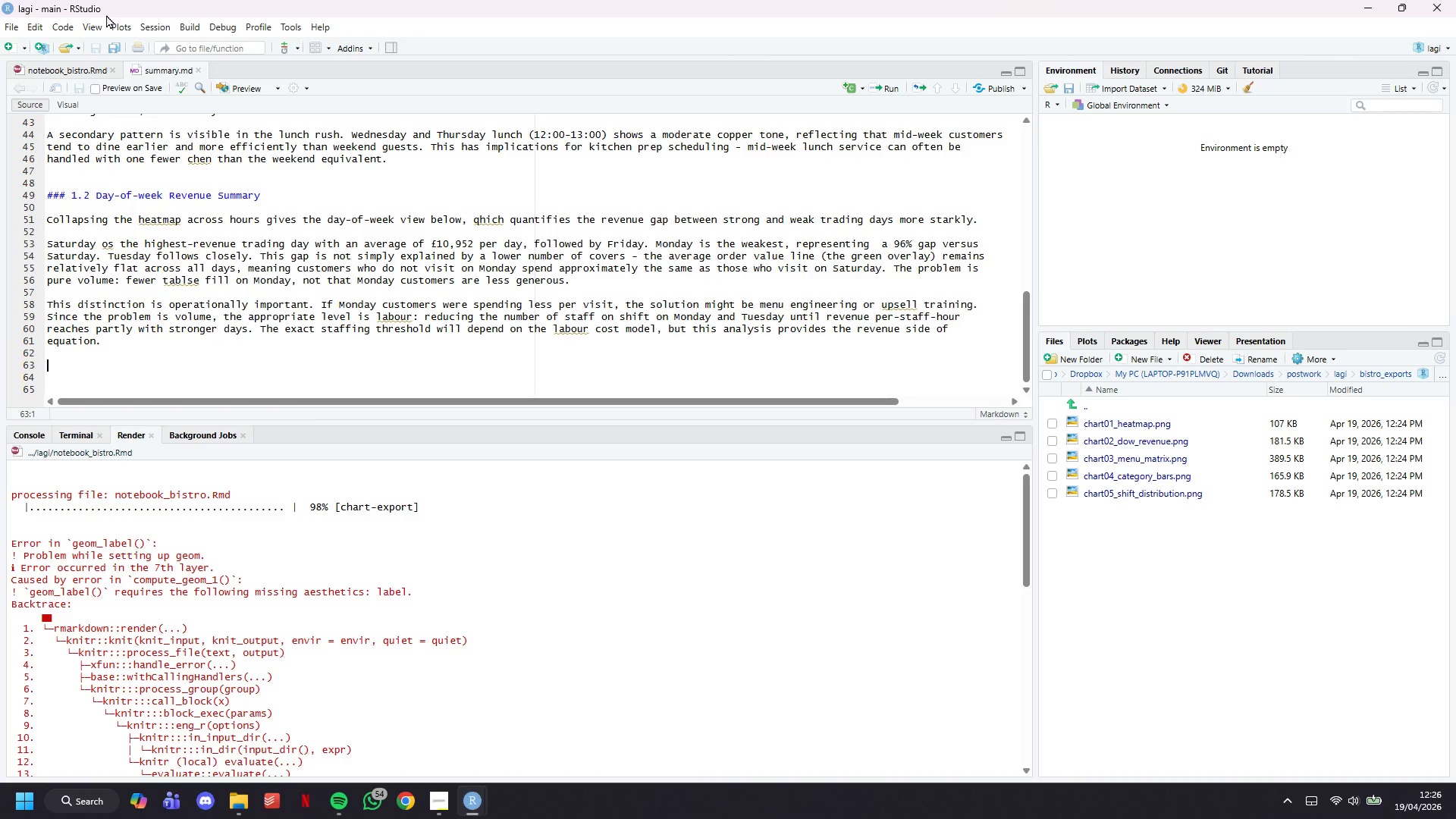 
scroll: coordinate [190, 191], scroll_direction: up, amount: 5.0
 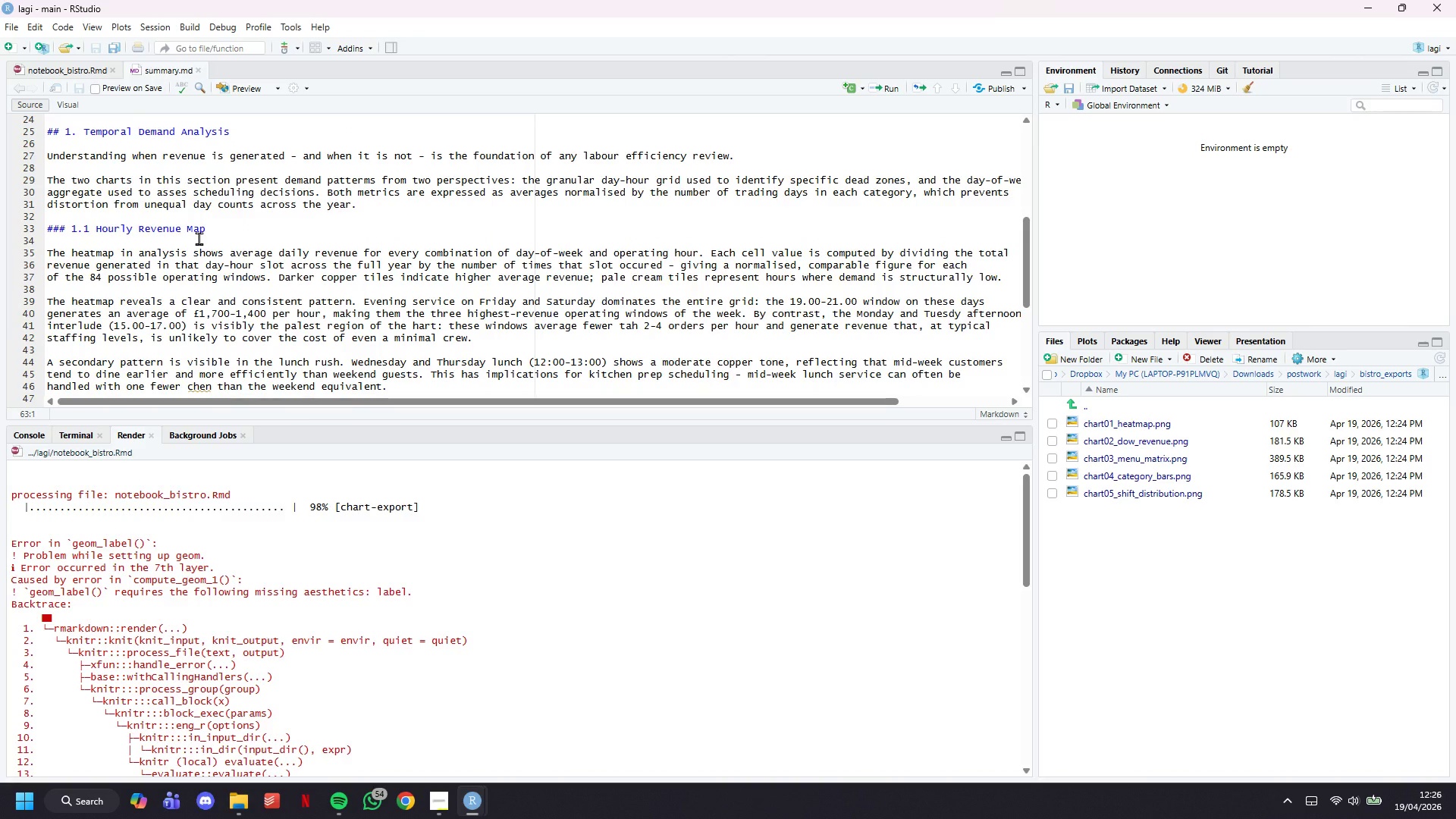 
scroll: coordinate [202, 241], scroll_direction: down, amount: 8.0
 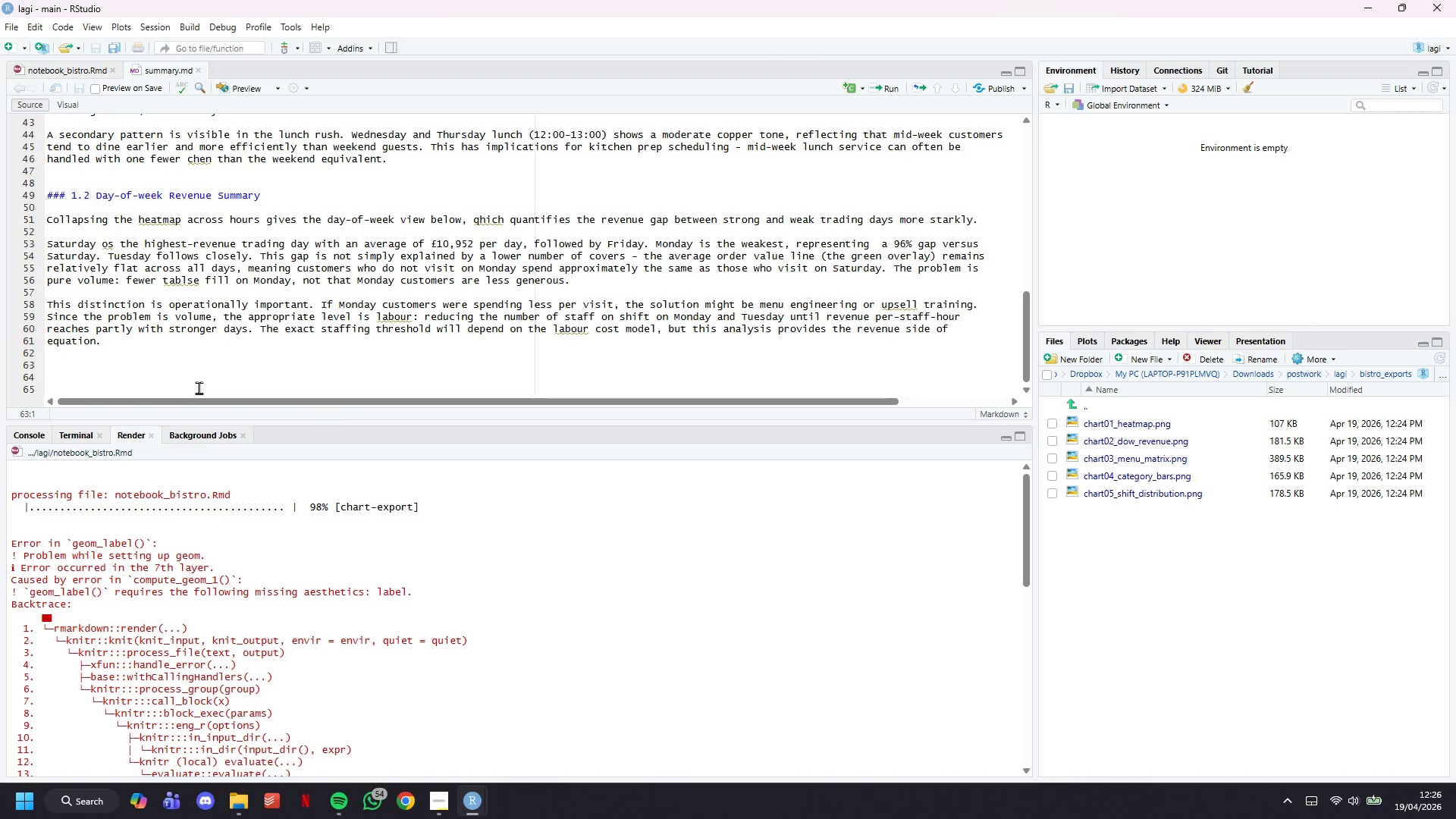 
key(Enter)
 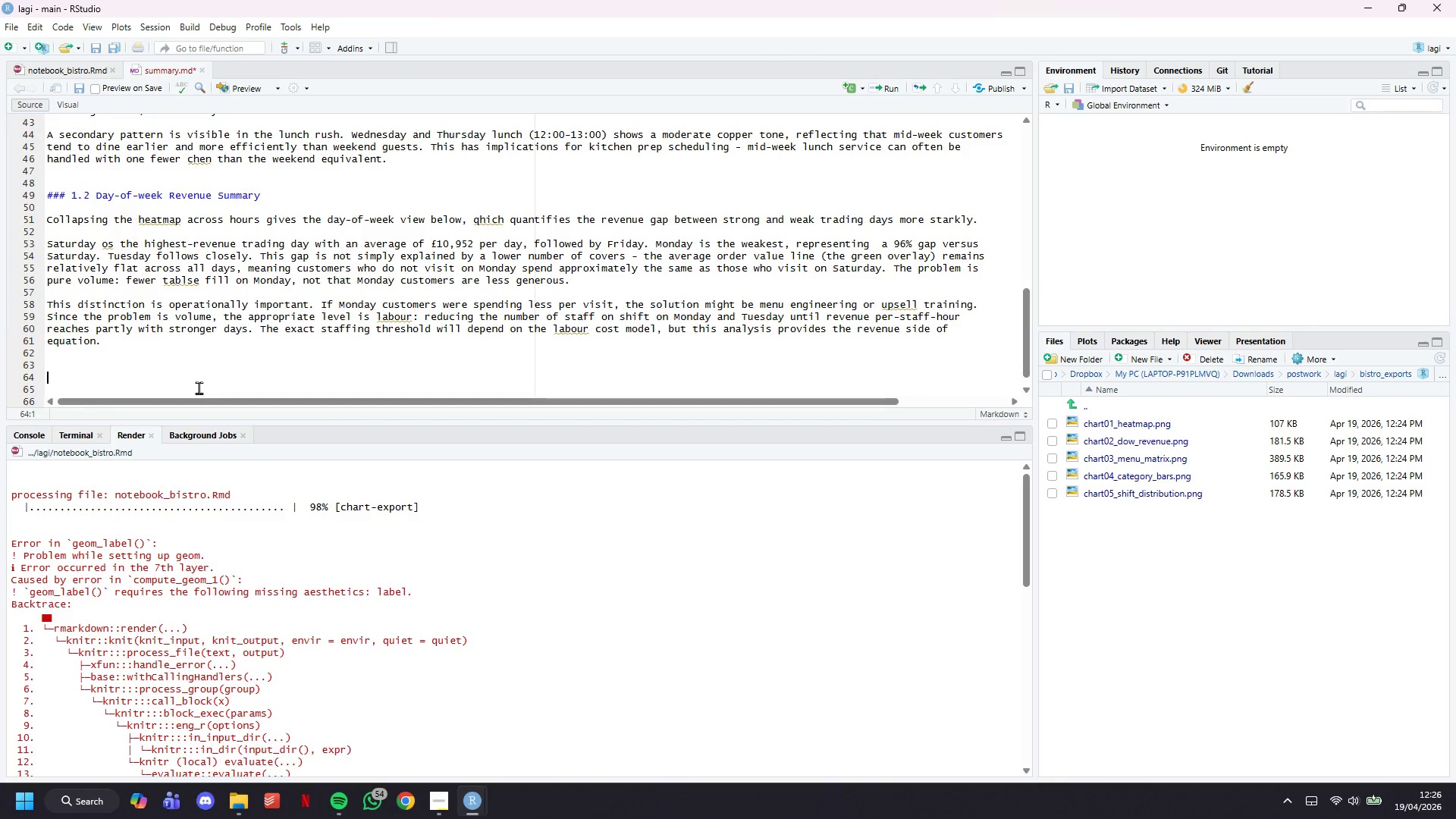 
type(## )
 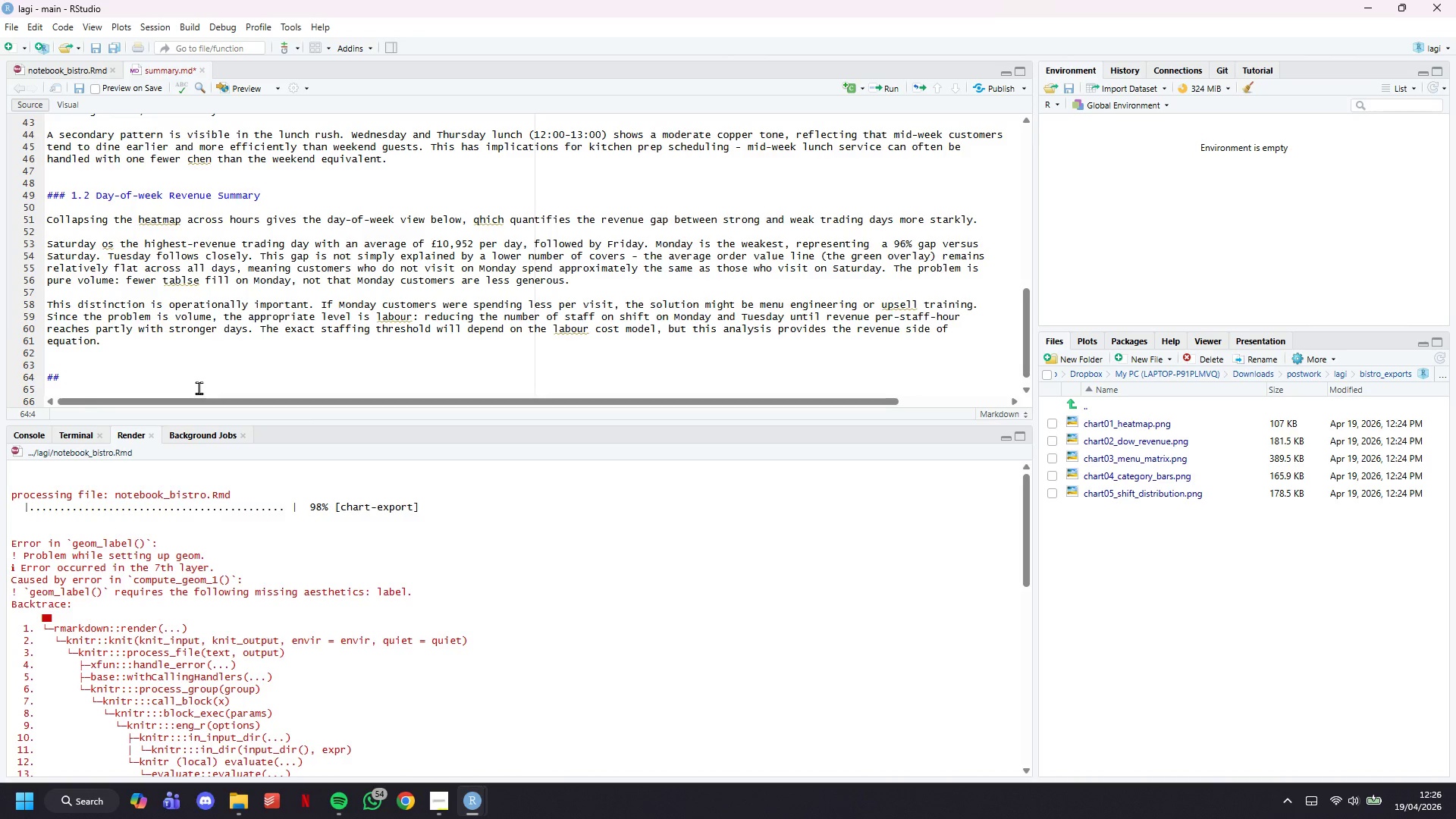 
type(M)
key(Backspace)
type(ME)
key(Backspace)
type(en)
 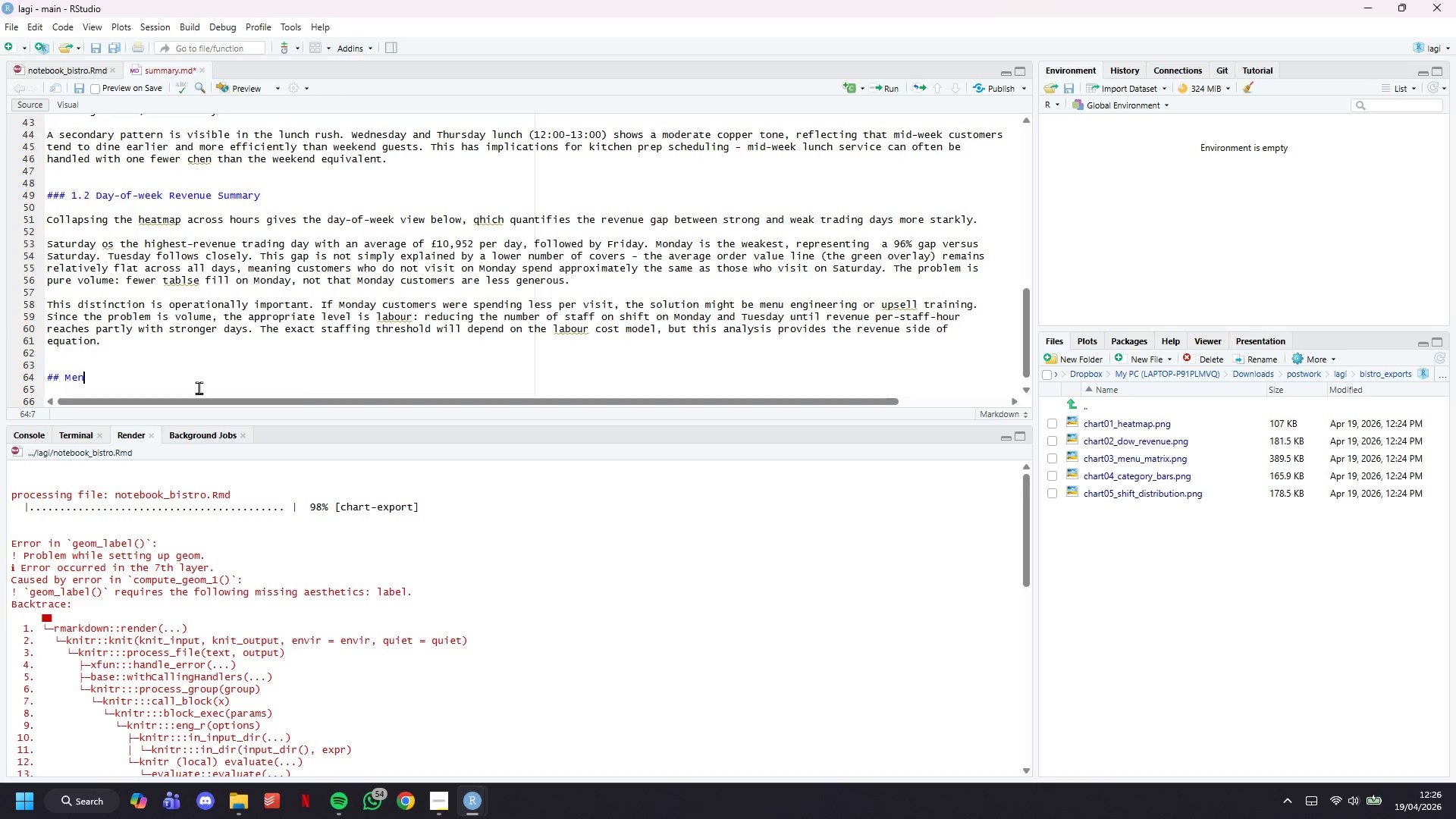 
wait(10.0)
 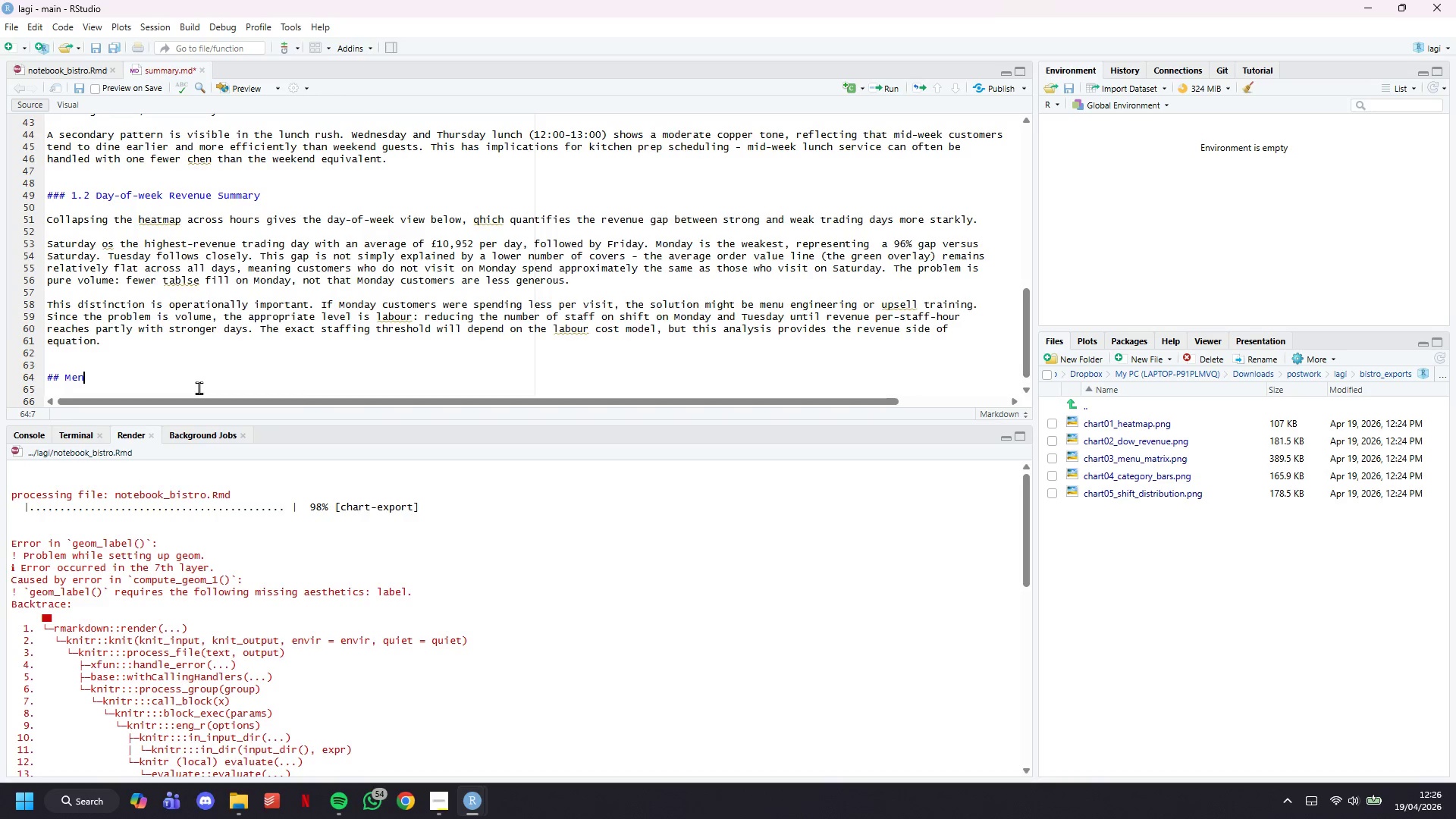 
type(u Engineering Analysis)
 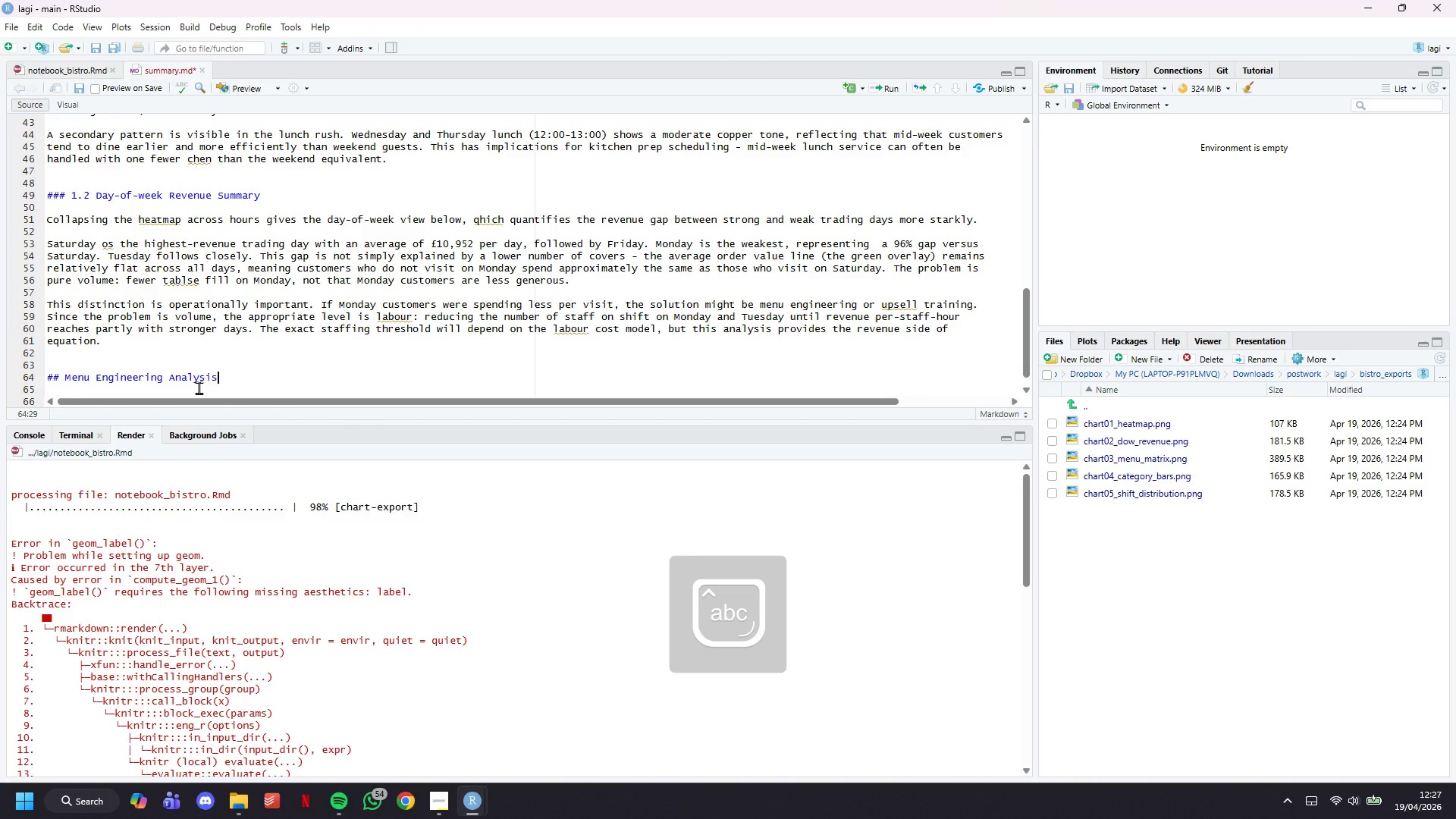 
key(Enter)
 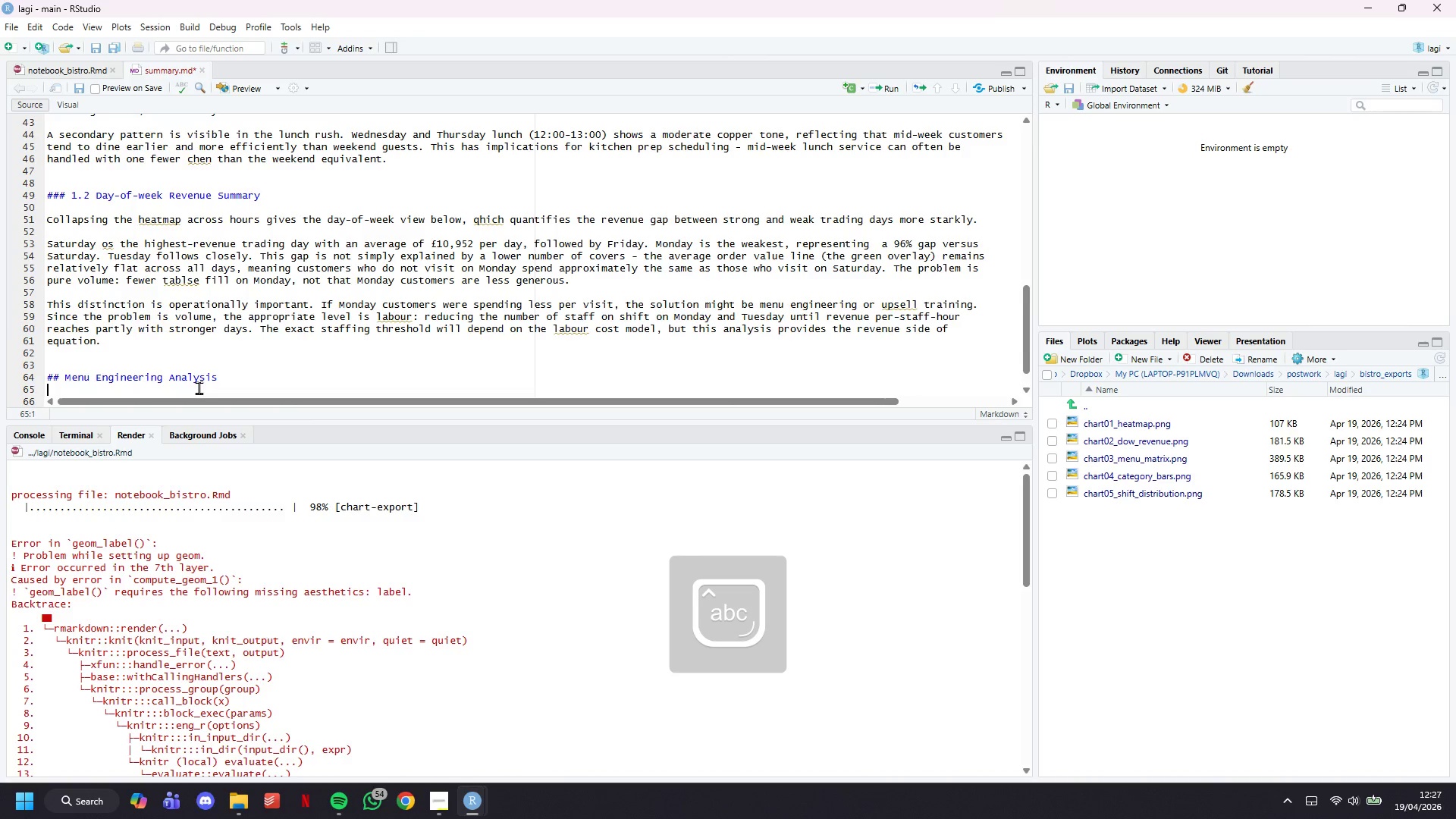 
key(Enter)
 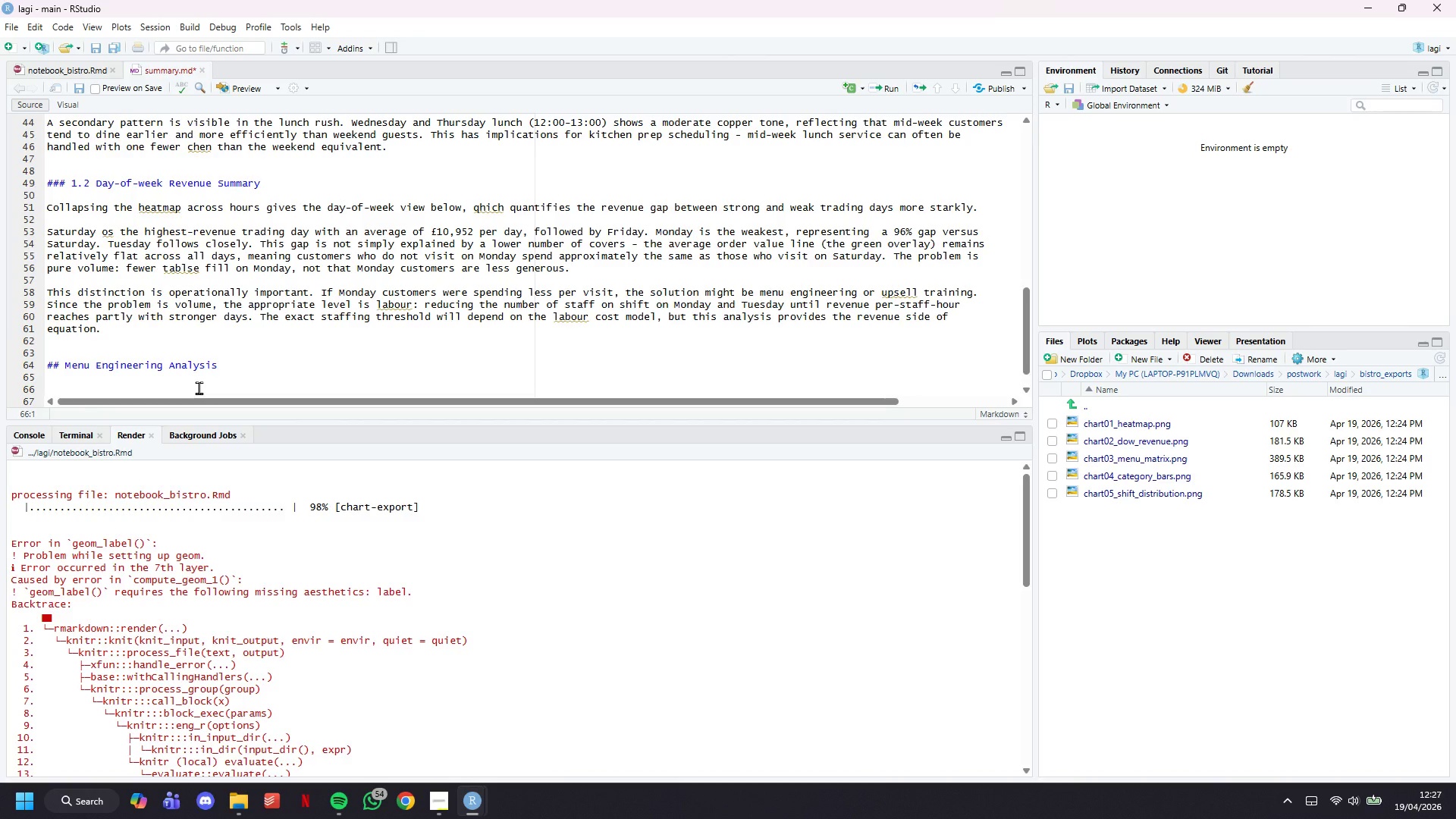 
wait(30.86)
 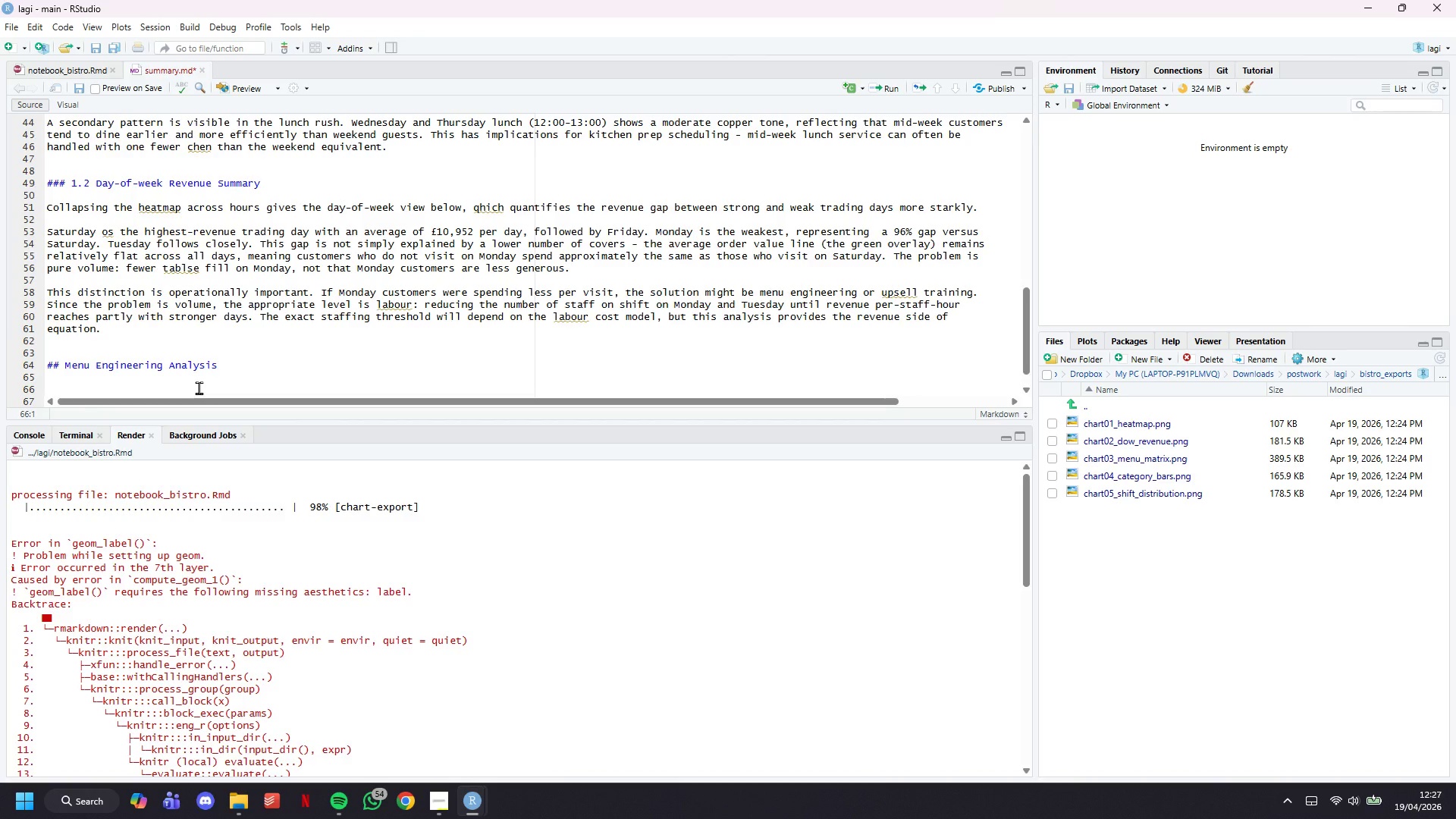 
scroll: coordinate [212, 264], scroll_direction: down, amount: 4.0
 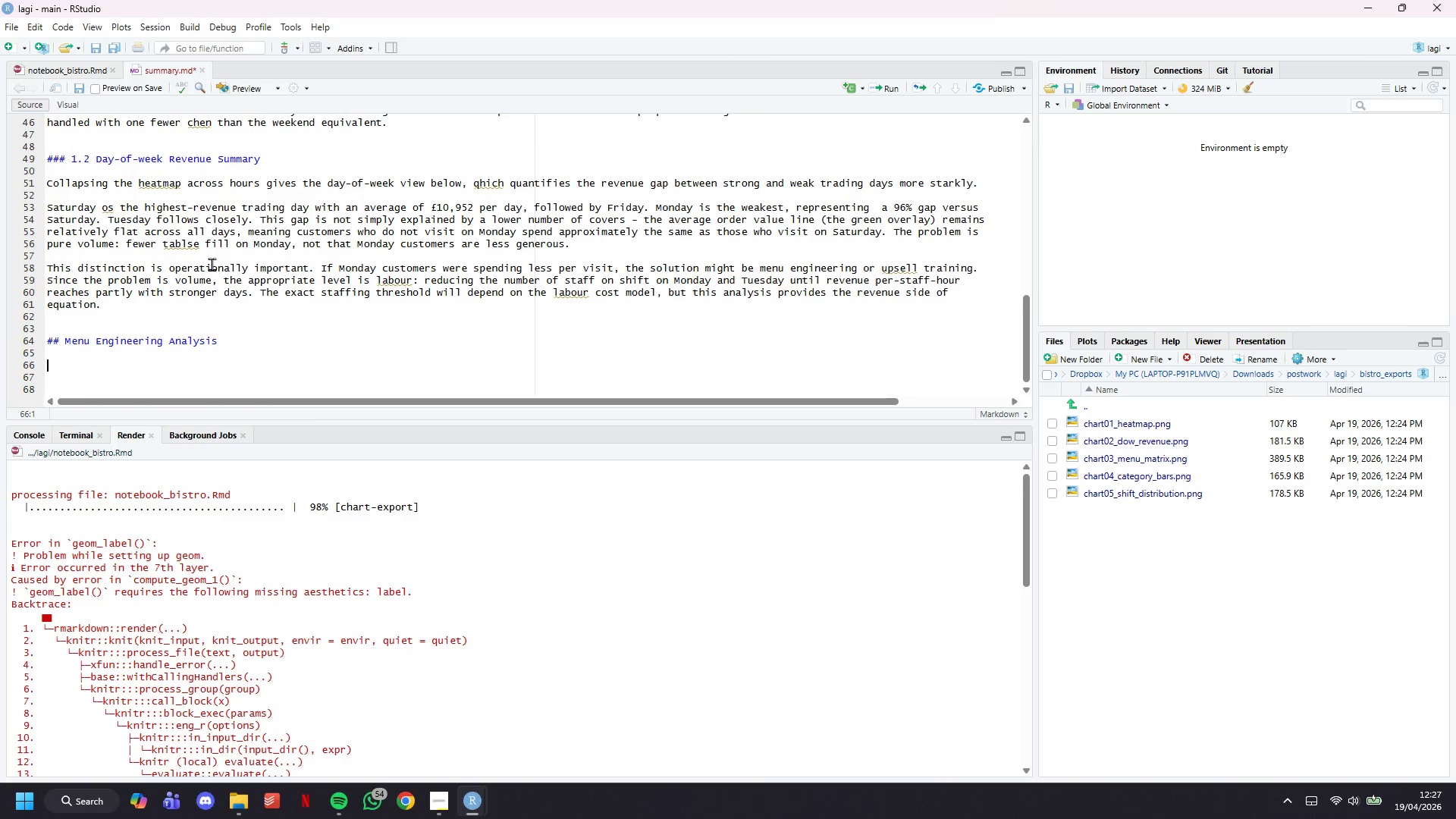 
type(Men u)
key(Backspace)
key(Backspace)
type(u engineerung i)
key(Backspace)
key(Backspace)
key(Backspace)
key(Backspace)
key(Backspace)
type(ing is a framework for understanding the commeric)
key(Backspace)
key(Backspace)
type(cial performance of individual items by )
 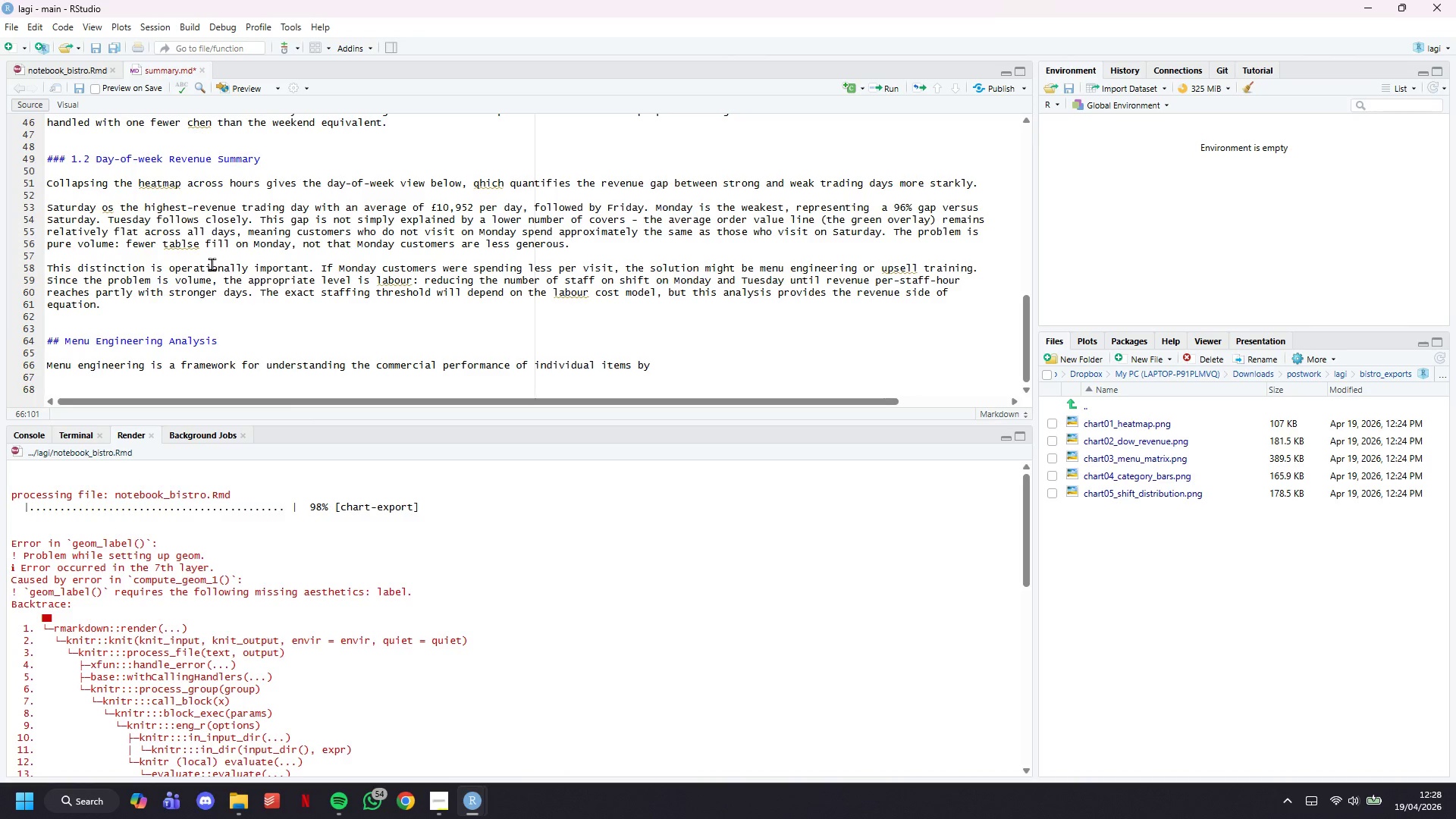 
key(Space)
 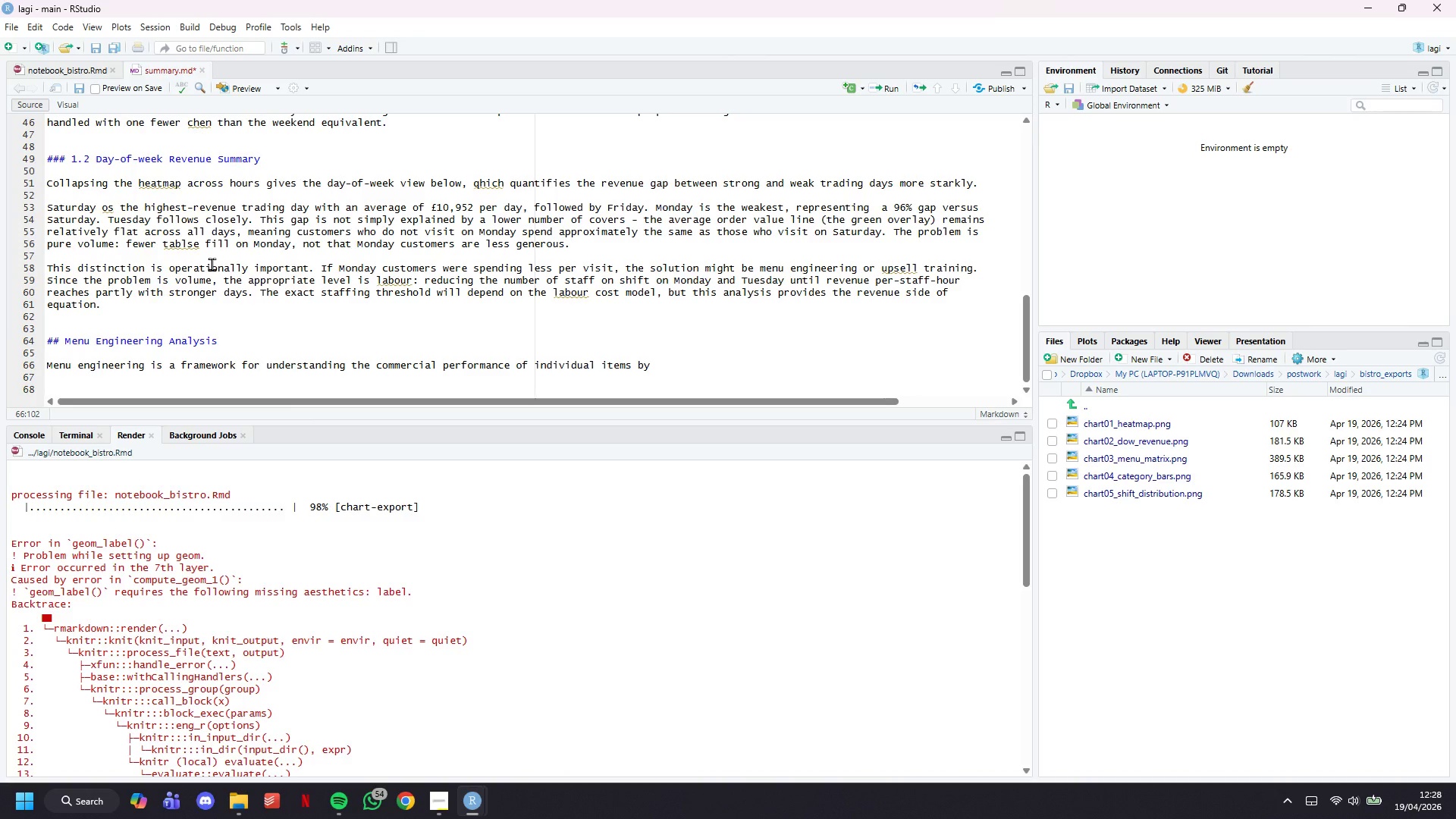 
wait(7.94)
 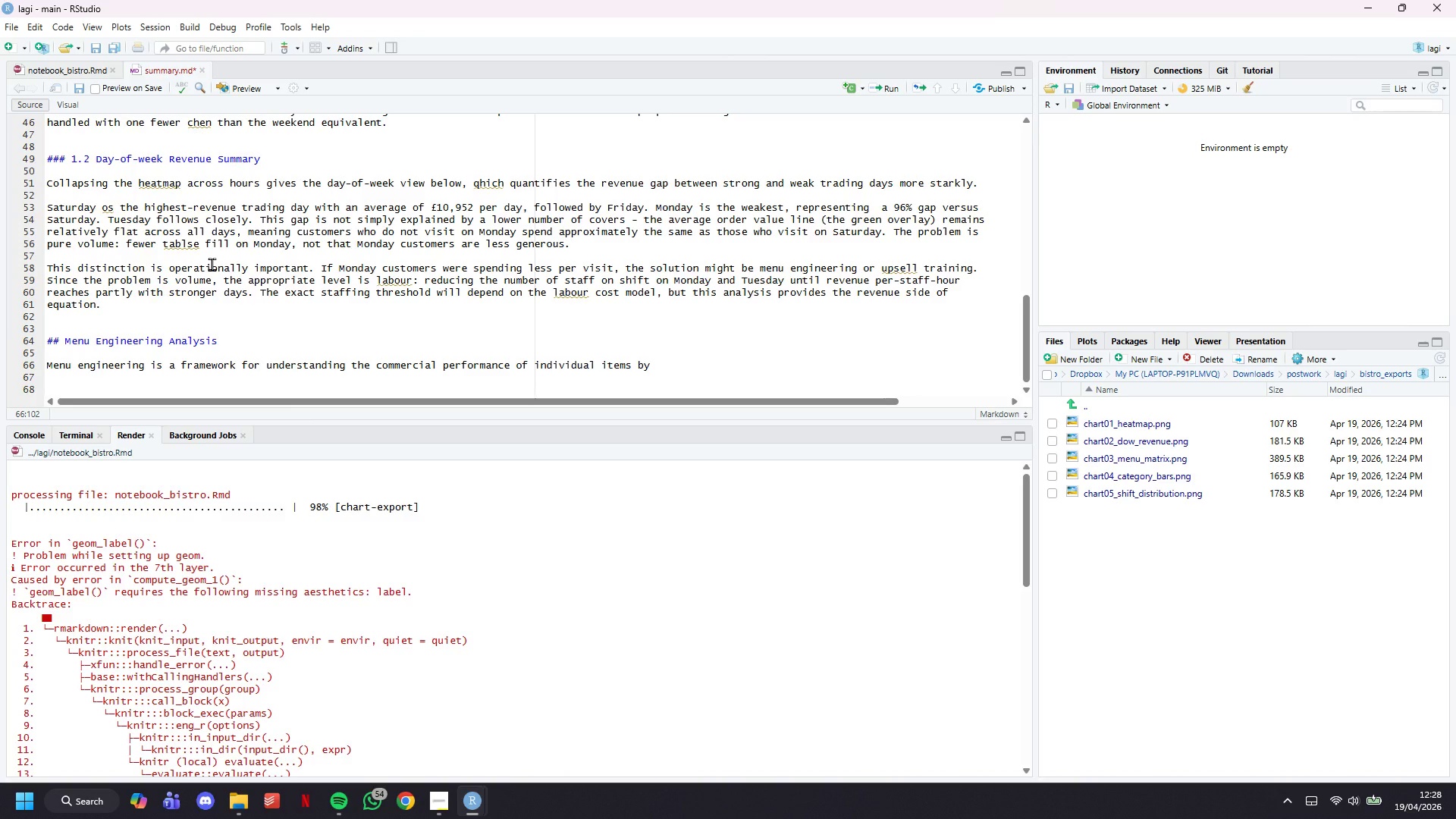 
type(plotting each item's sales b)
key(Backspace)
type(volume against its total )
 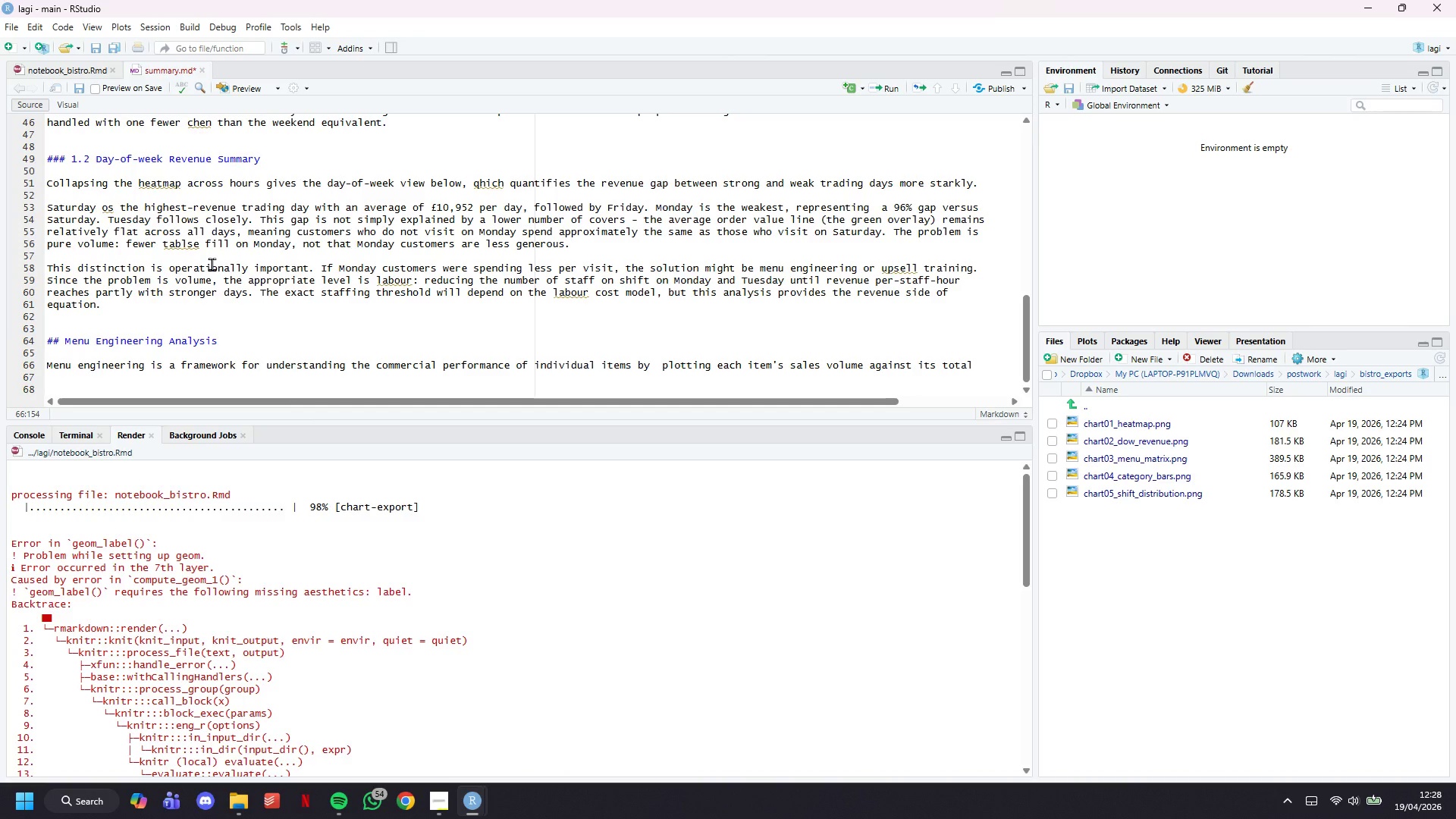 
key(C)
 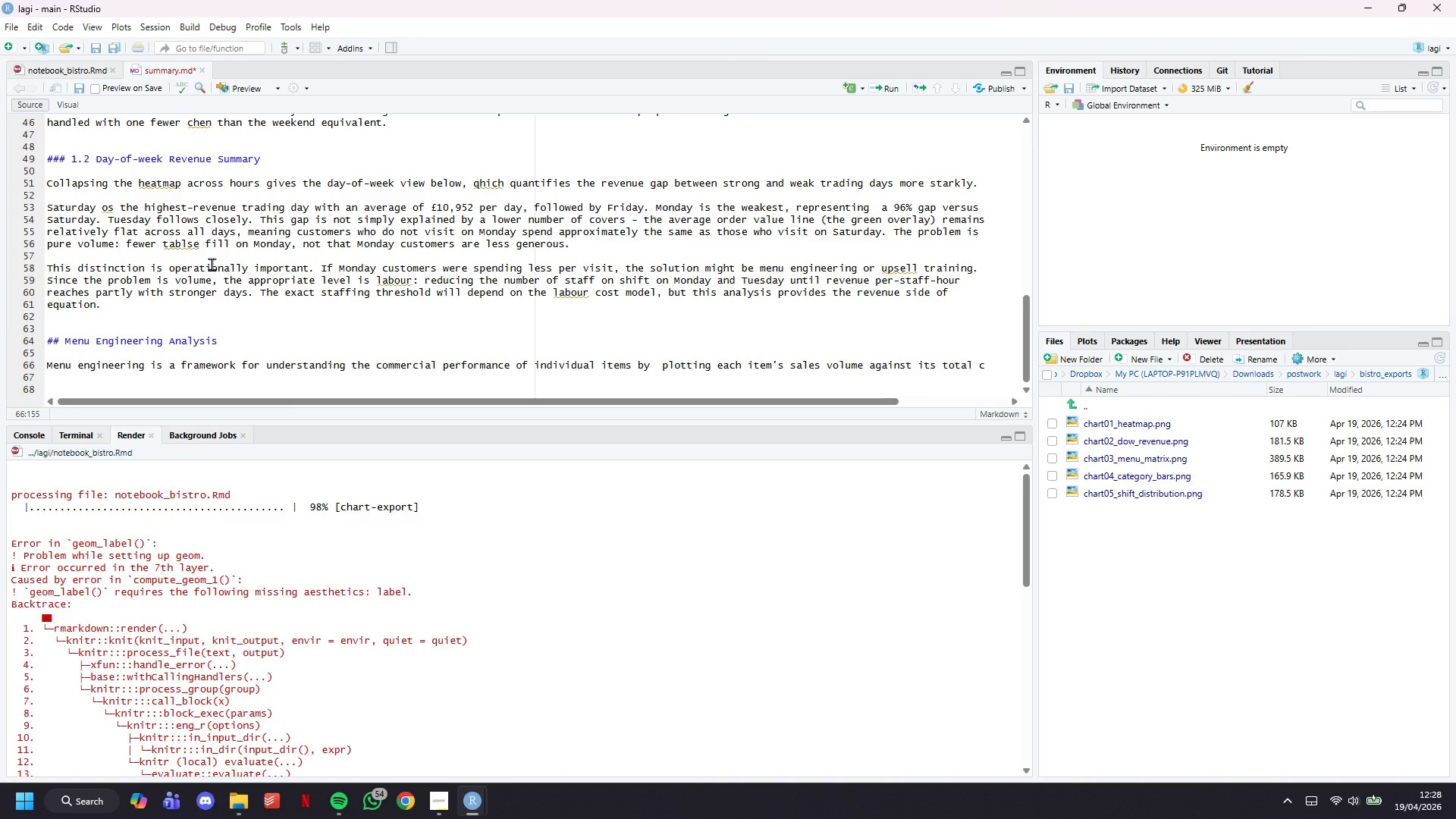 
wait(8.81)
 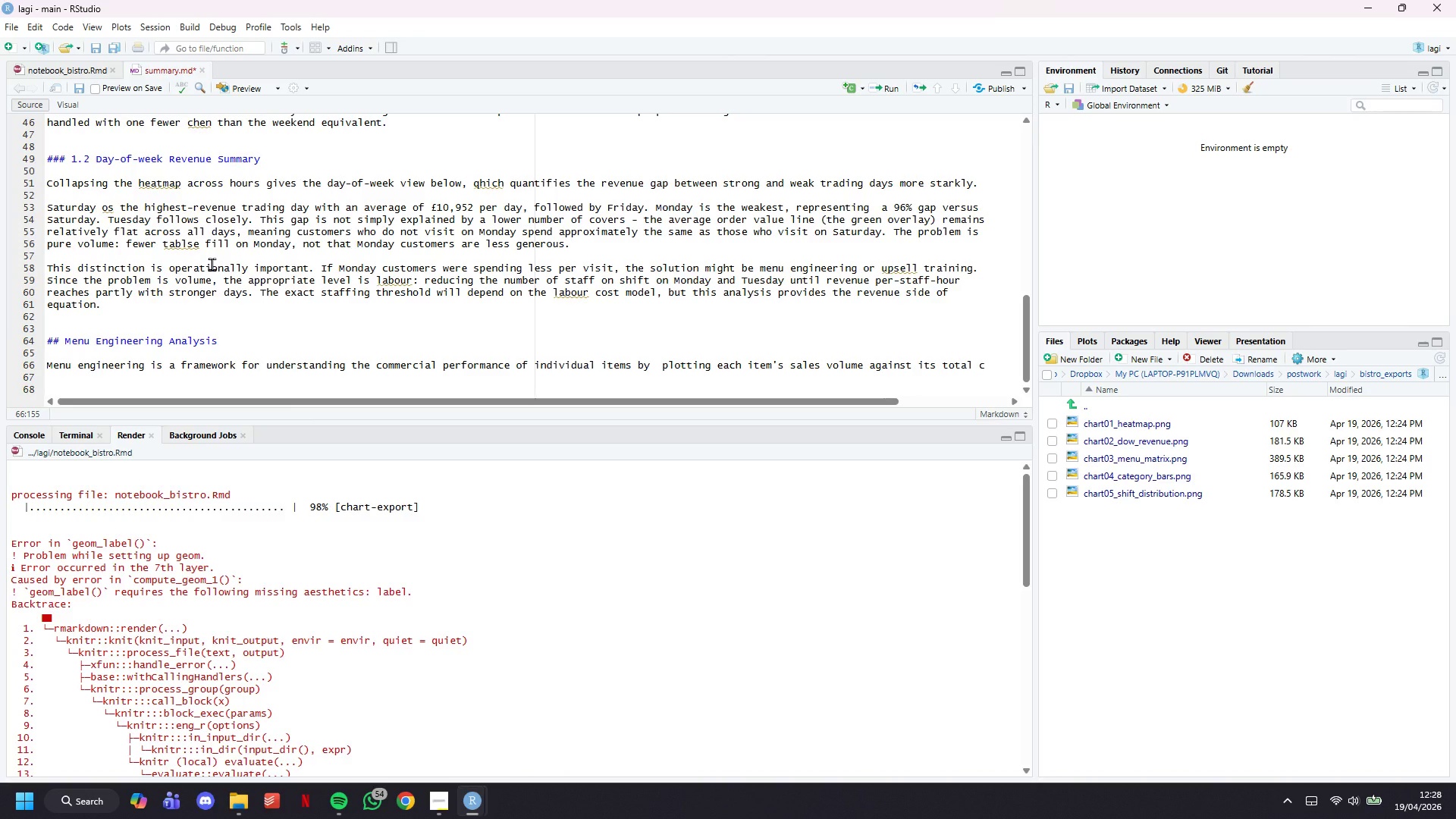 
type(ontributuin)
key(Backspace)
key(Backspace)
key(Backspace)
type(ion)
 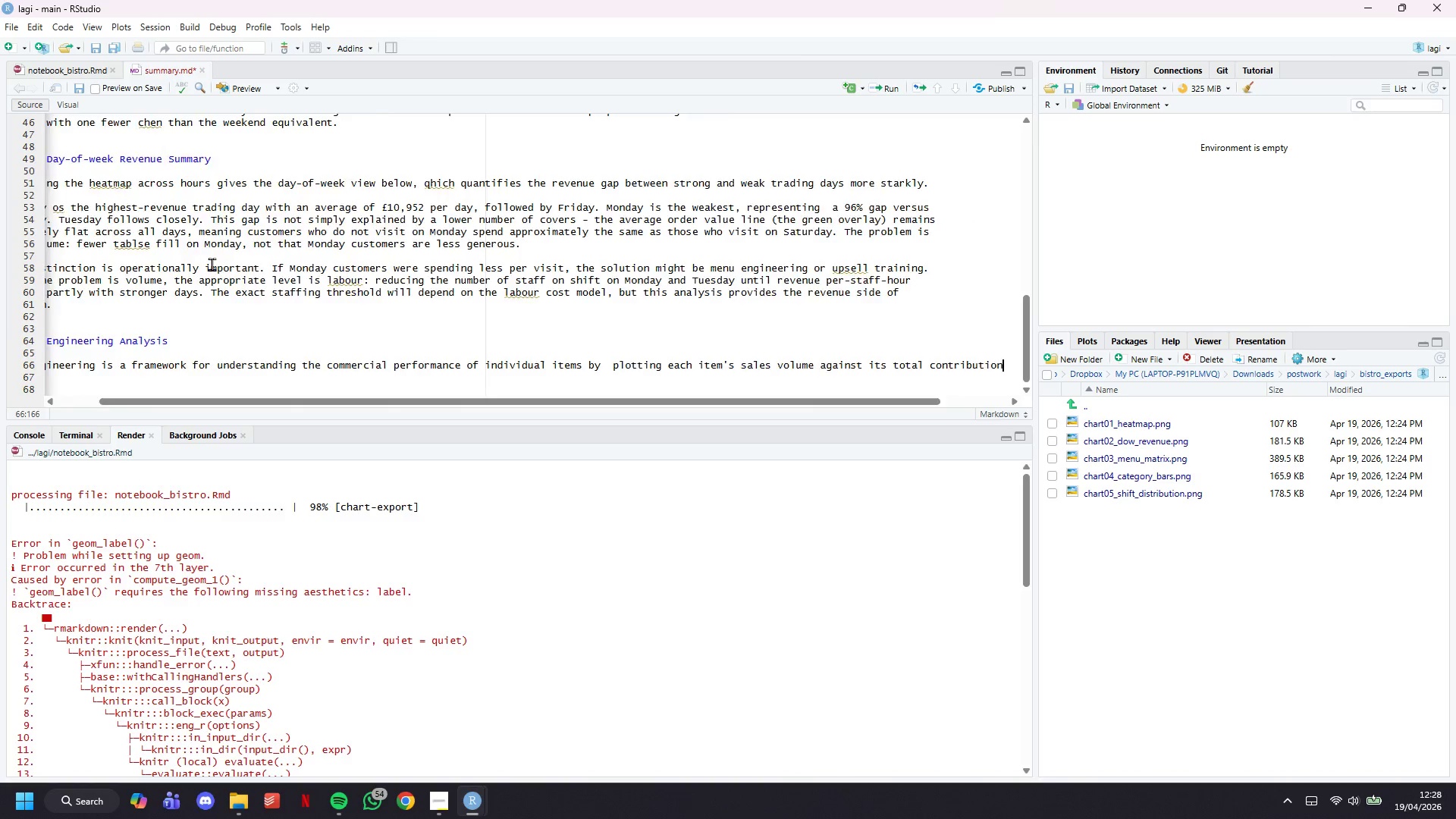 
key(Enter)
 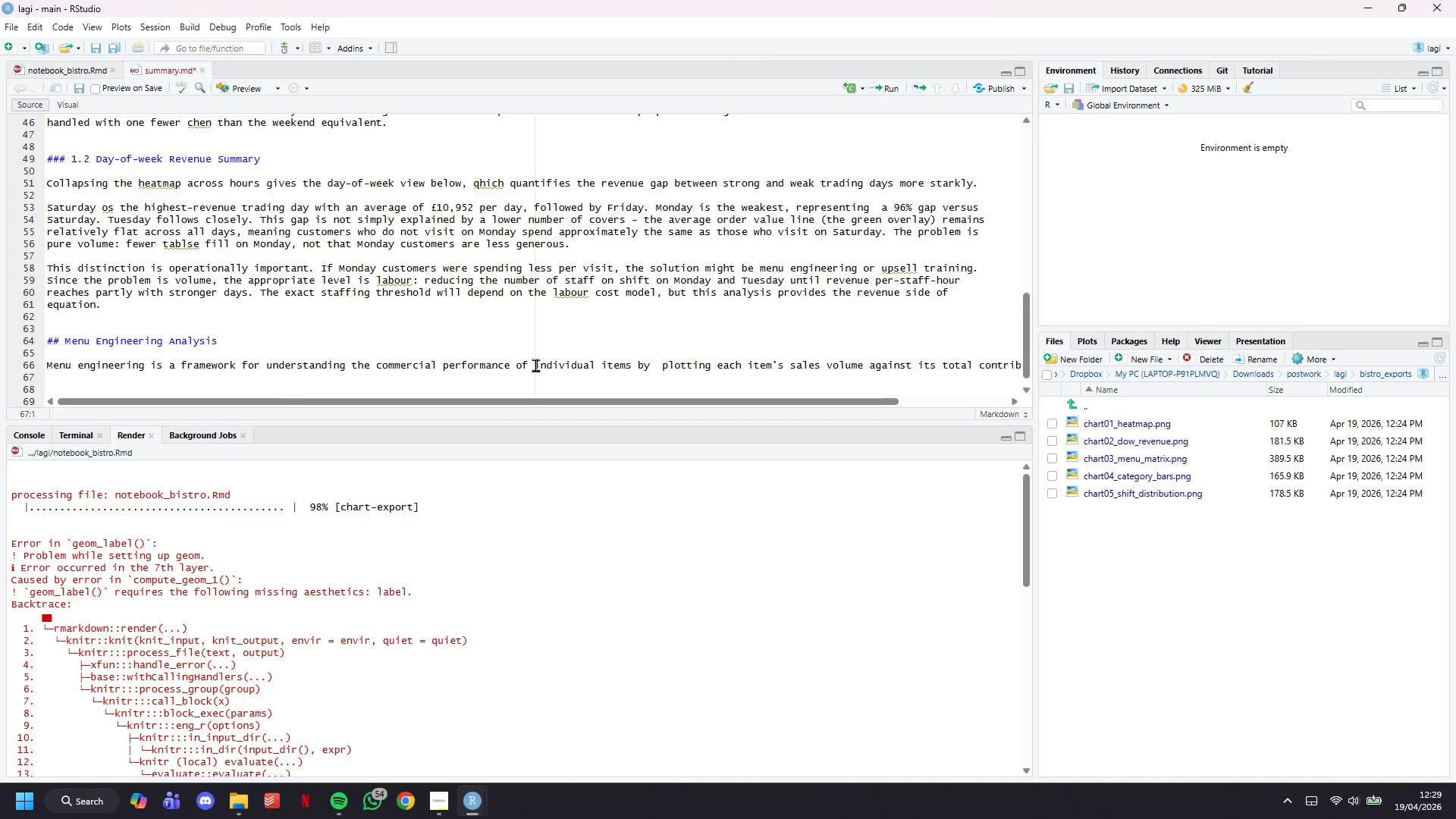 
wait(31.83)
 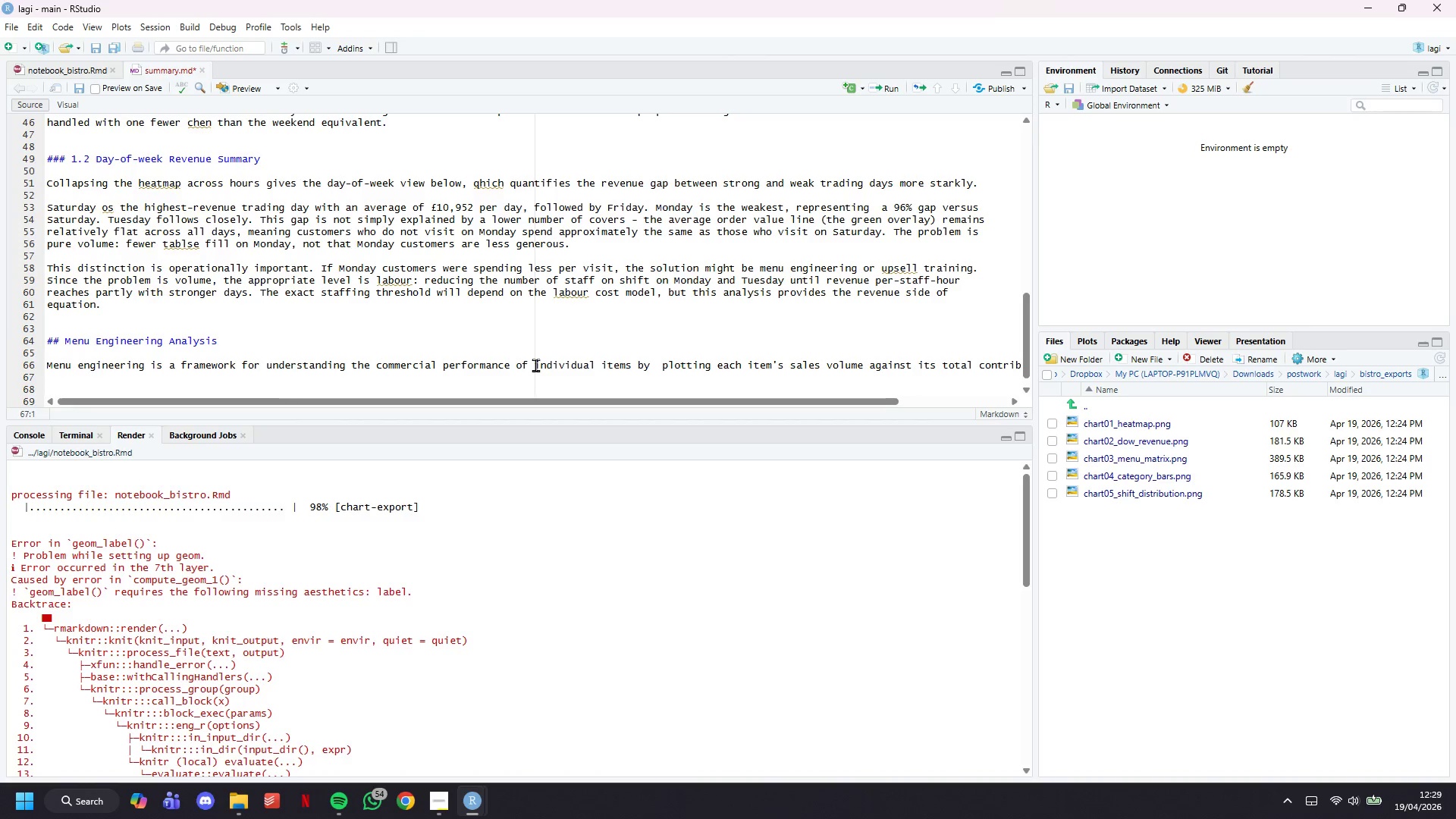 
scroll: coordinate [547, 325], scroll_direction: down, amount: 5.0
 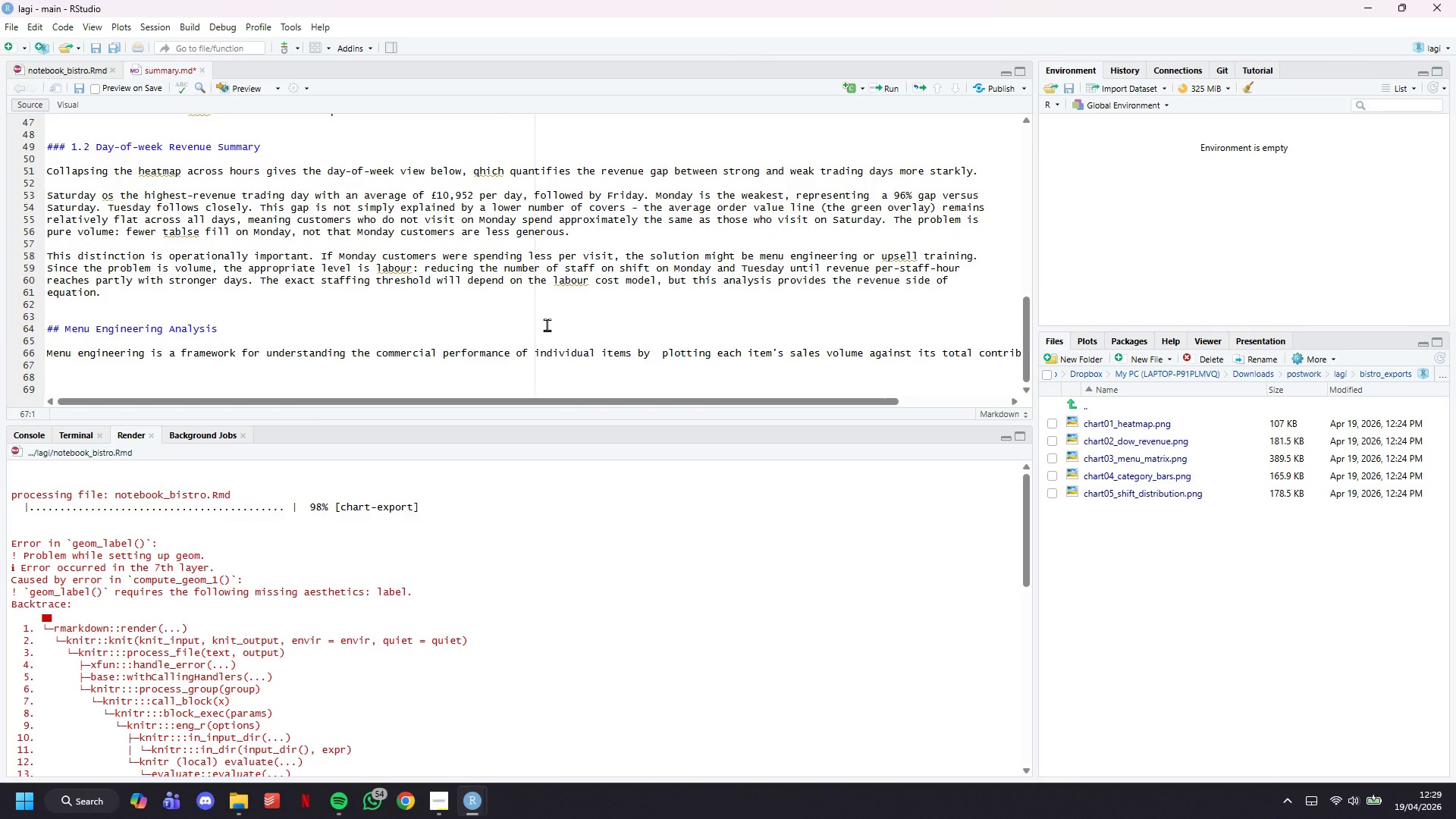 
type(The resulting of )
 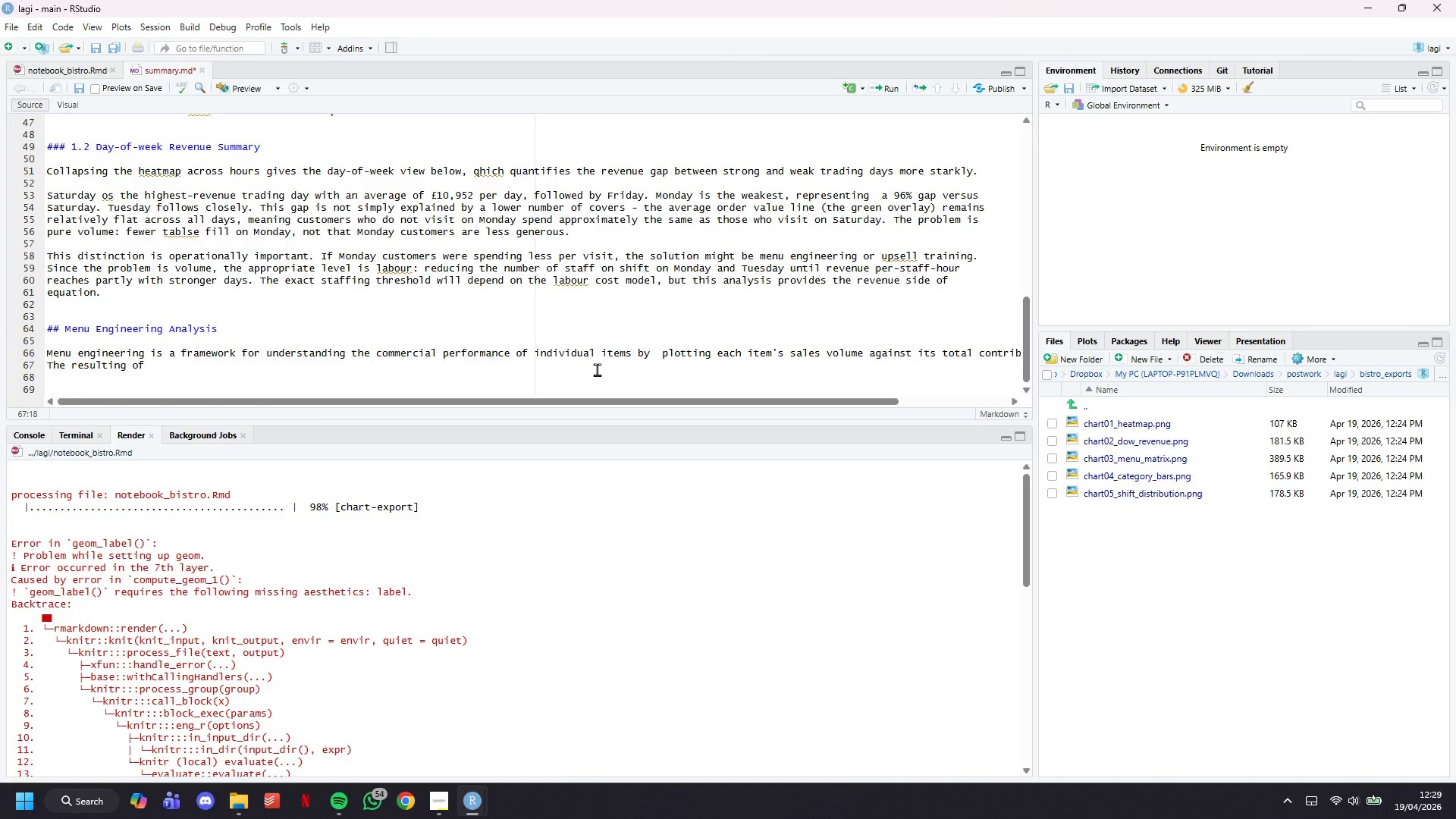 
wait(22.89)
 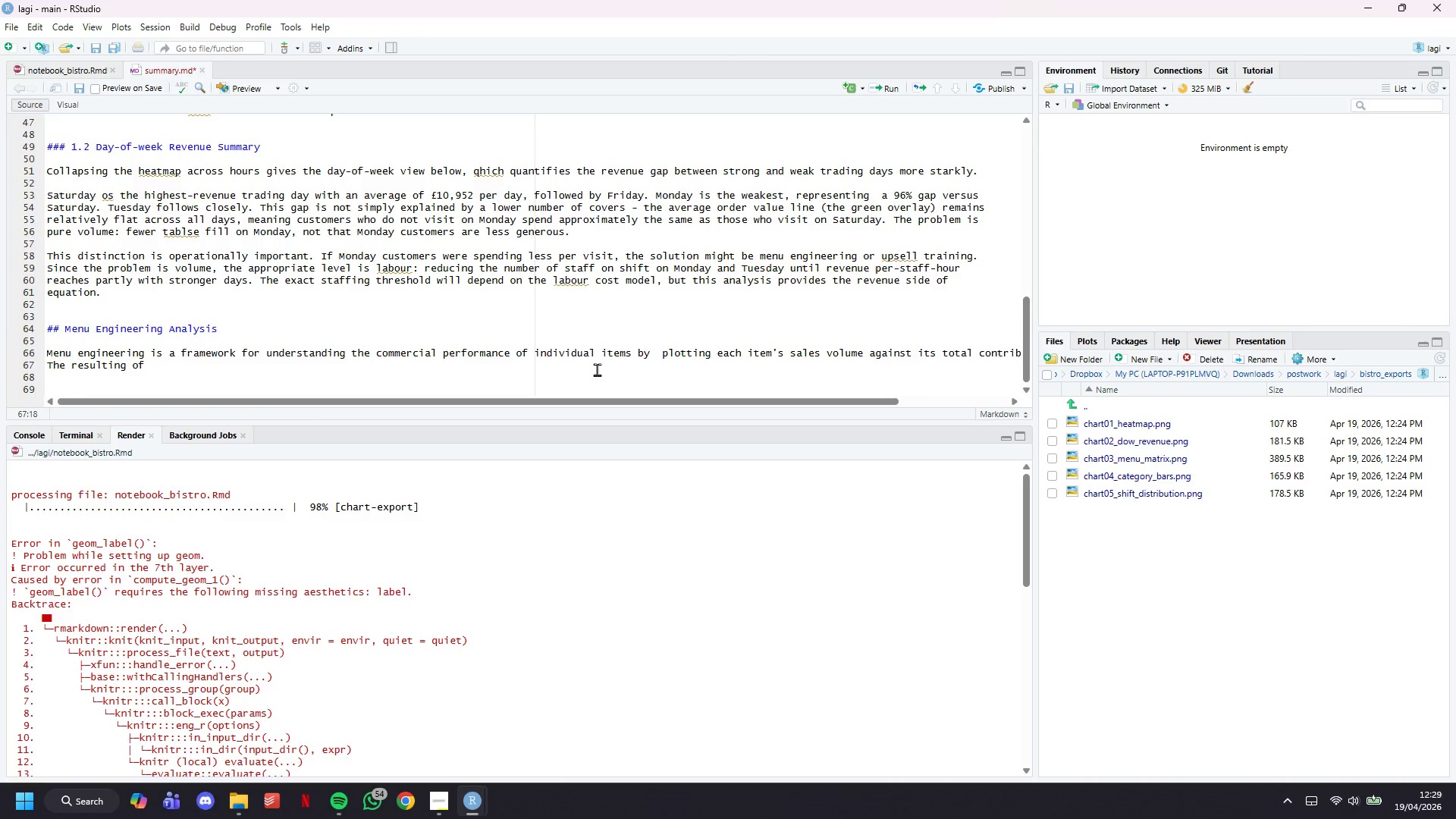 
scroll: coordinate [623, 331], scroll_direction: down, amount: 8.0
 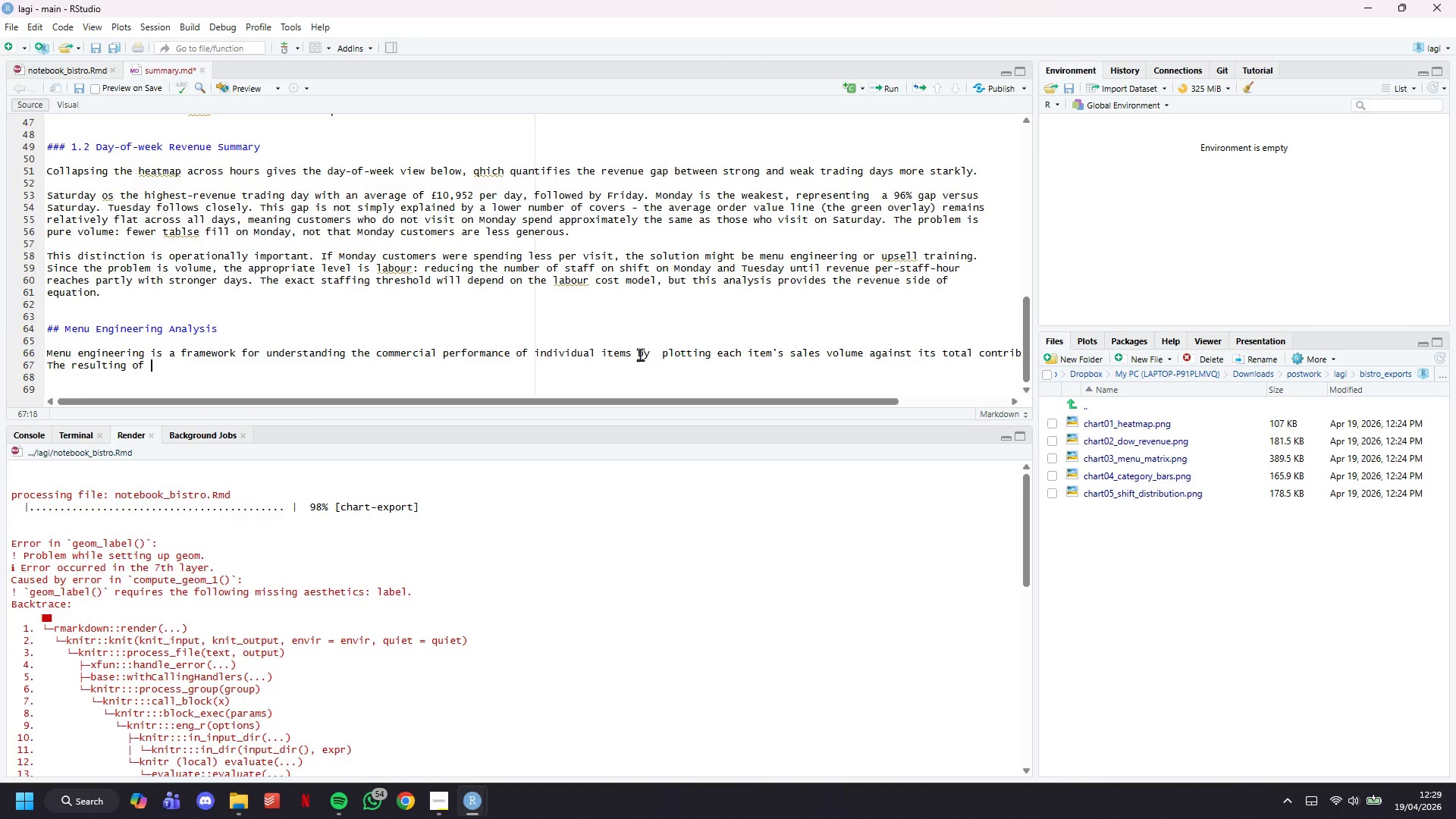 
wait(7.93)
 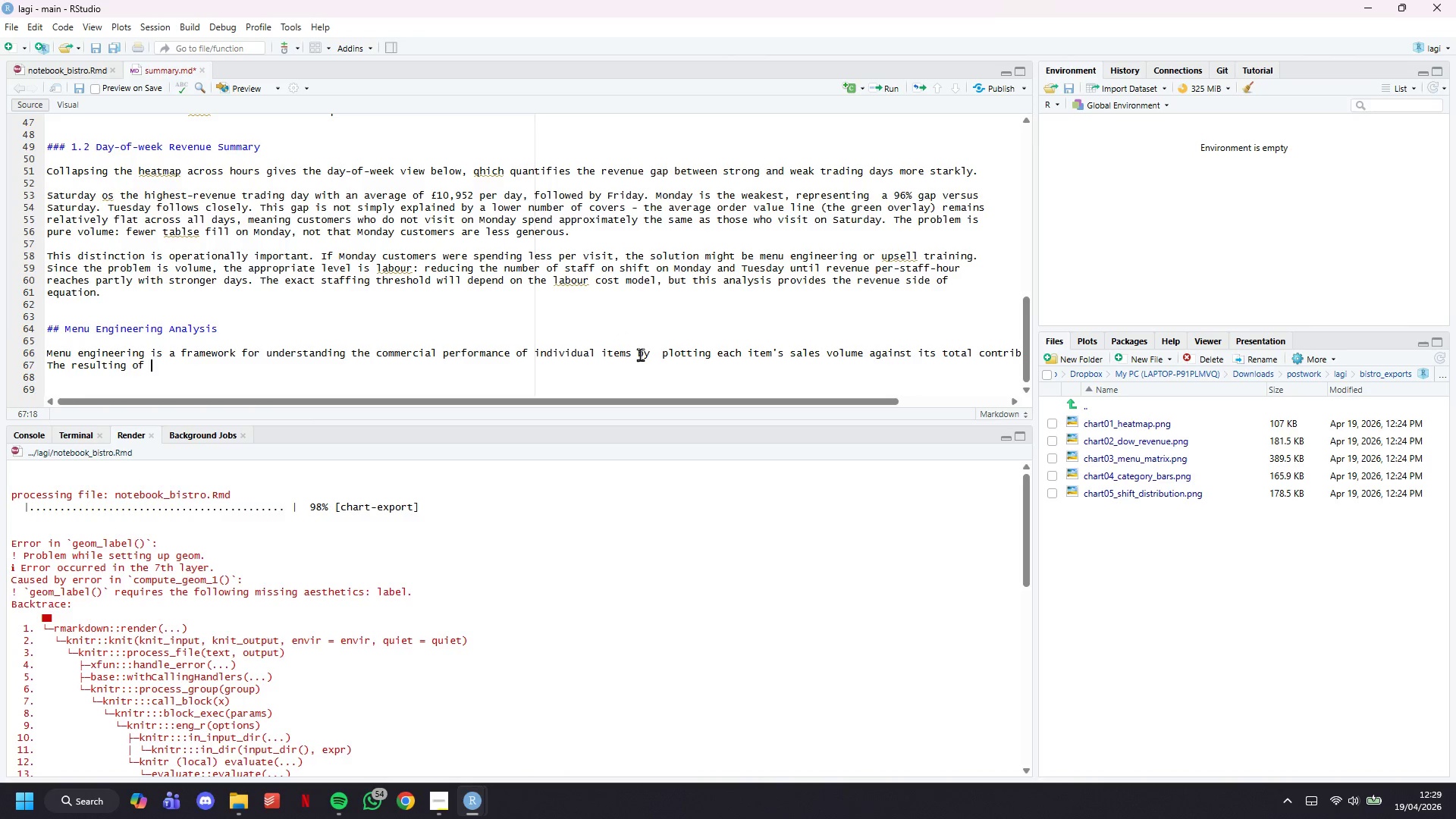 
type(four-quadrant matrix - )
 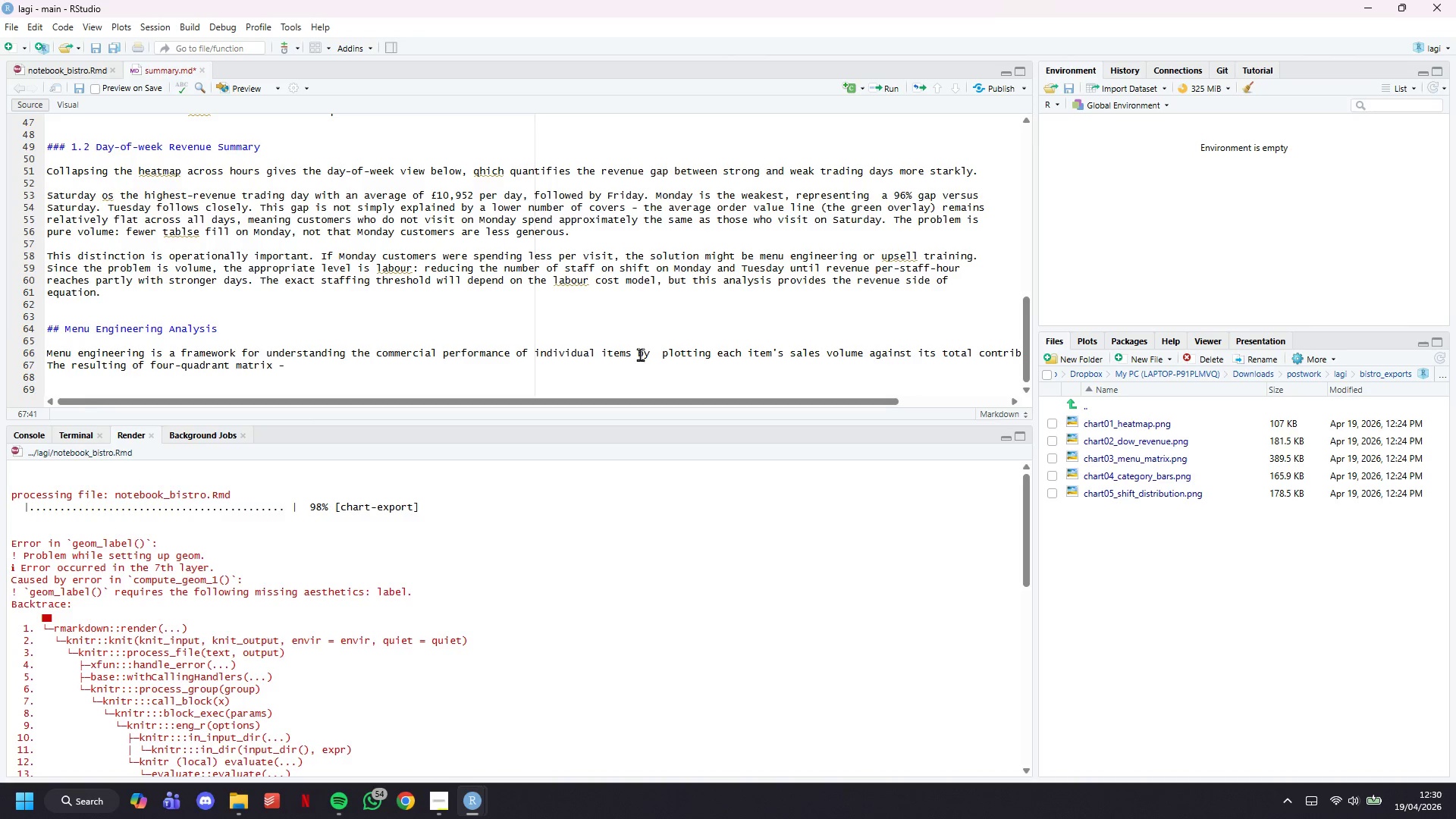 
wait(41.88)
 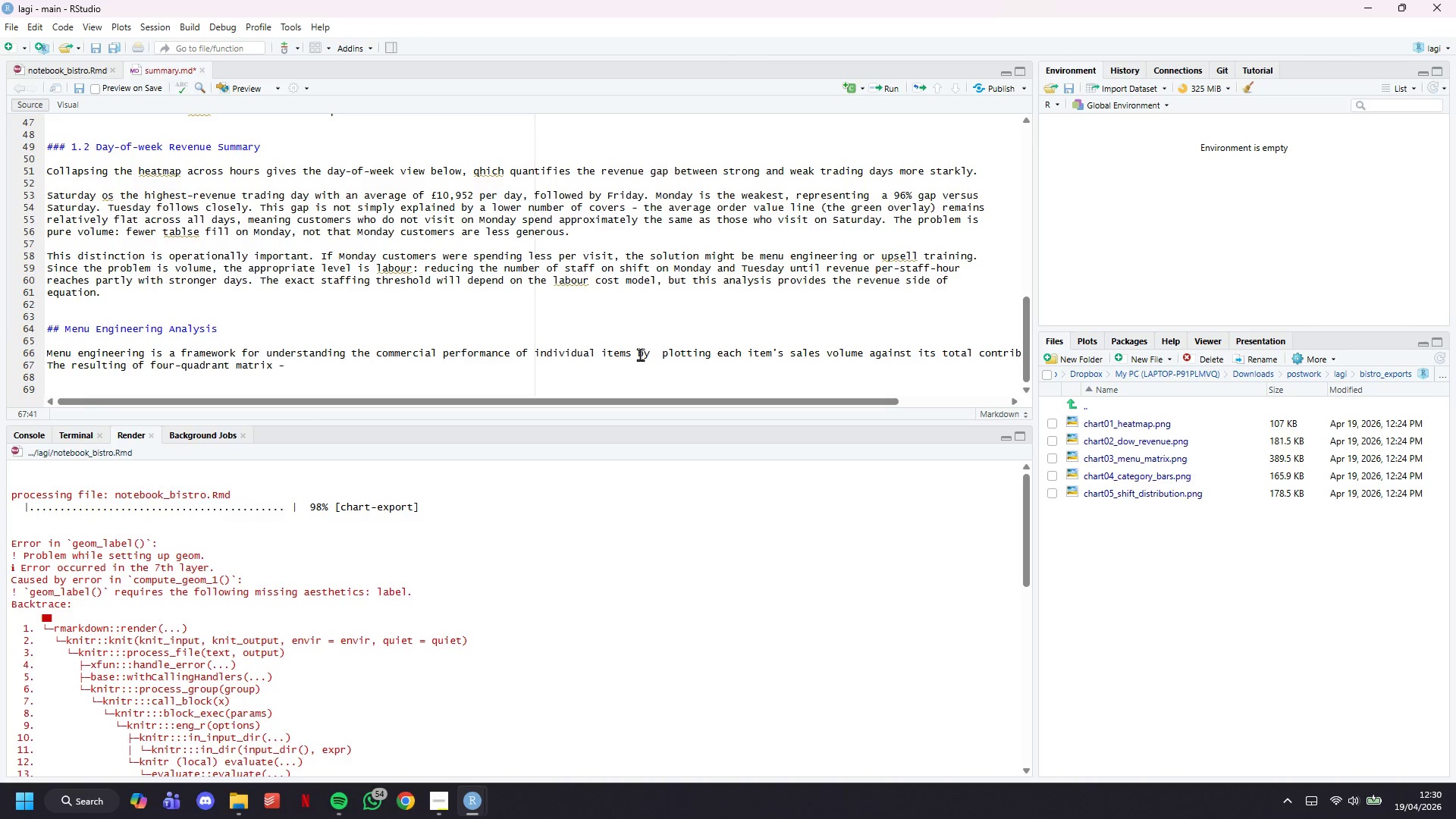 
type(commonly known as the Boston Matrix )
 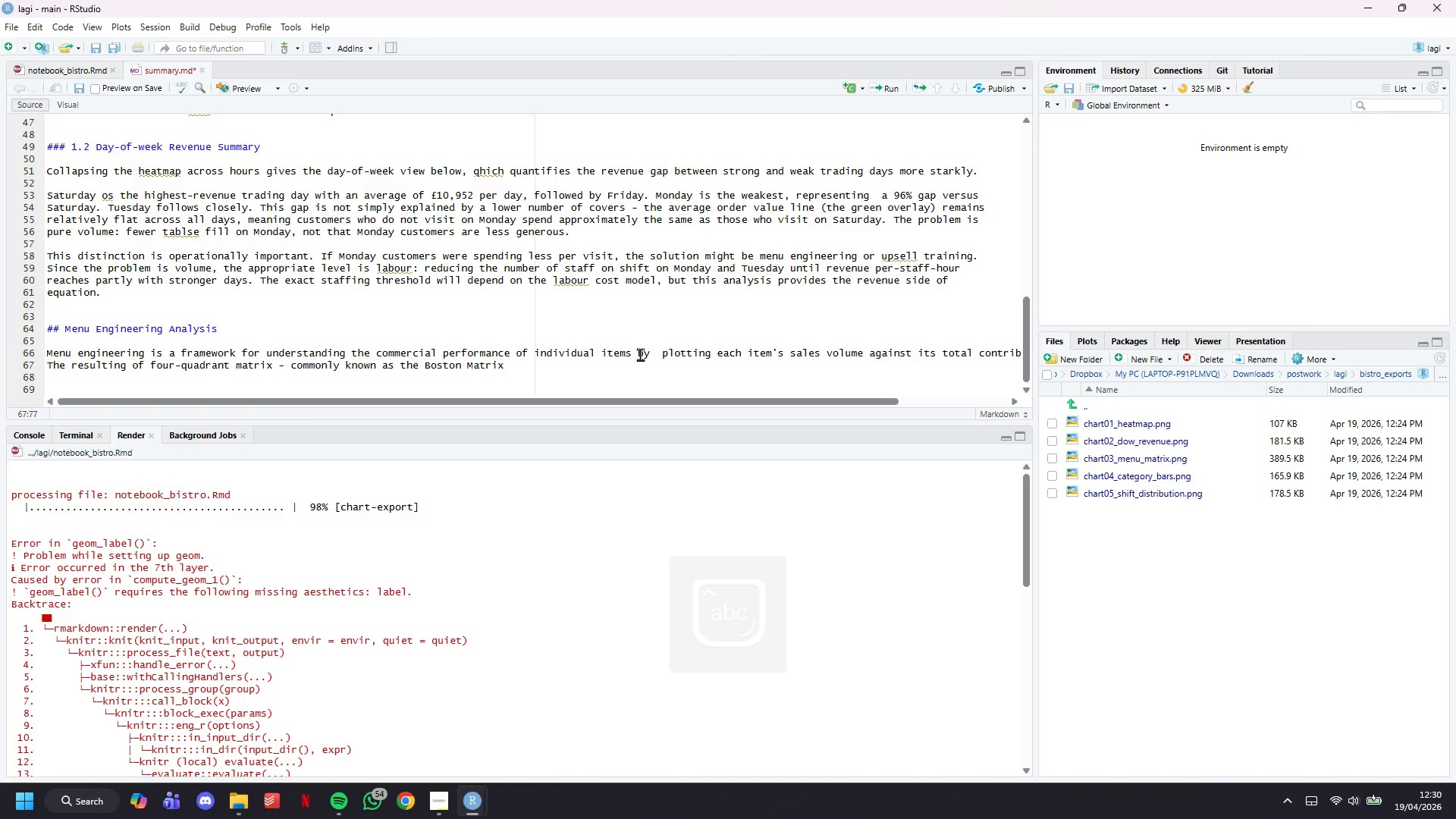 
type(in product star)
key(Backspace)
key(Backspace)
type(rategy context)
 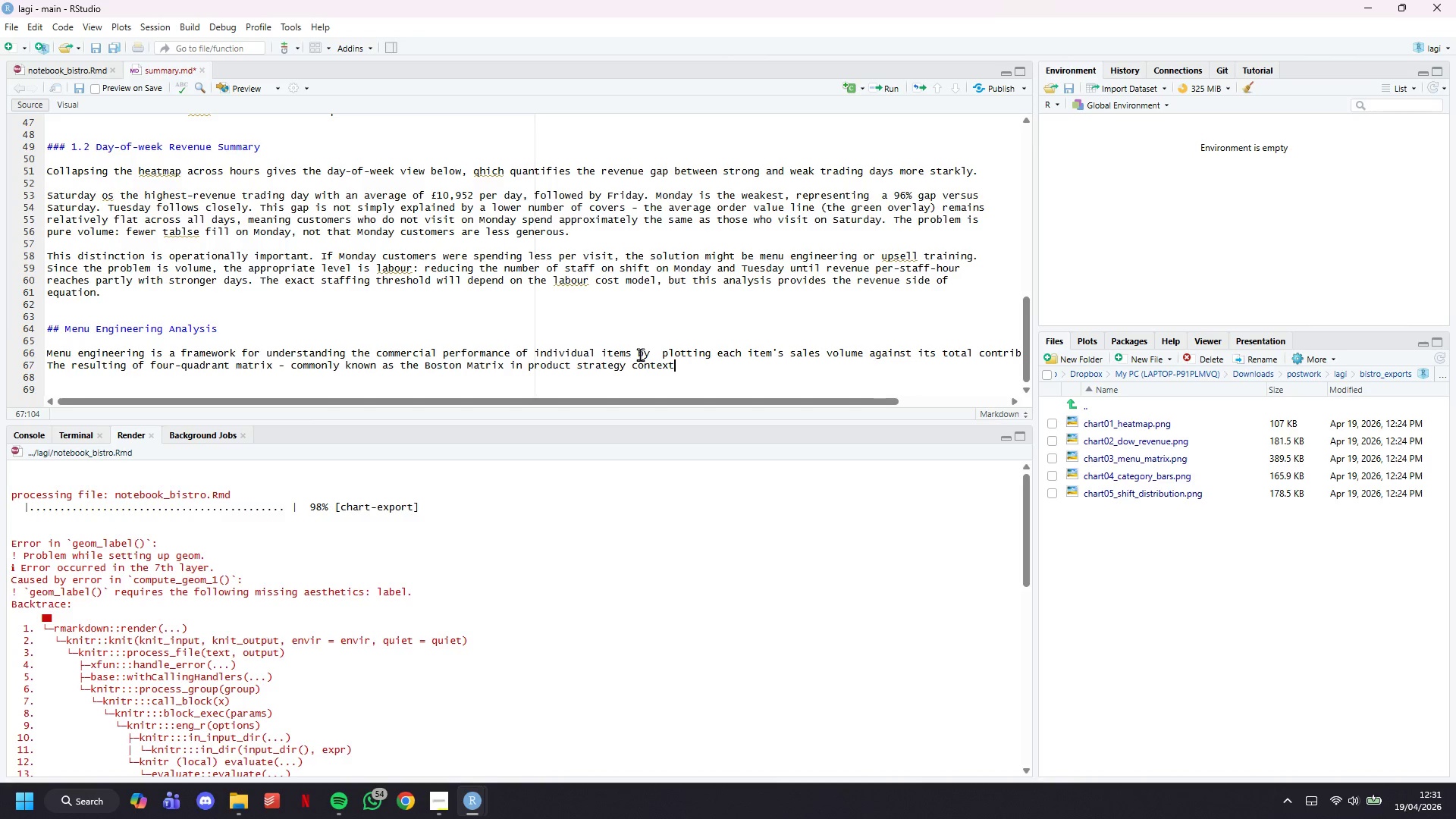 
wait(5.81)
 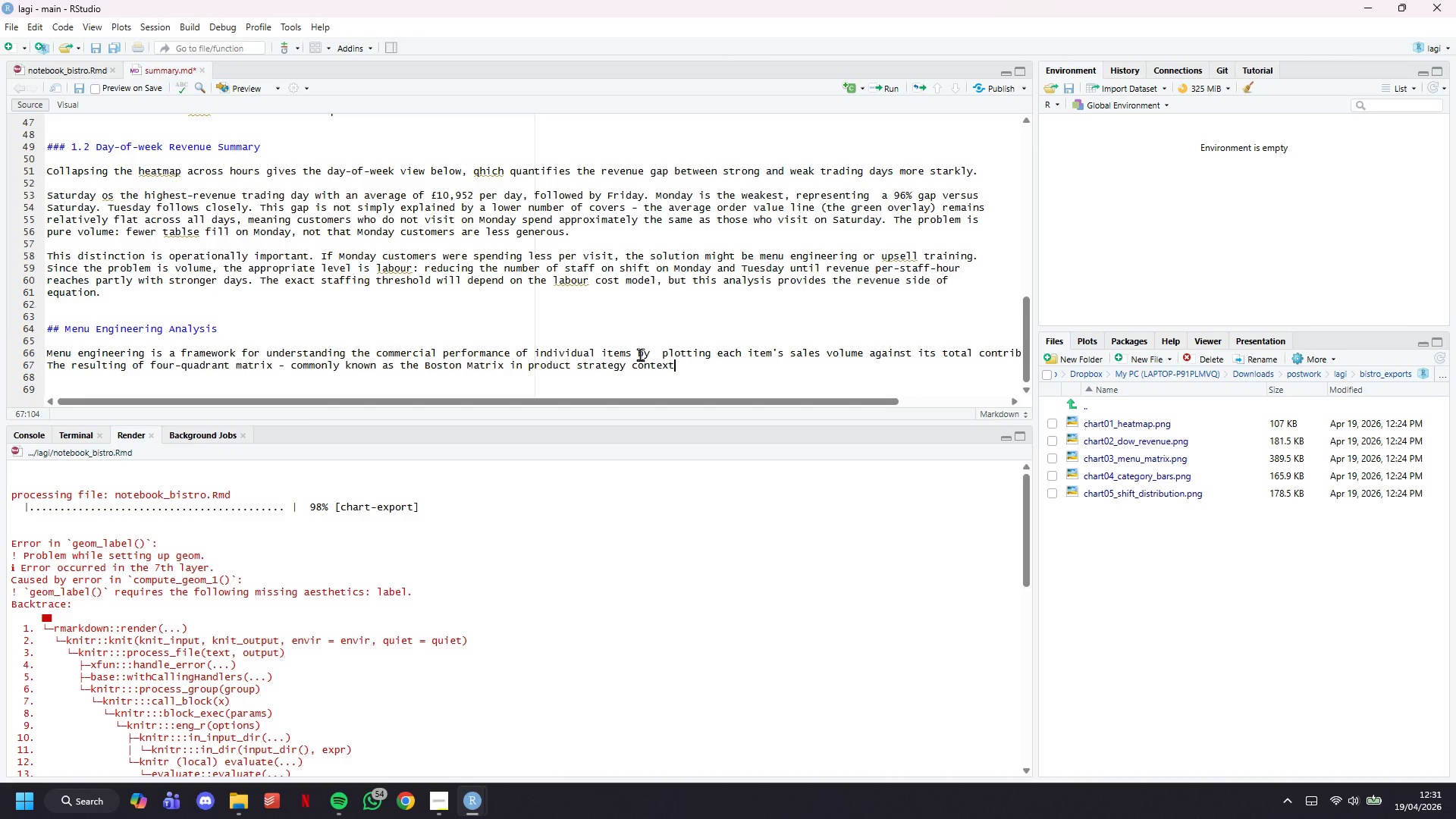 
key(S)
 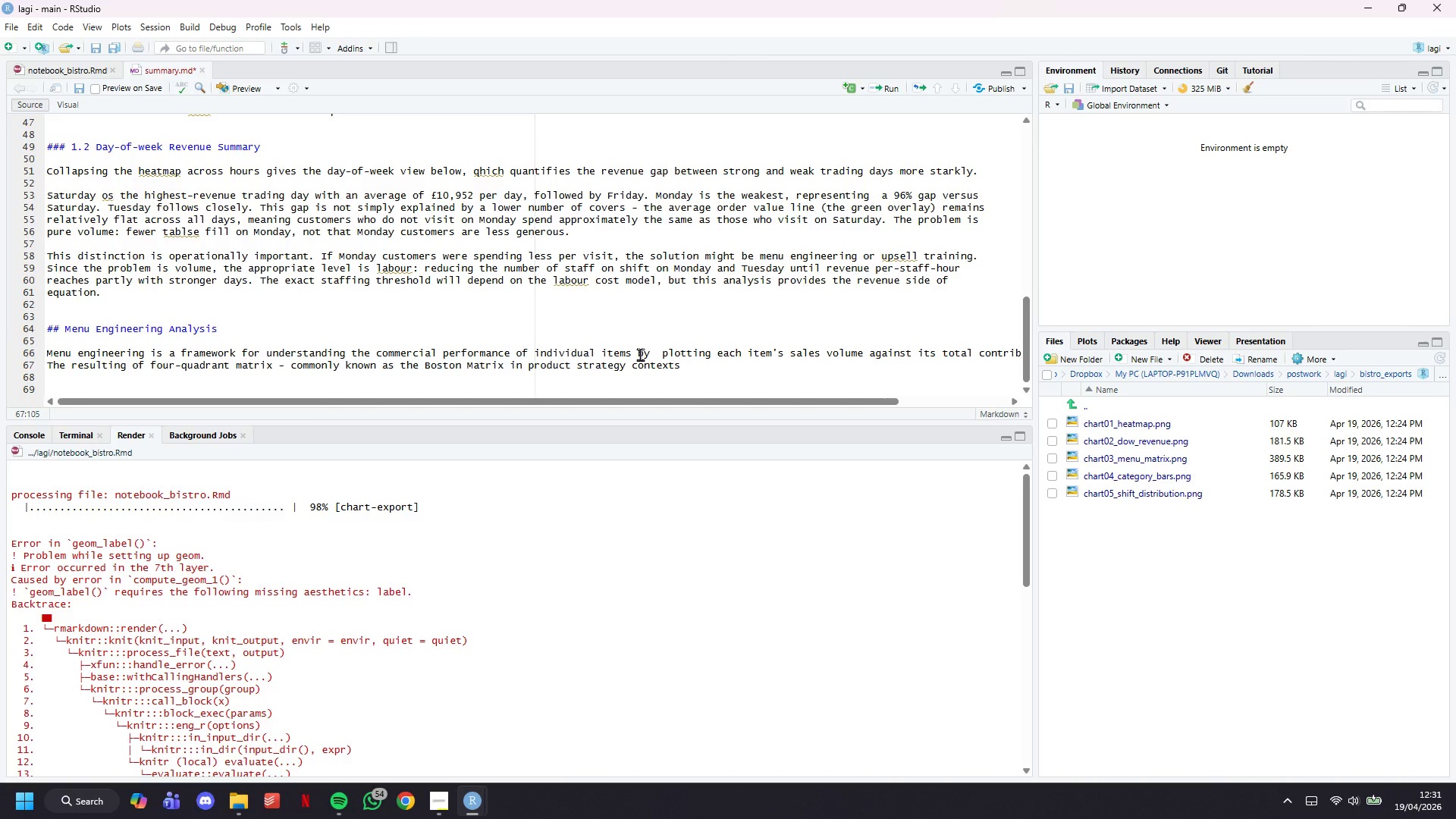 
wait(5.19)
 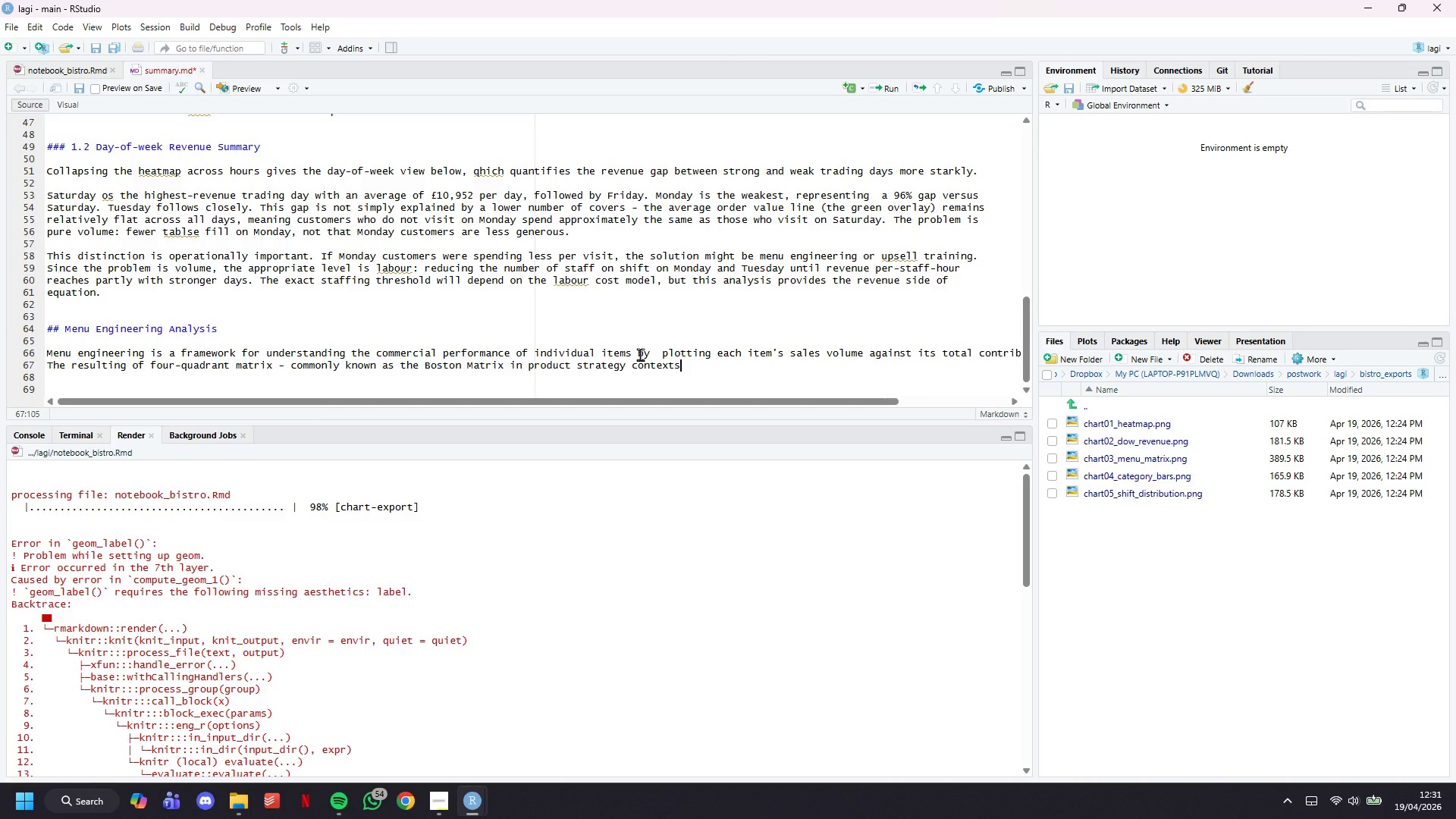 
type( - classifies items as Stars (high volume, high revenue)
 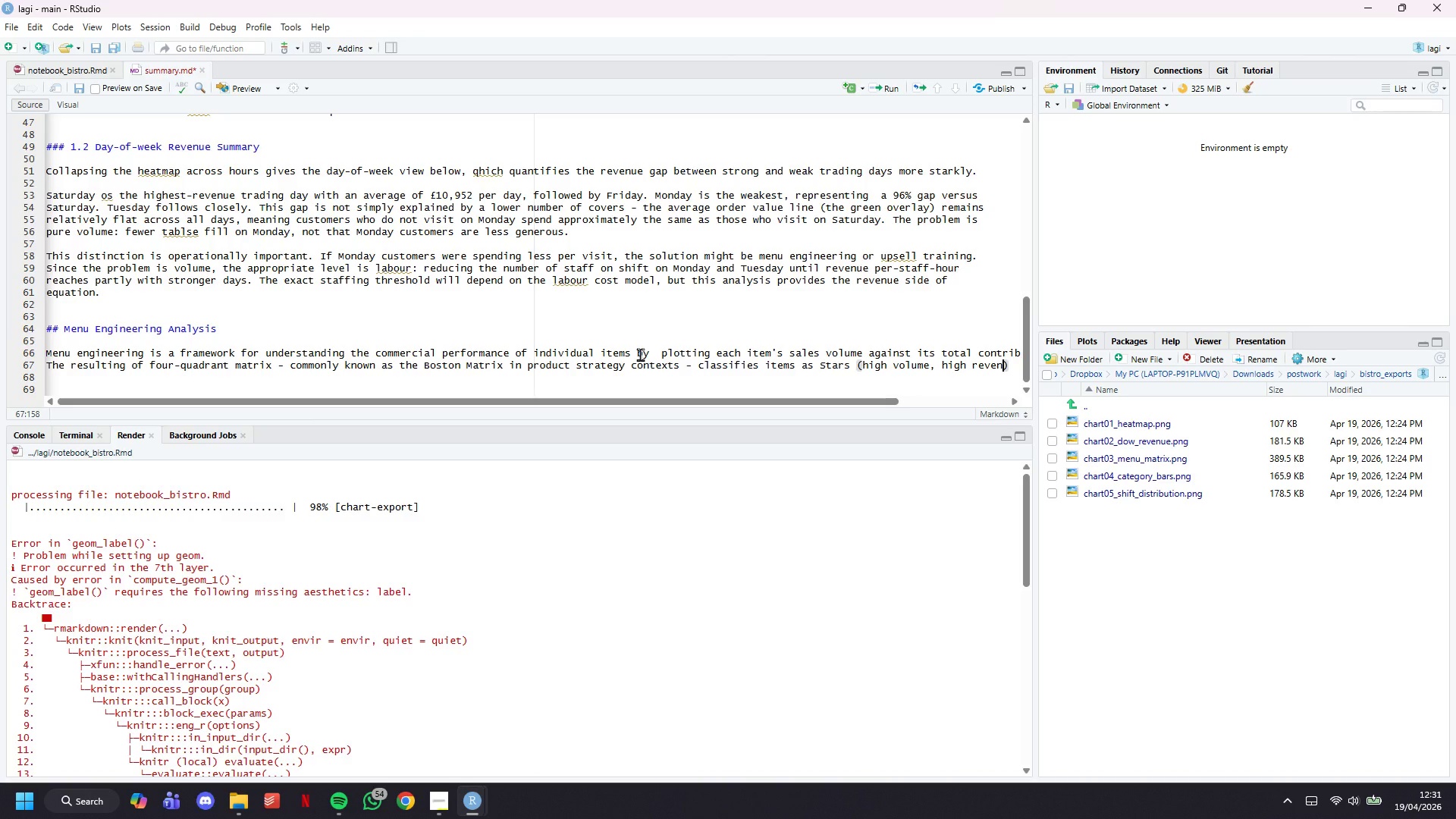 
key(ArrowRight)
 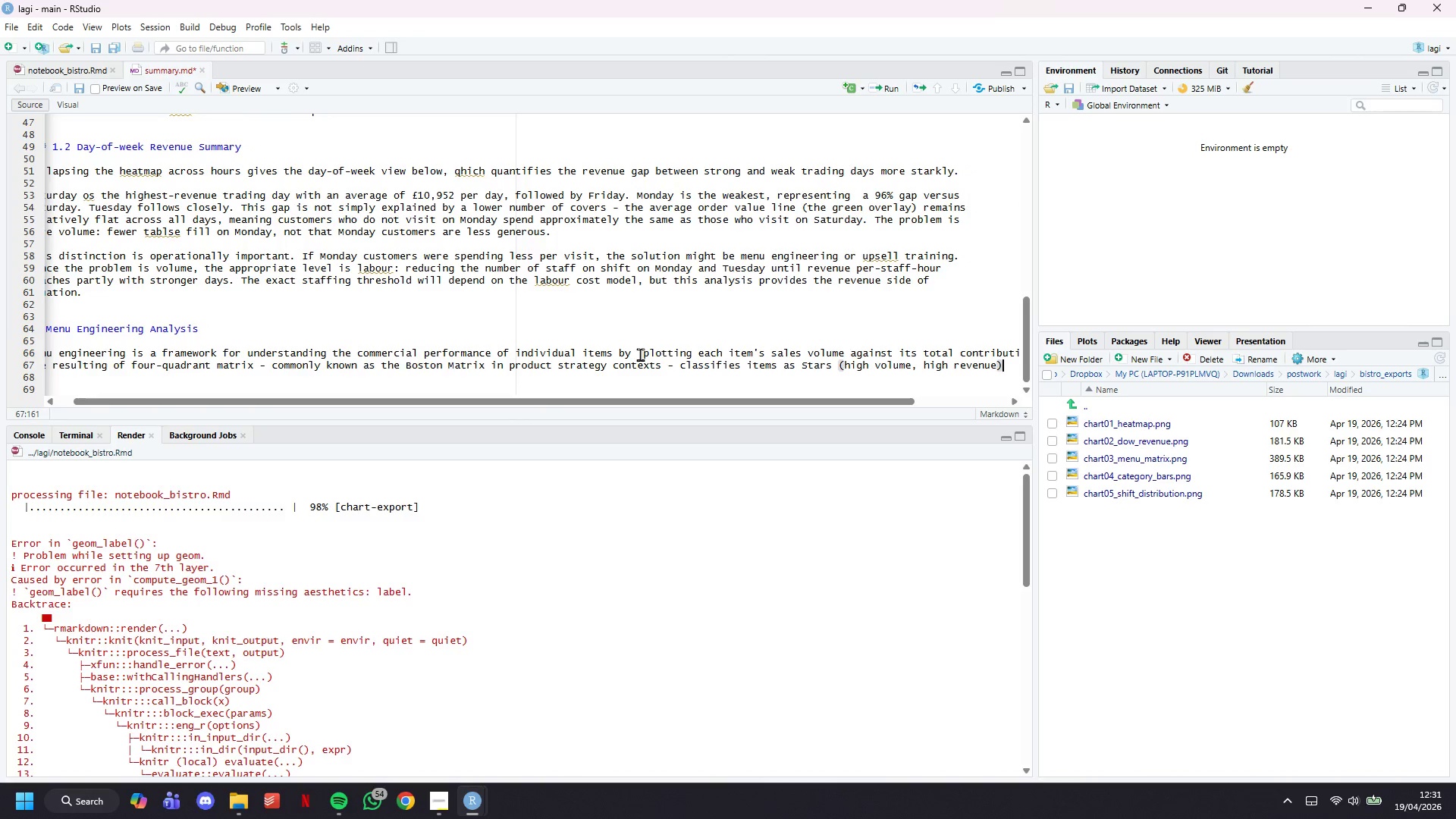 
type(. o)
key(Backspace)
type(Puzzle ite)
key(Backspace)
key(Backspace)
key(Backspace)
key(Backspace)
key(Backspace)
key(Backspace)
key(Backspace)
key(Backspace)
key(Backspace)
key(Backspace)
 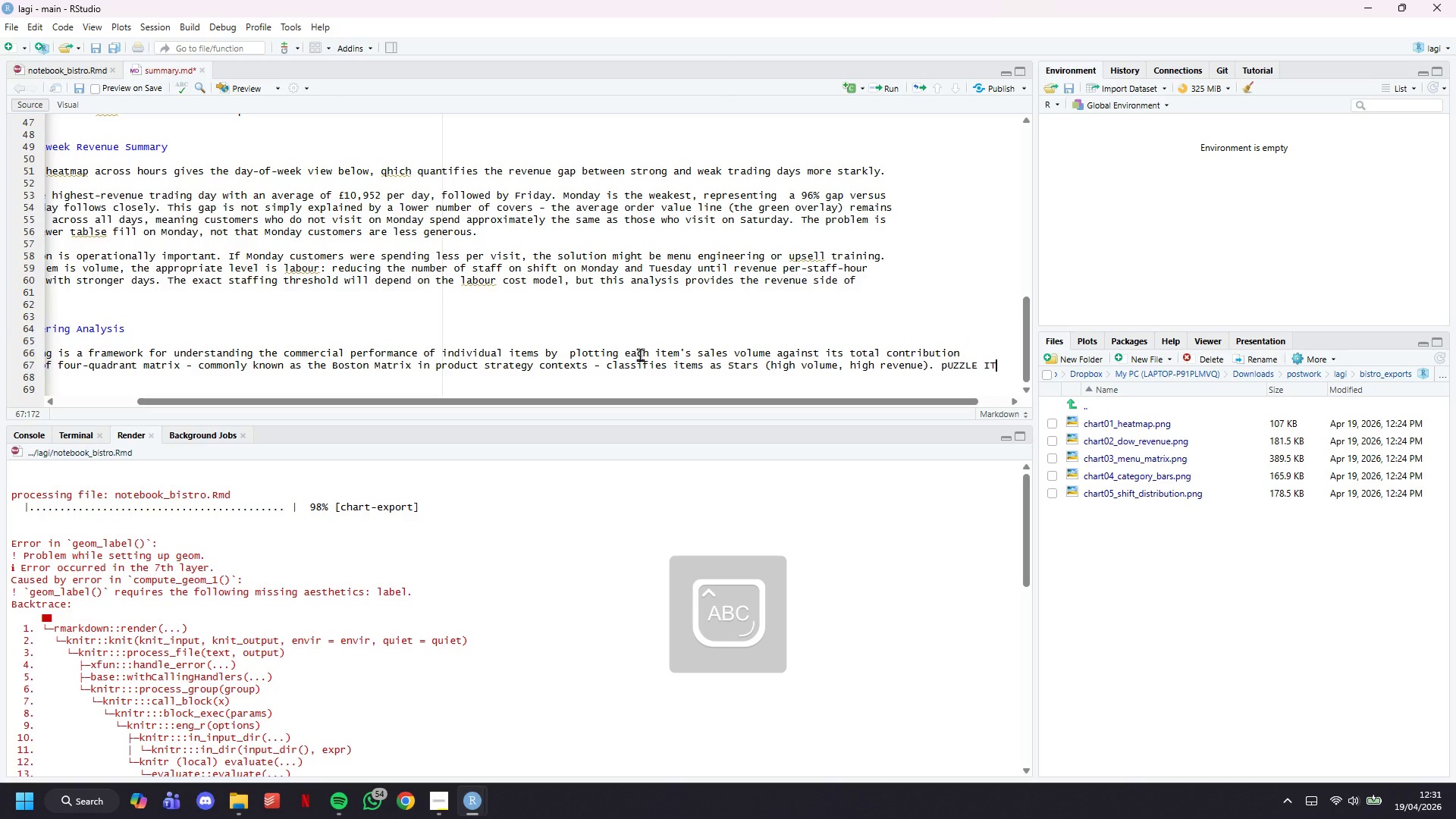 
key(Enter)
 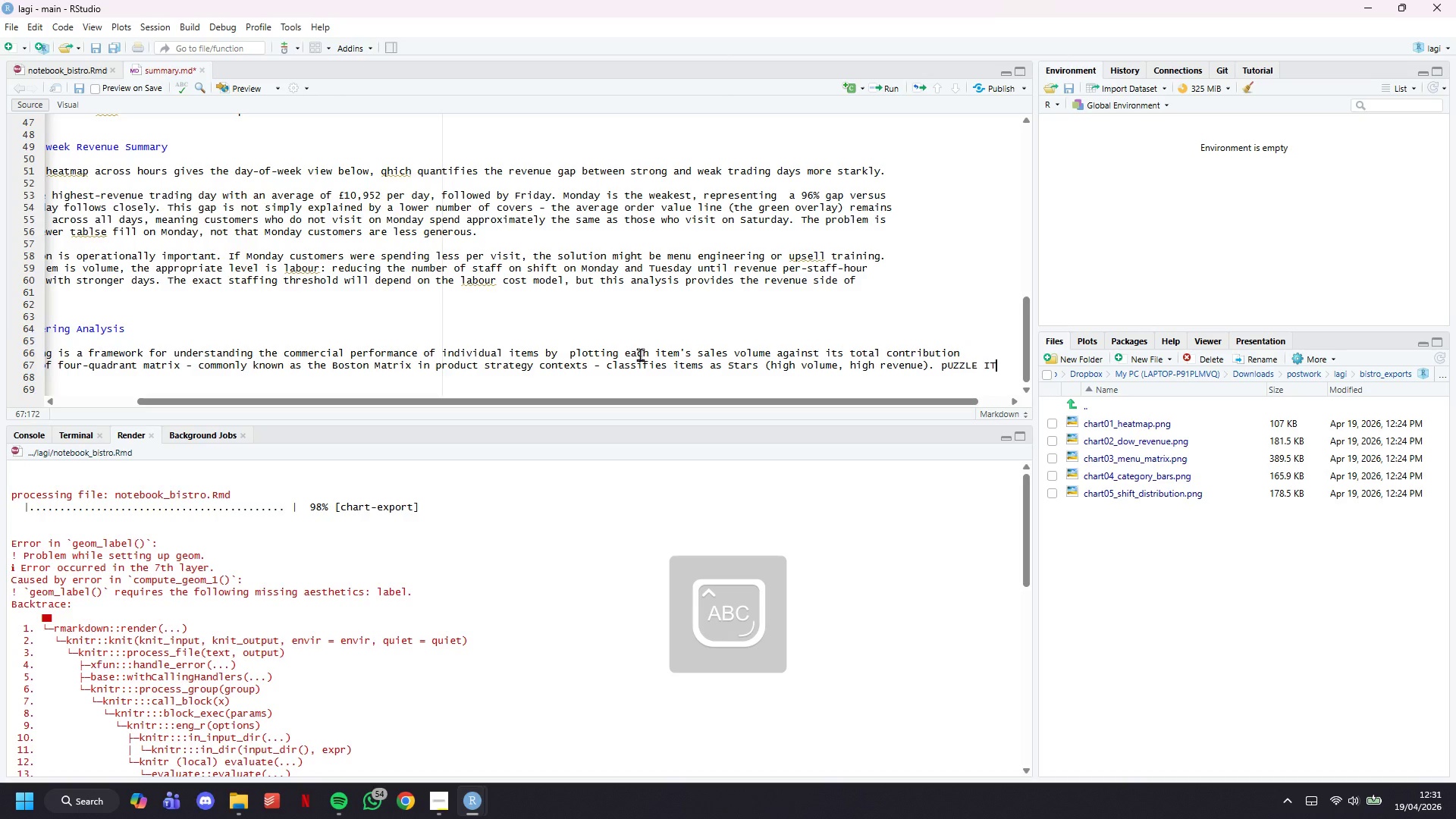 
key(Enter)
 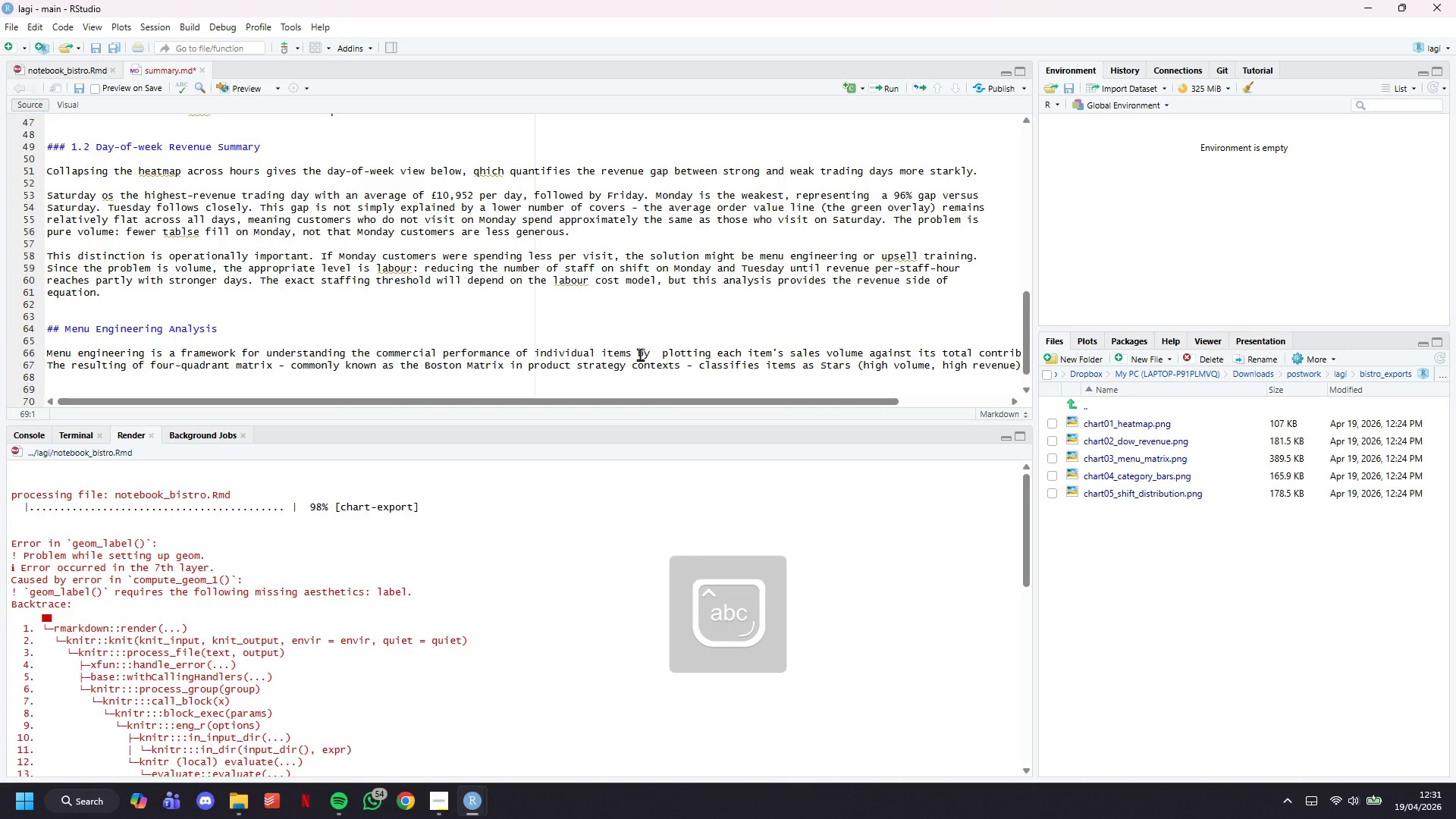 
type(Puzzle ites)
key(Backspace)
key(Backspace)
type(ems (low volume, high revenue)
 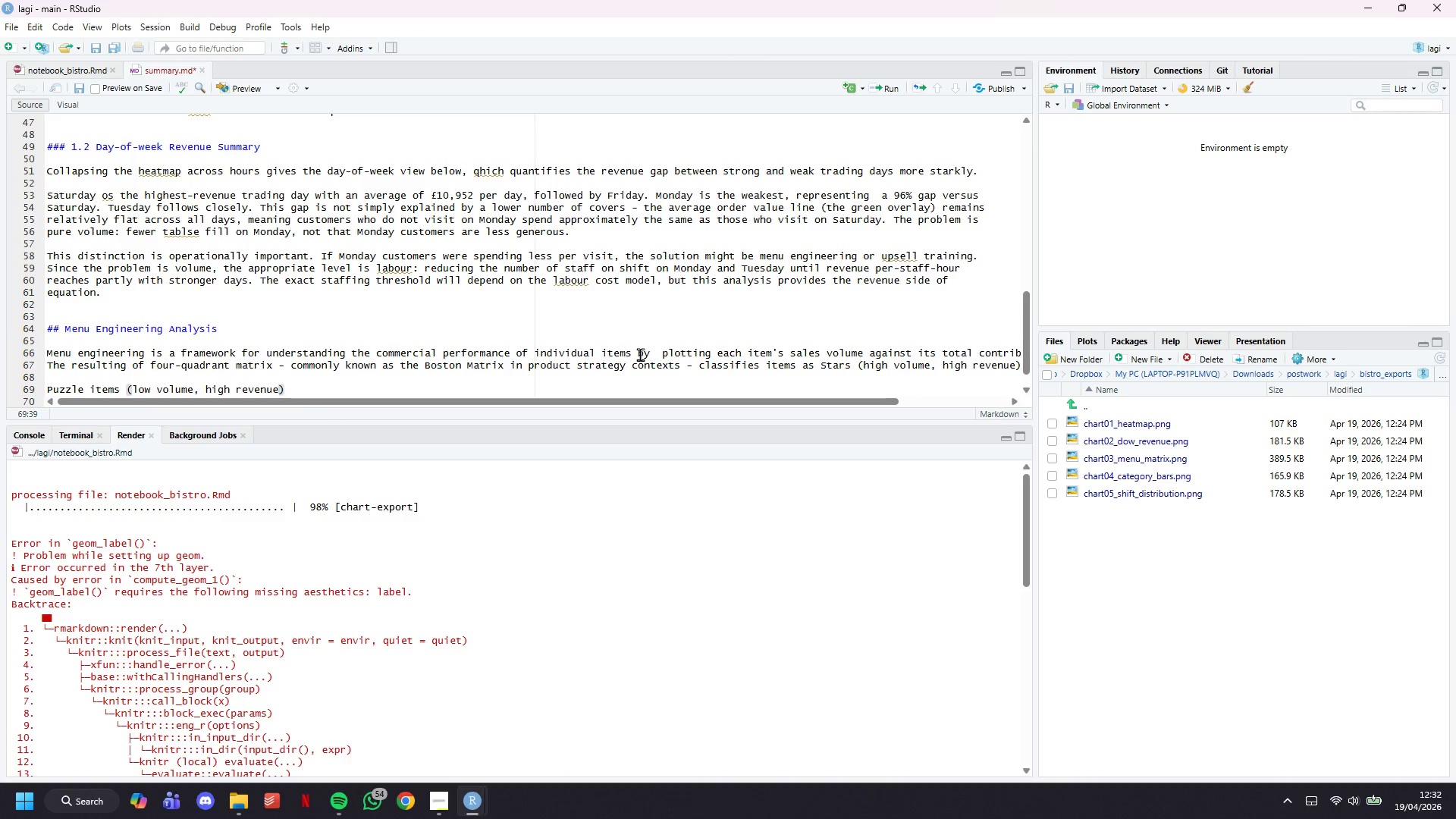 
key(ArrowRight)
 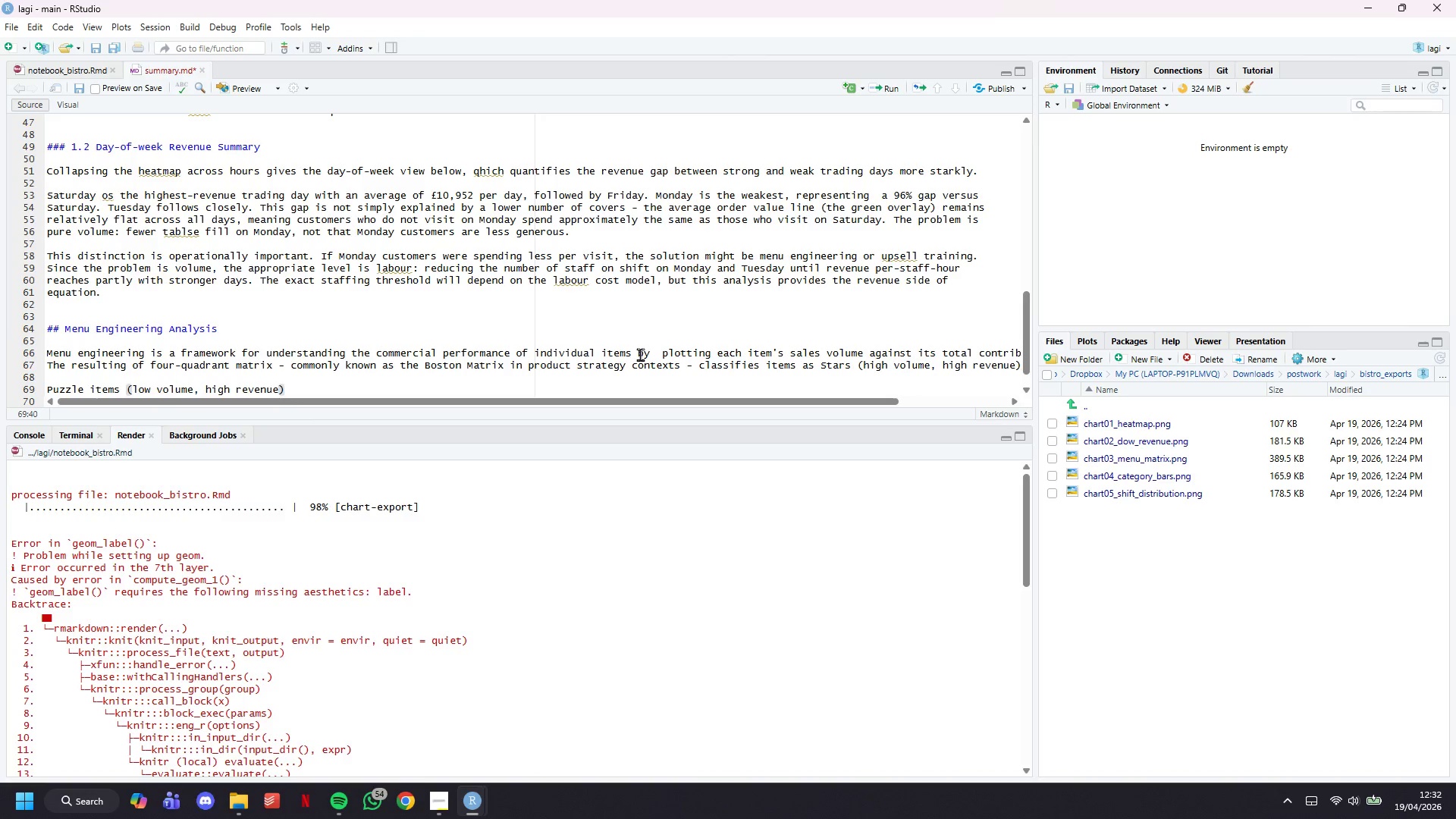 
type(. Plow Hp)
key(Backspace)
type(orses ()
 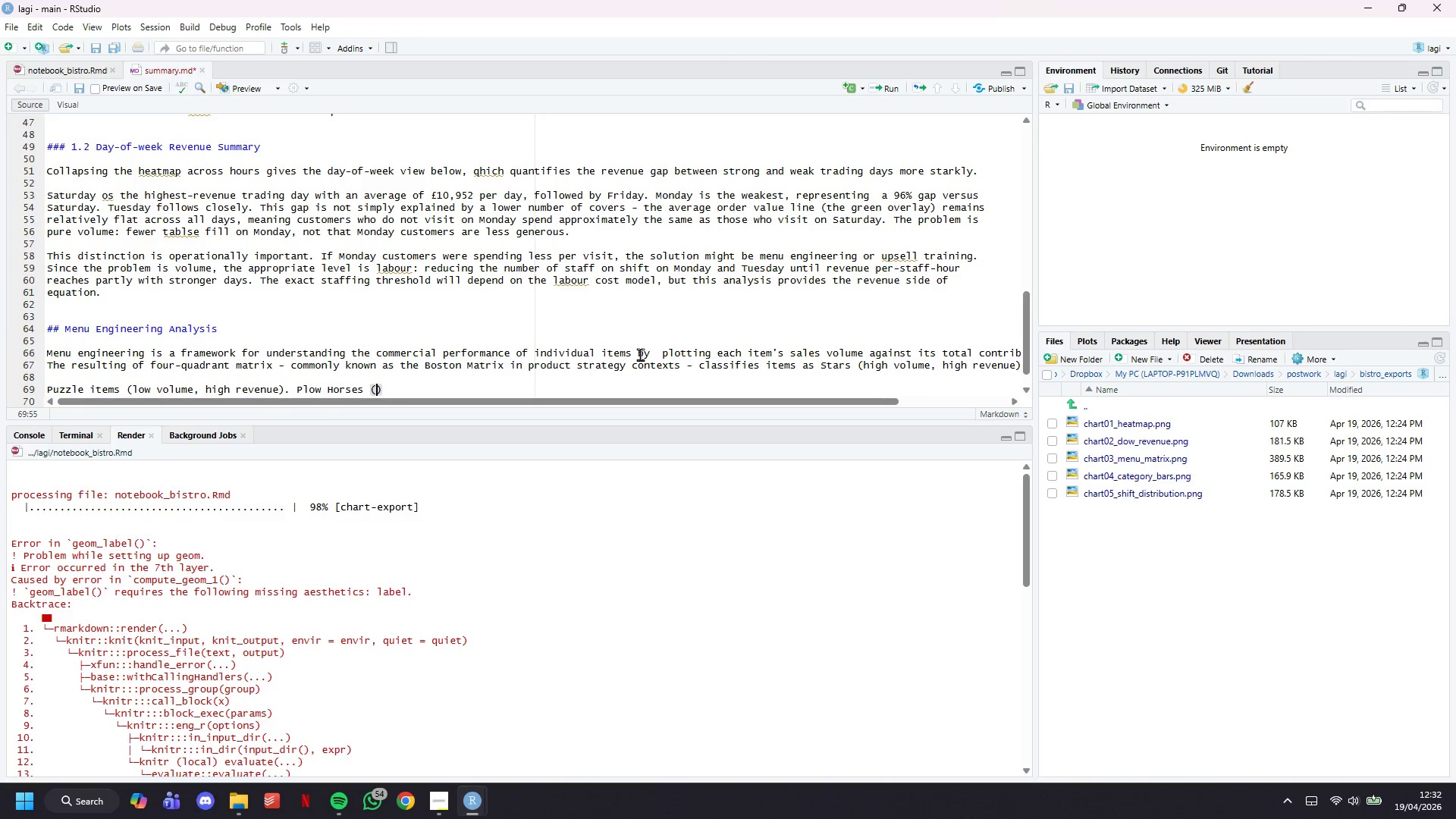 
type(higj )
key(Backspace)
key(Backspace)
type(h volume, low revene)
key(Backspace)
type(ue)
 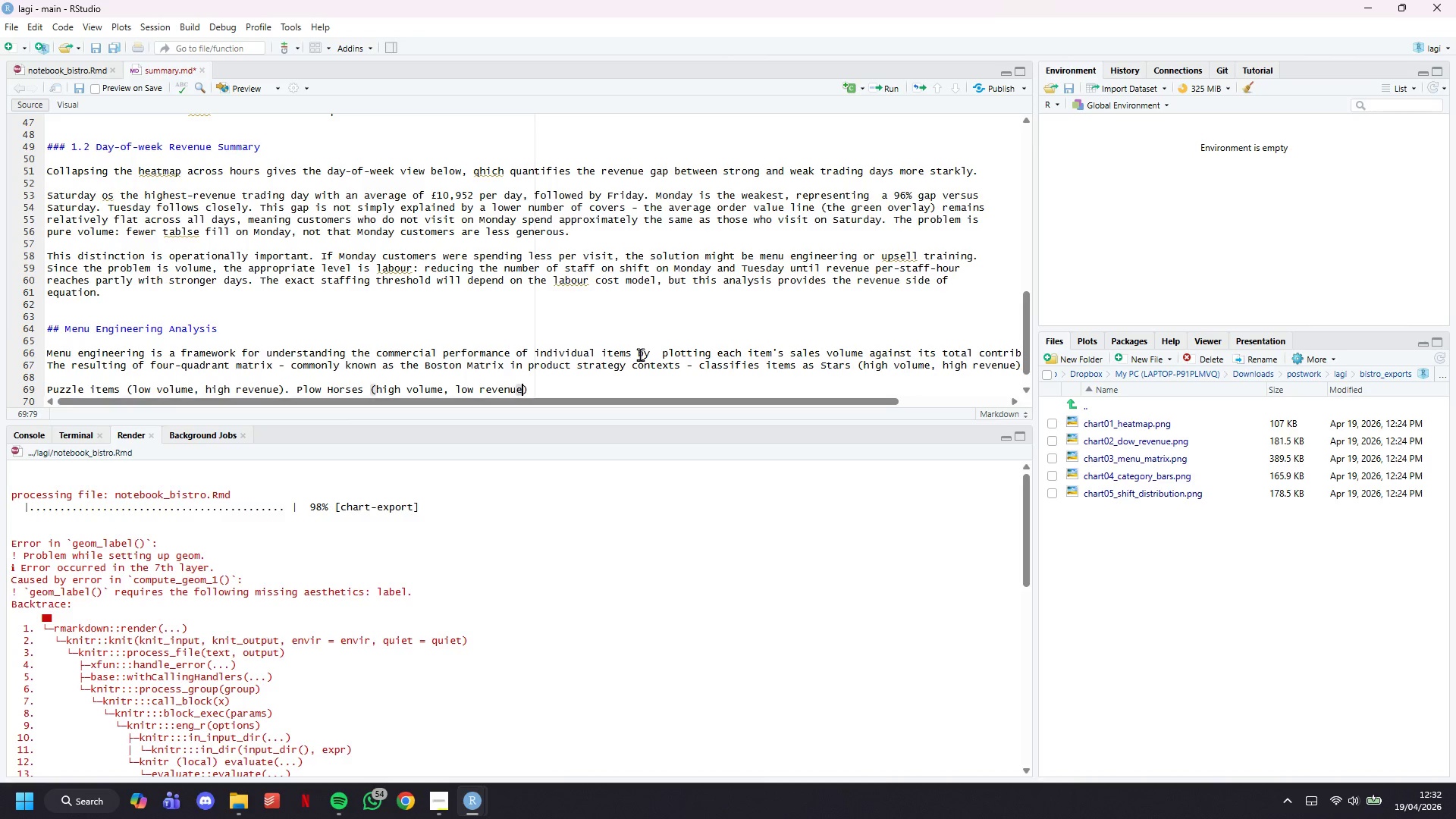 
key(ArrowRight)
 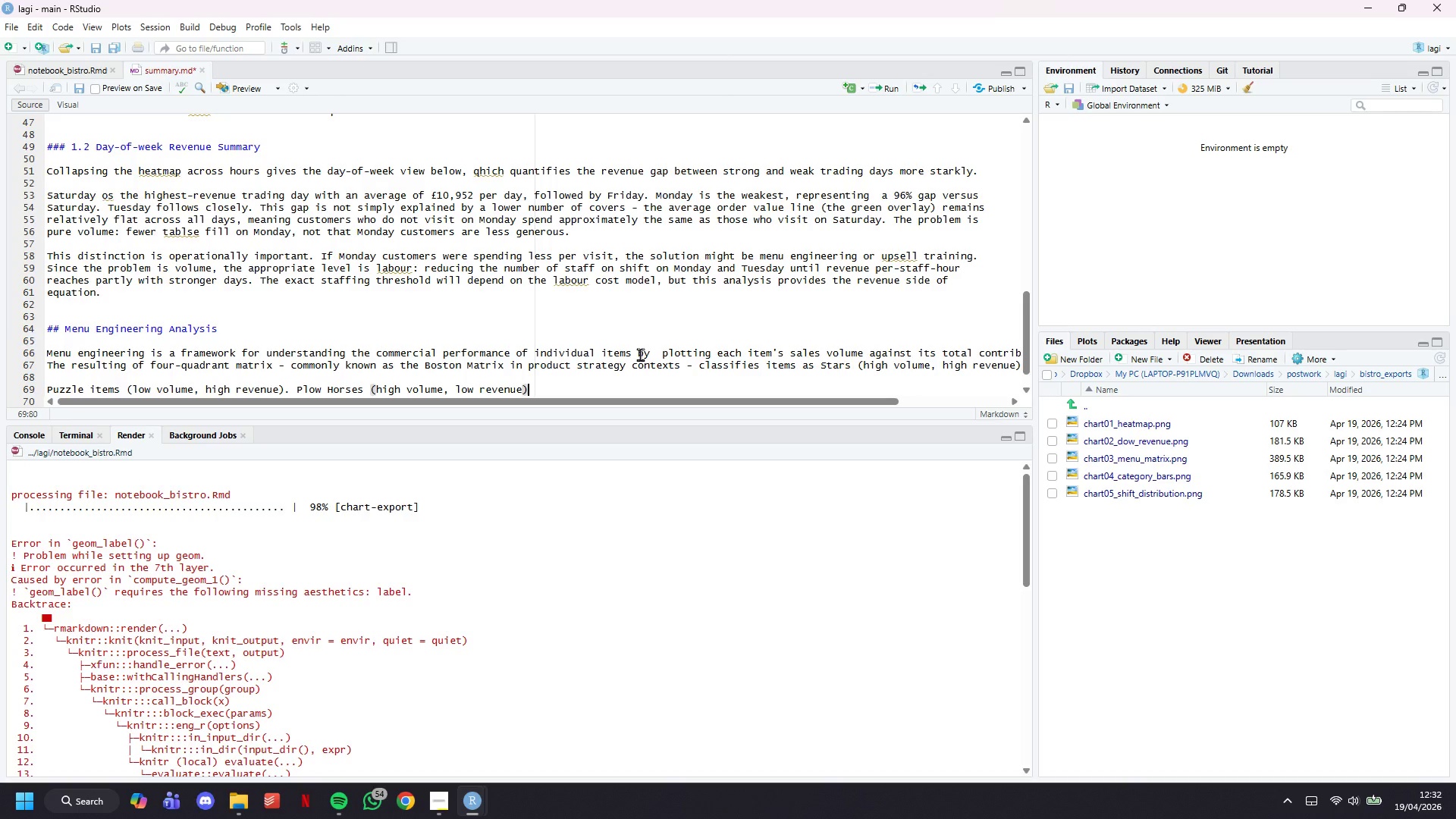 
type(, and Dod)
key(Backspace)
type(gs )
 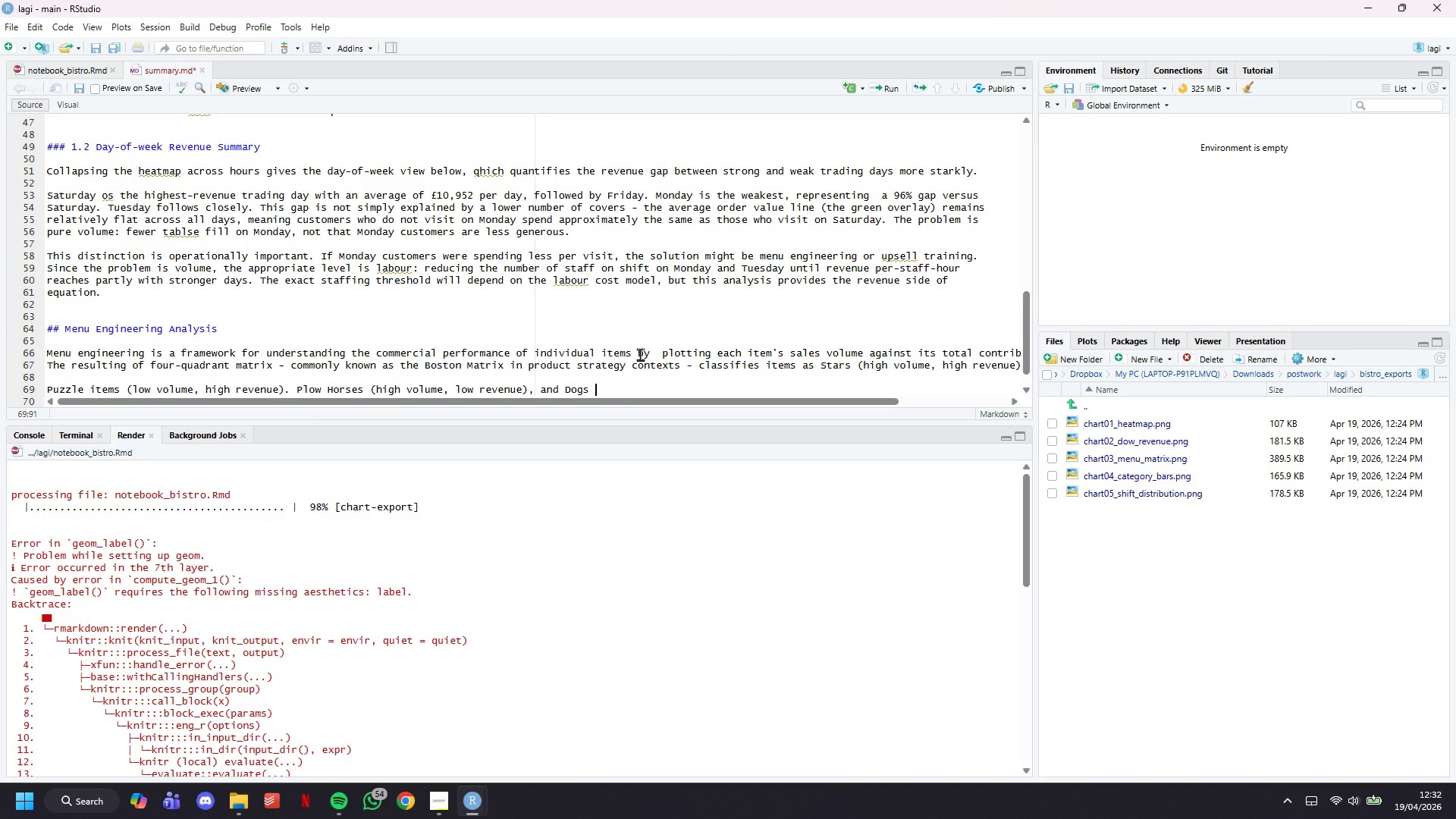 
type((low revenue, )
key(Backspace)
key(Backspace)
key(Backspace)
key(Backspace)
key(Backspace)
key(Backspace)
key(Backspace)
key(Backspace)
type(volume, low revenue)
 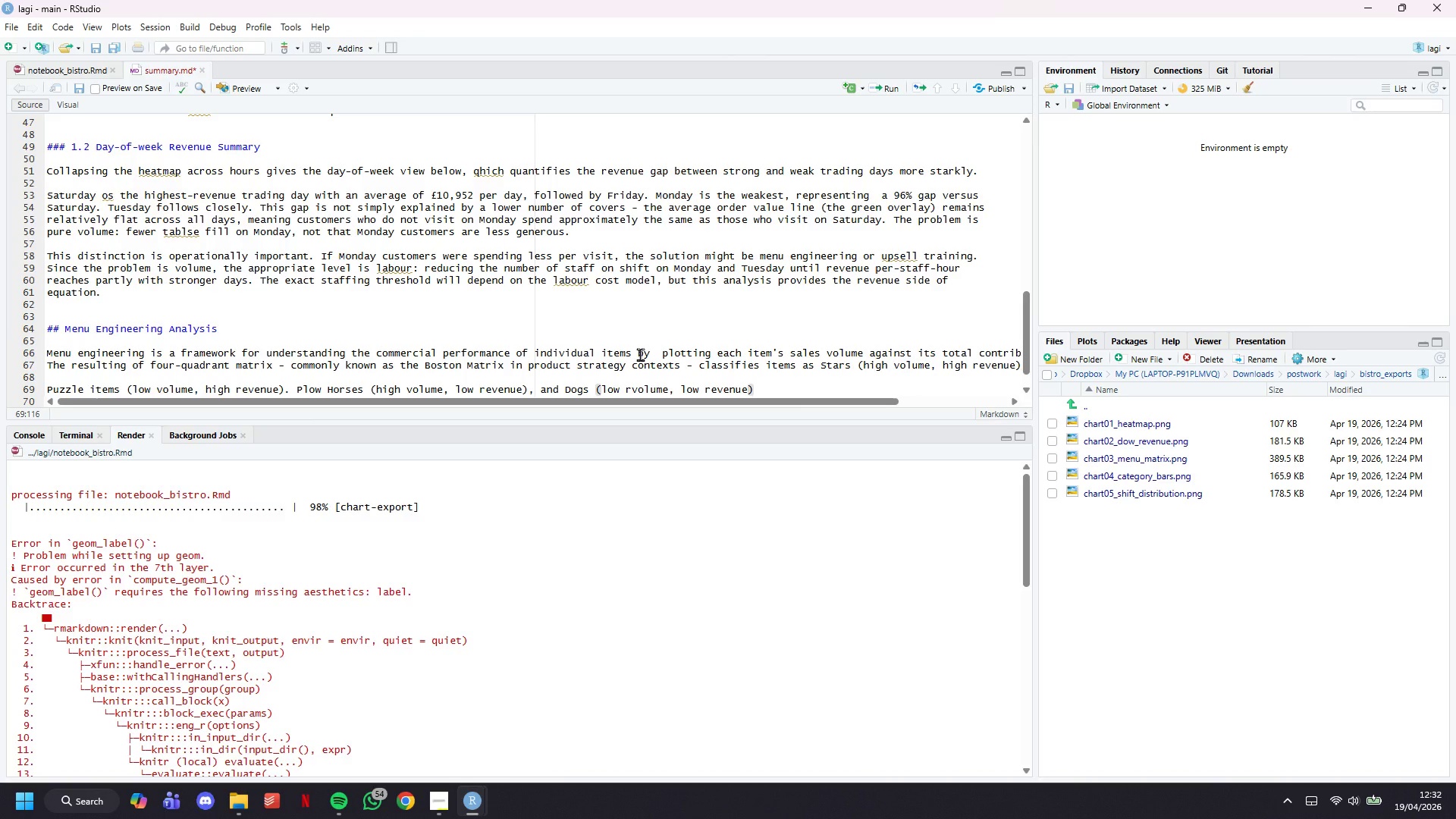 
key(ArrowRight)
 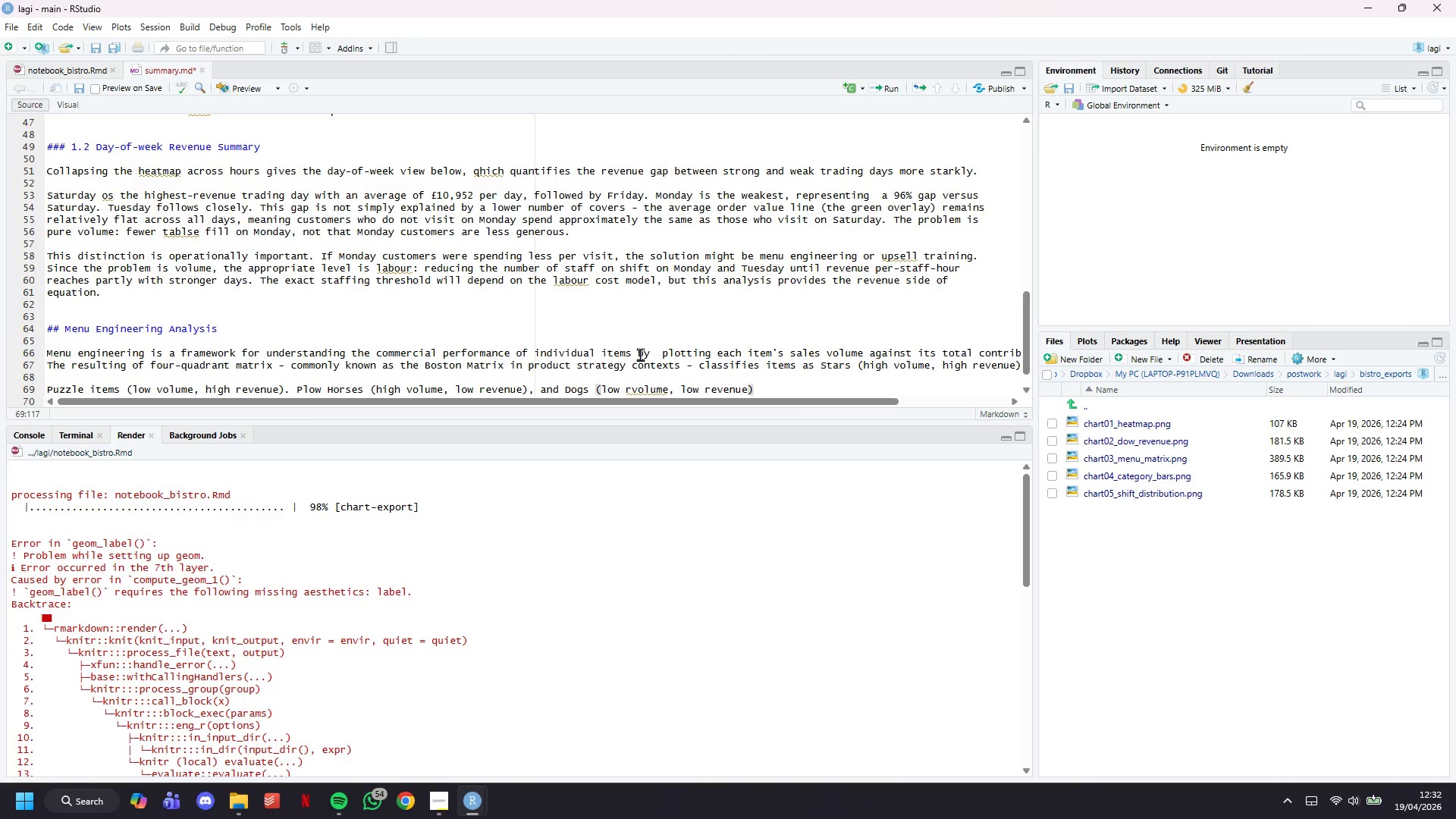 
wait(7.97)
 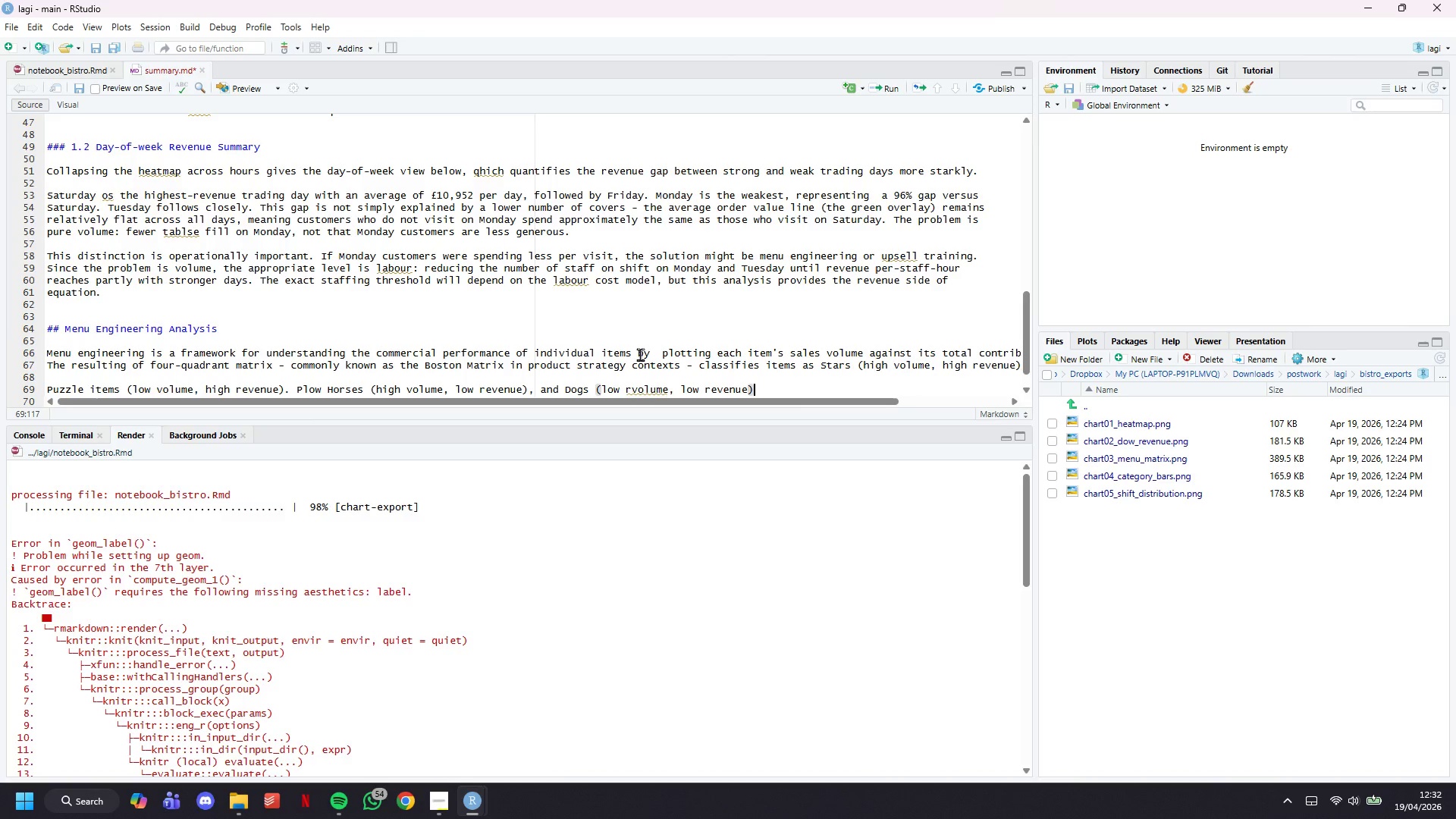 
type(. Each quadrant )
 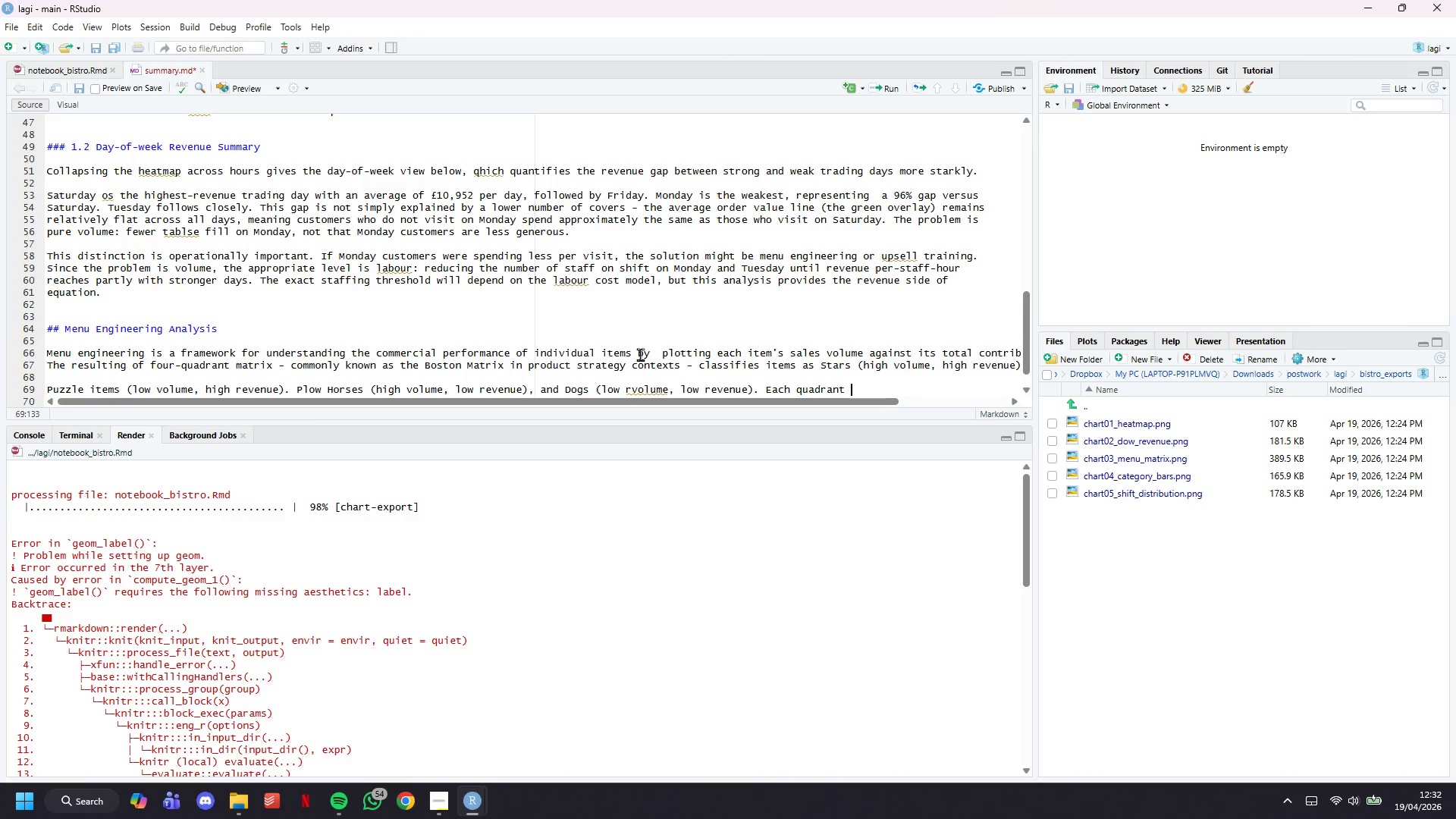 
type(implies a different management response.)
 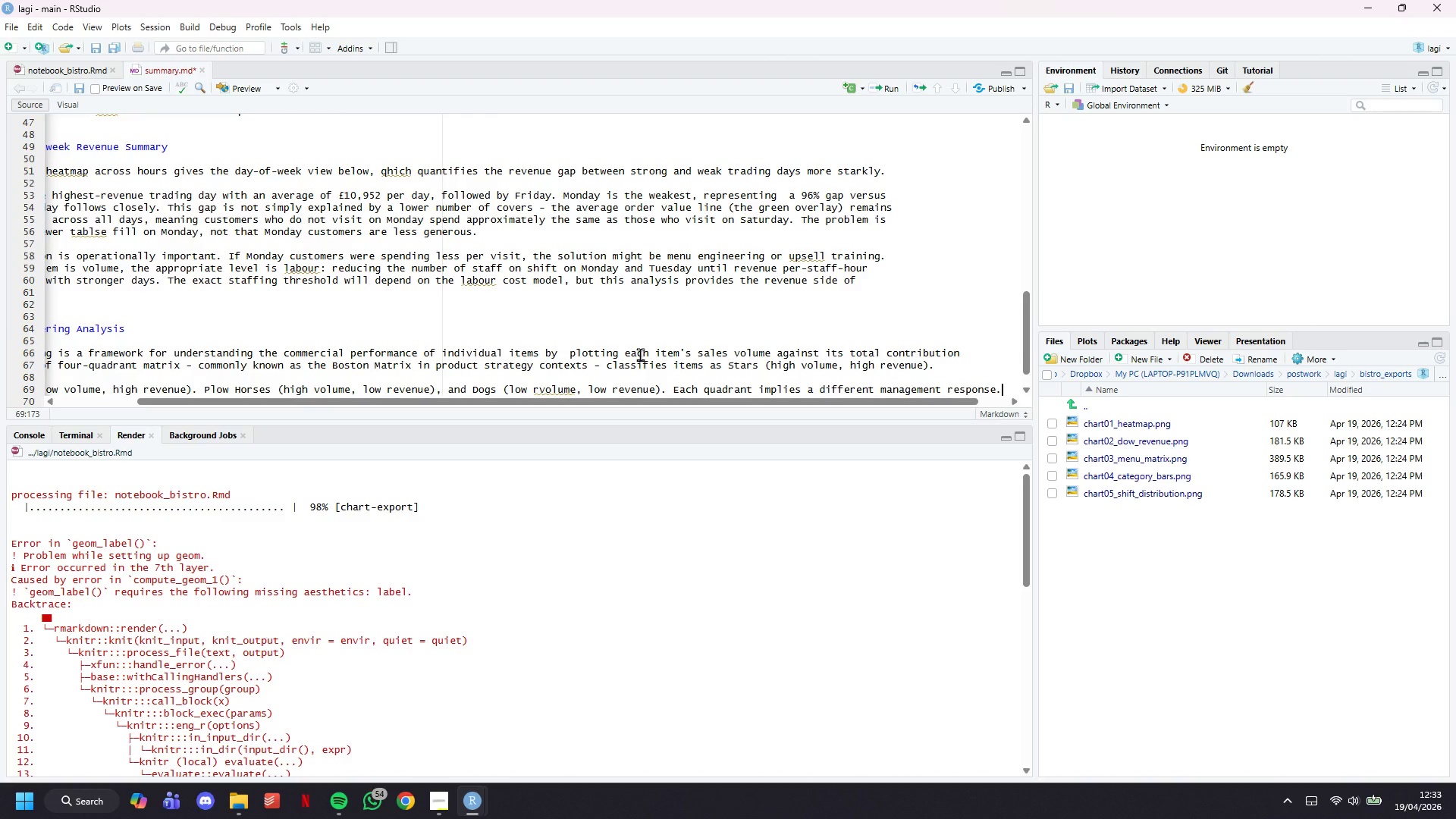 
key(Control+S)
 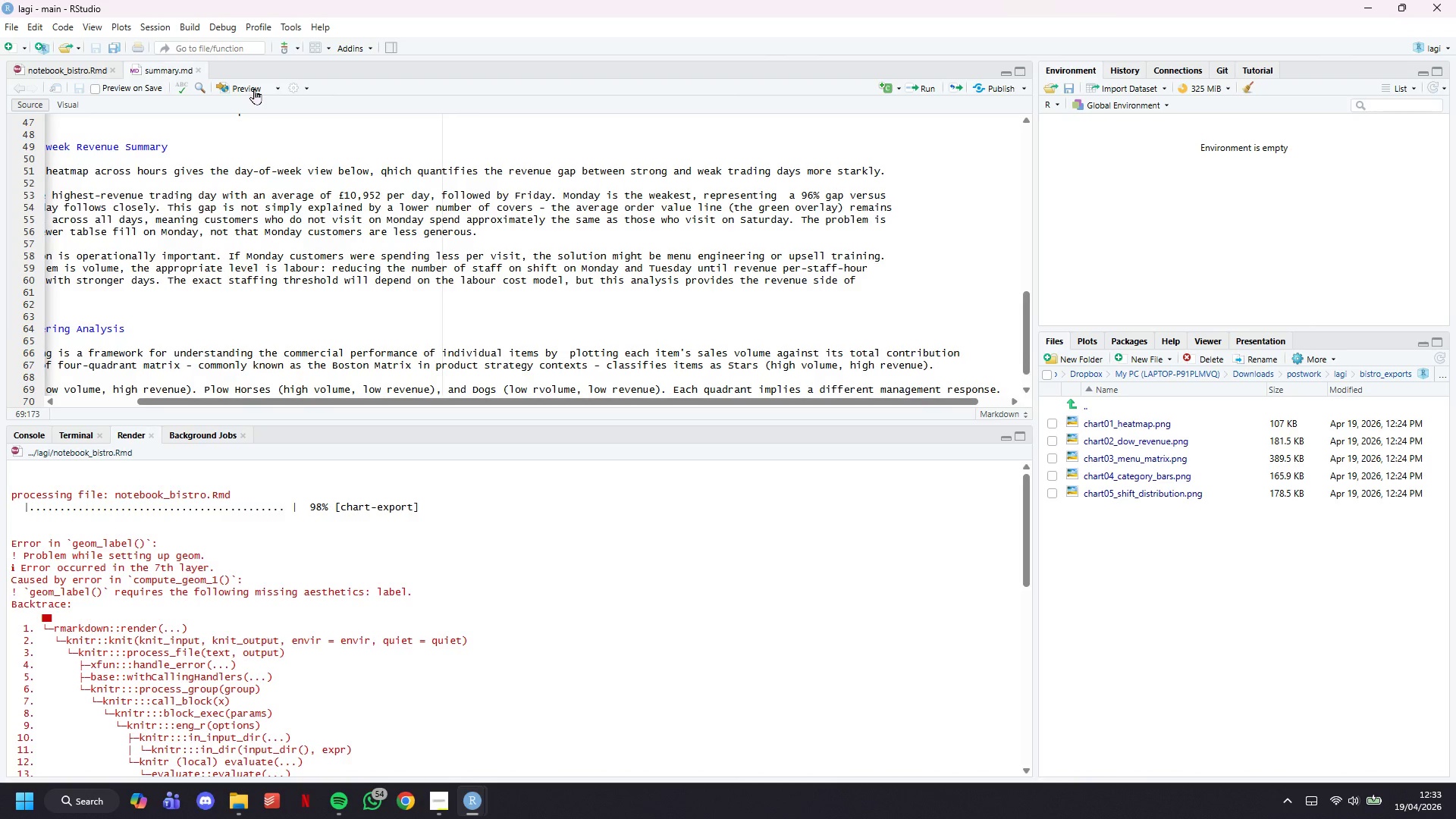 
key(Enter)
 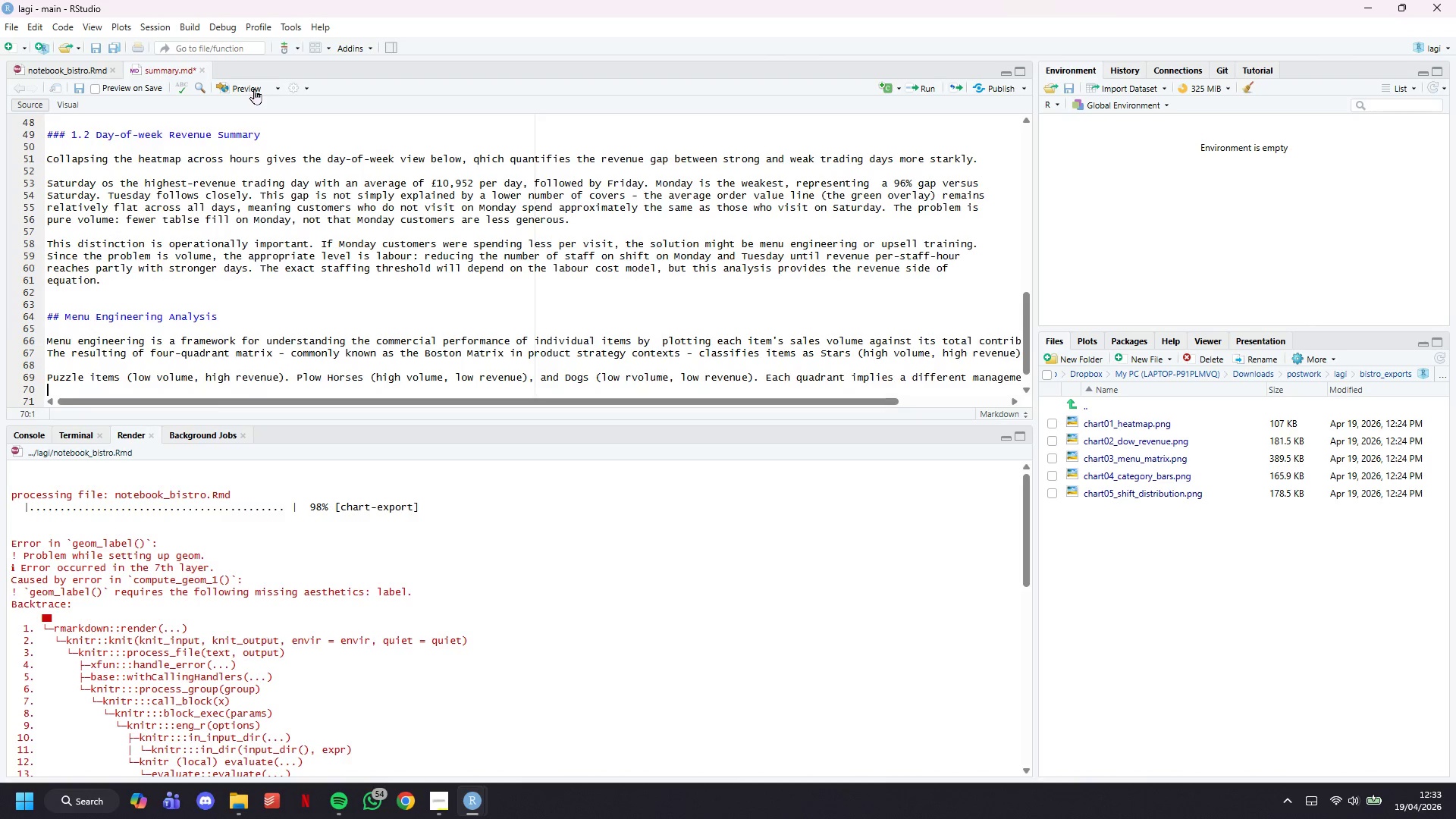 
key(Enter)
 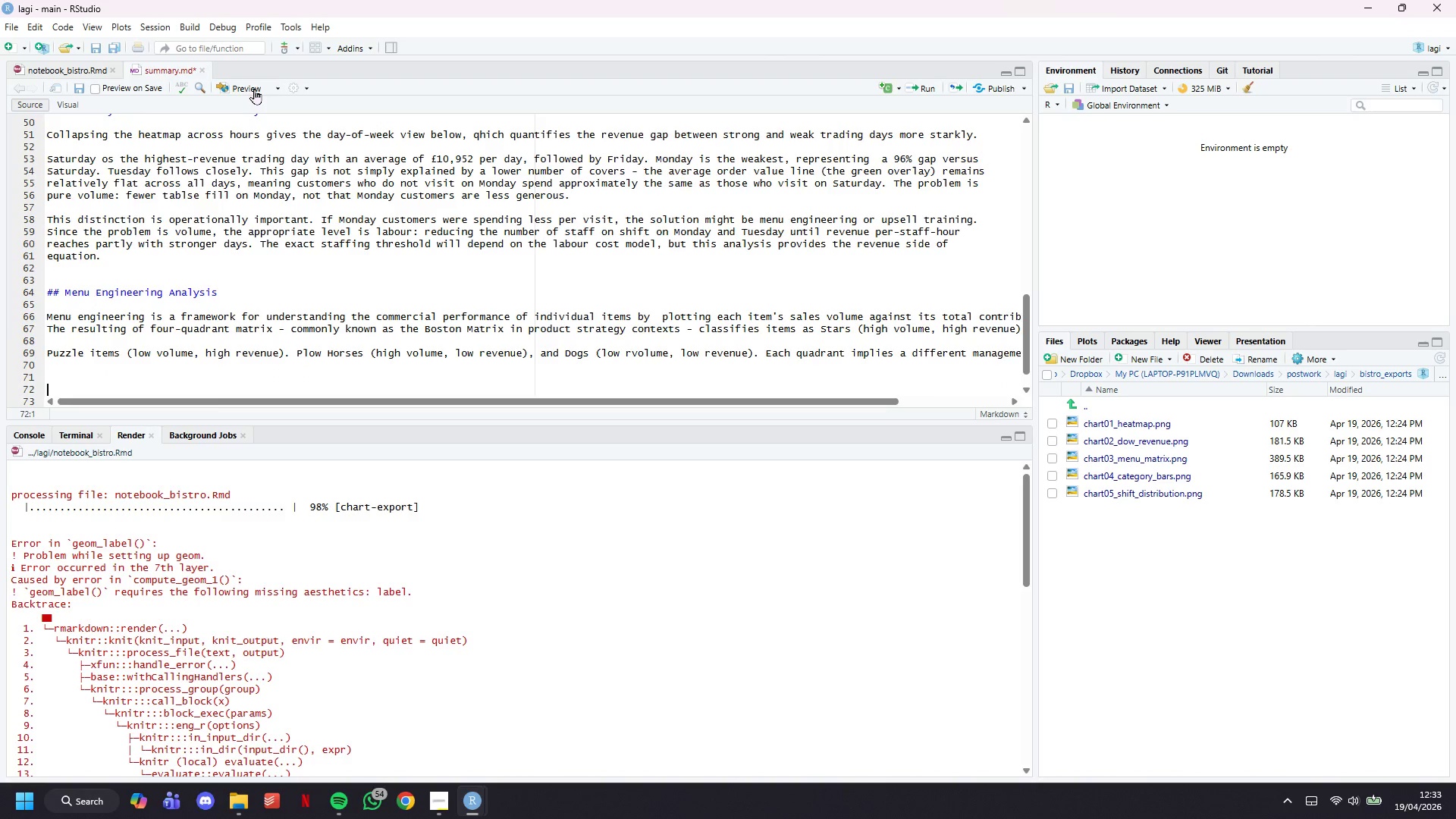 
key(Enter)
 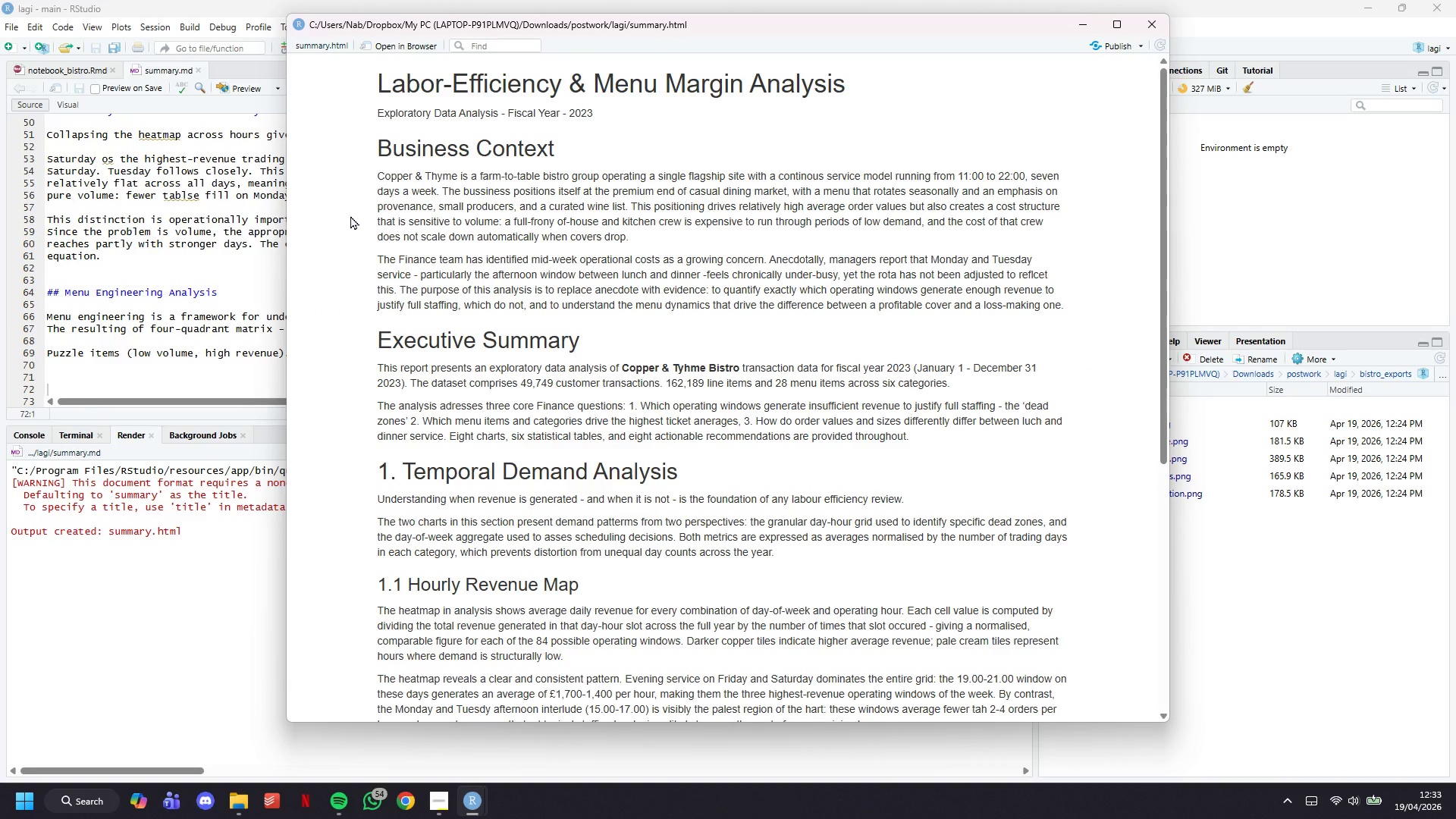 
wait(21.28)
 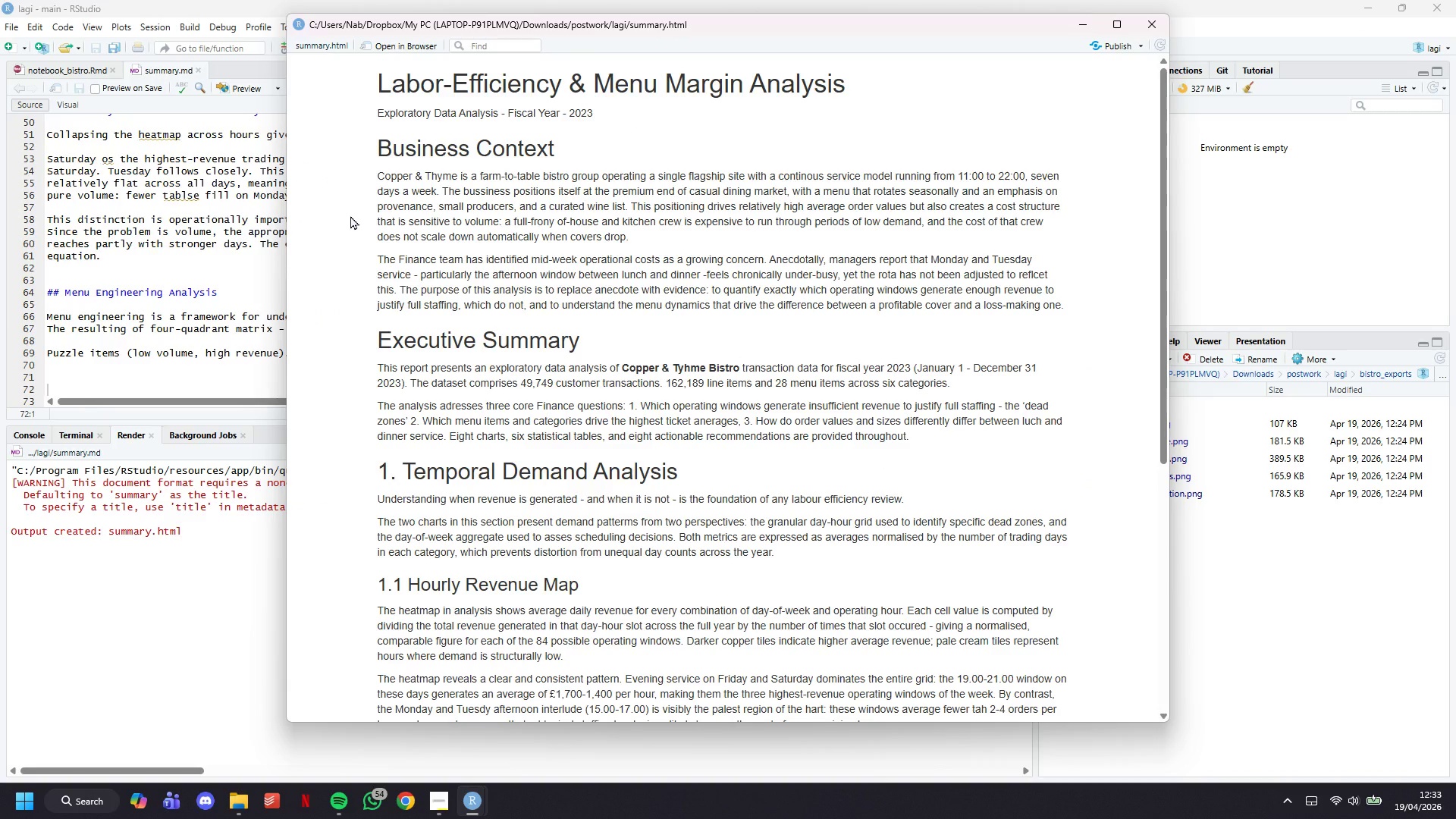 
scroll: coordinate [579, 386], scroll_direction: down, amount: 12.0
 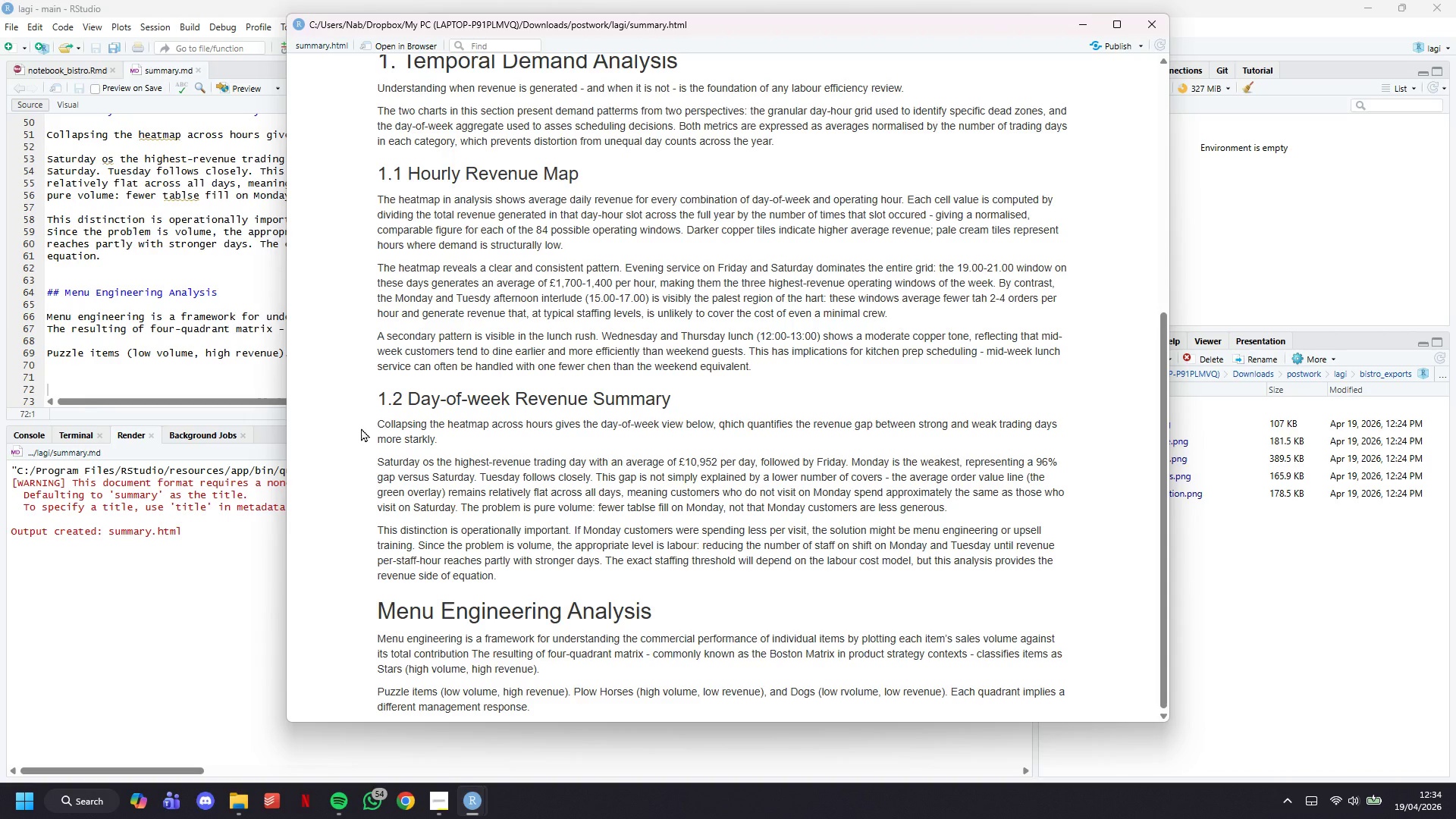 
wait(39.78)
 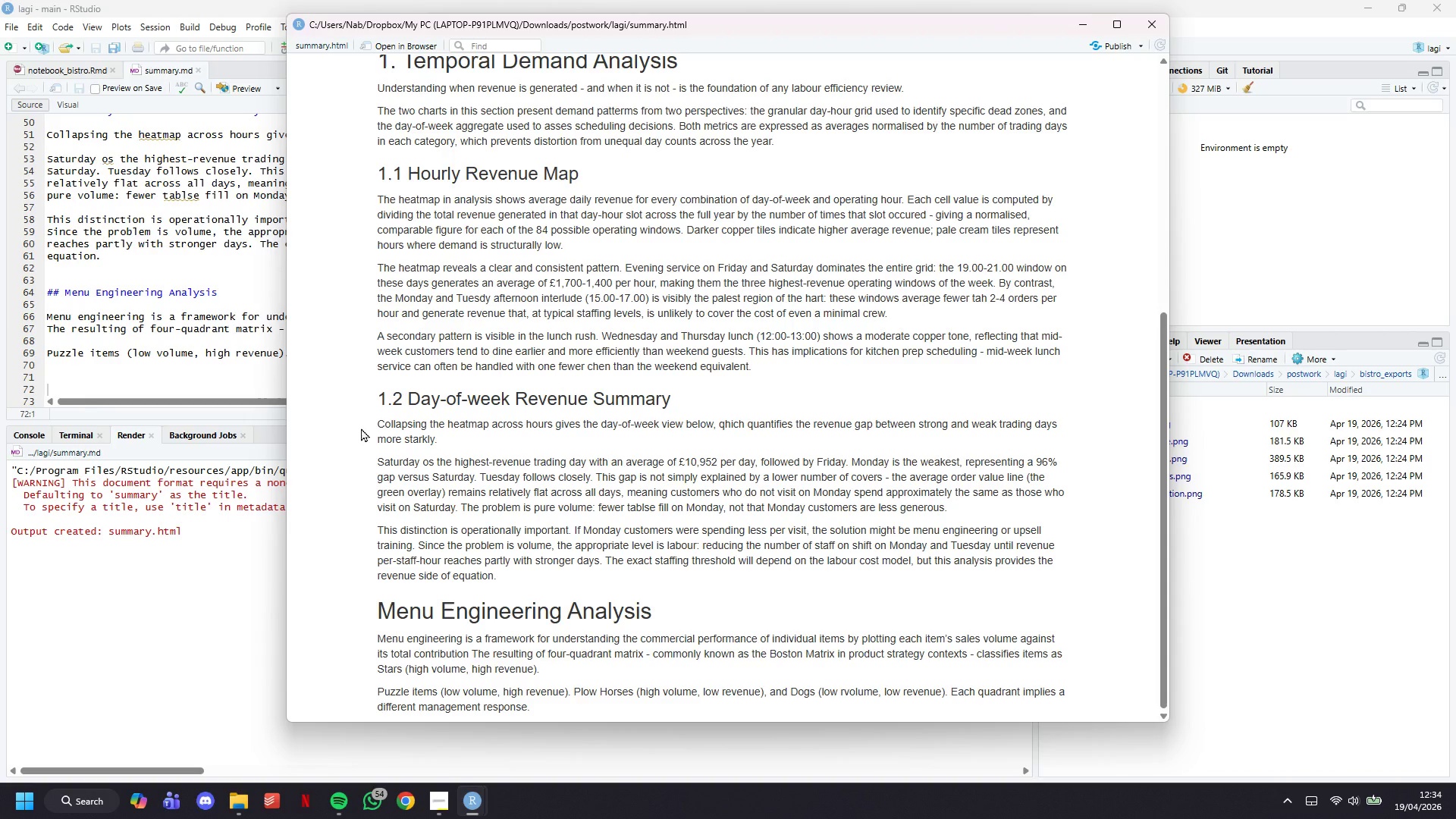 
left_click([88, 316])
 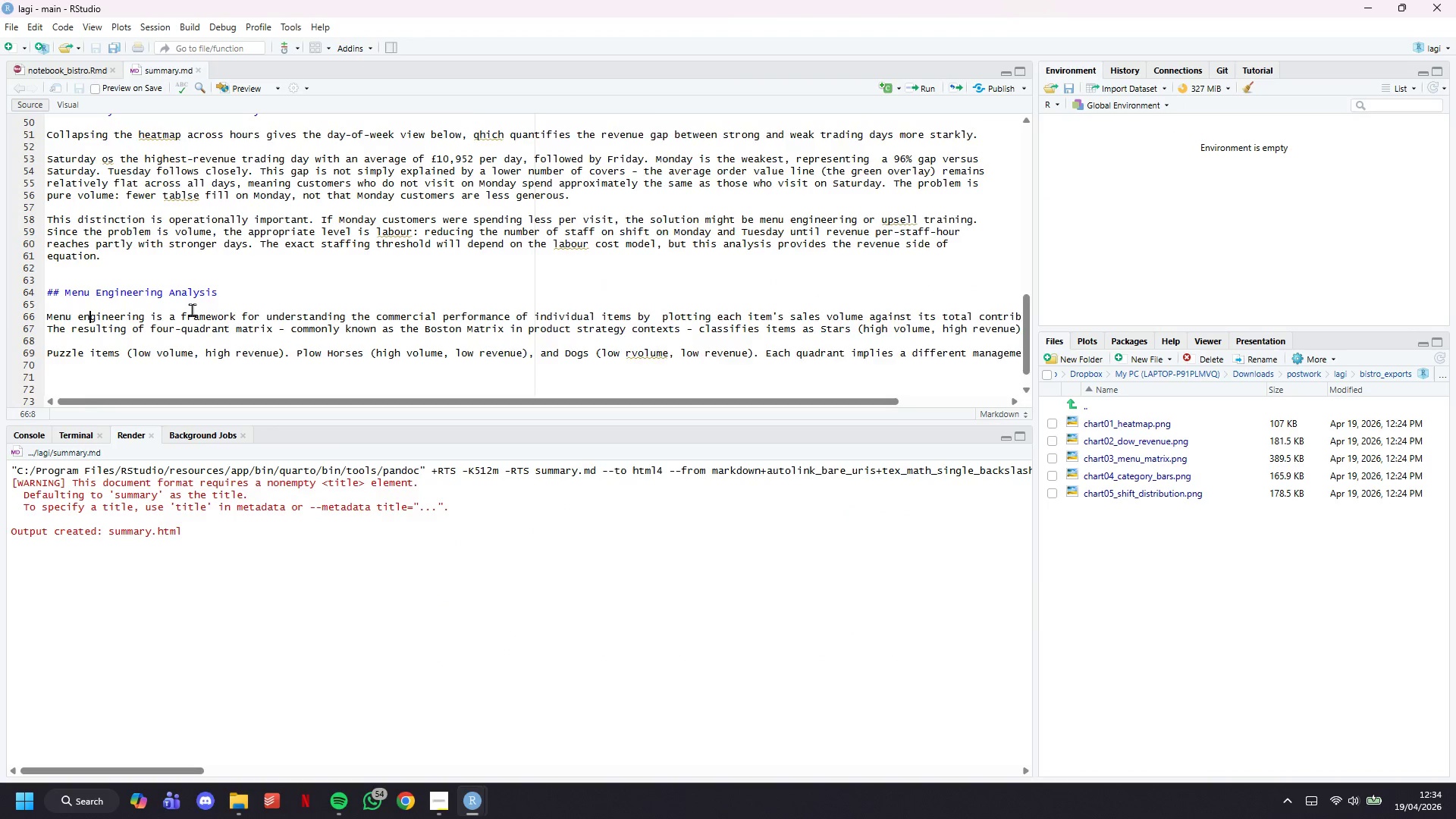 
scroll: coordinate [192, 309], scroll_direction: down, amount: 6.0
 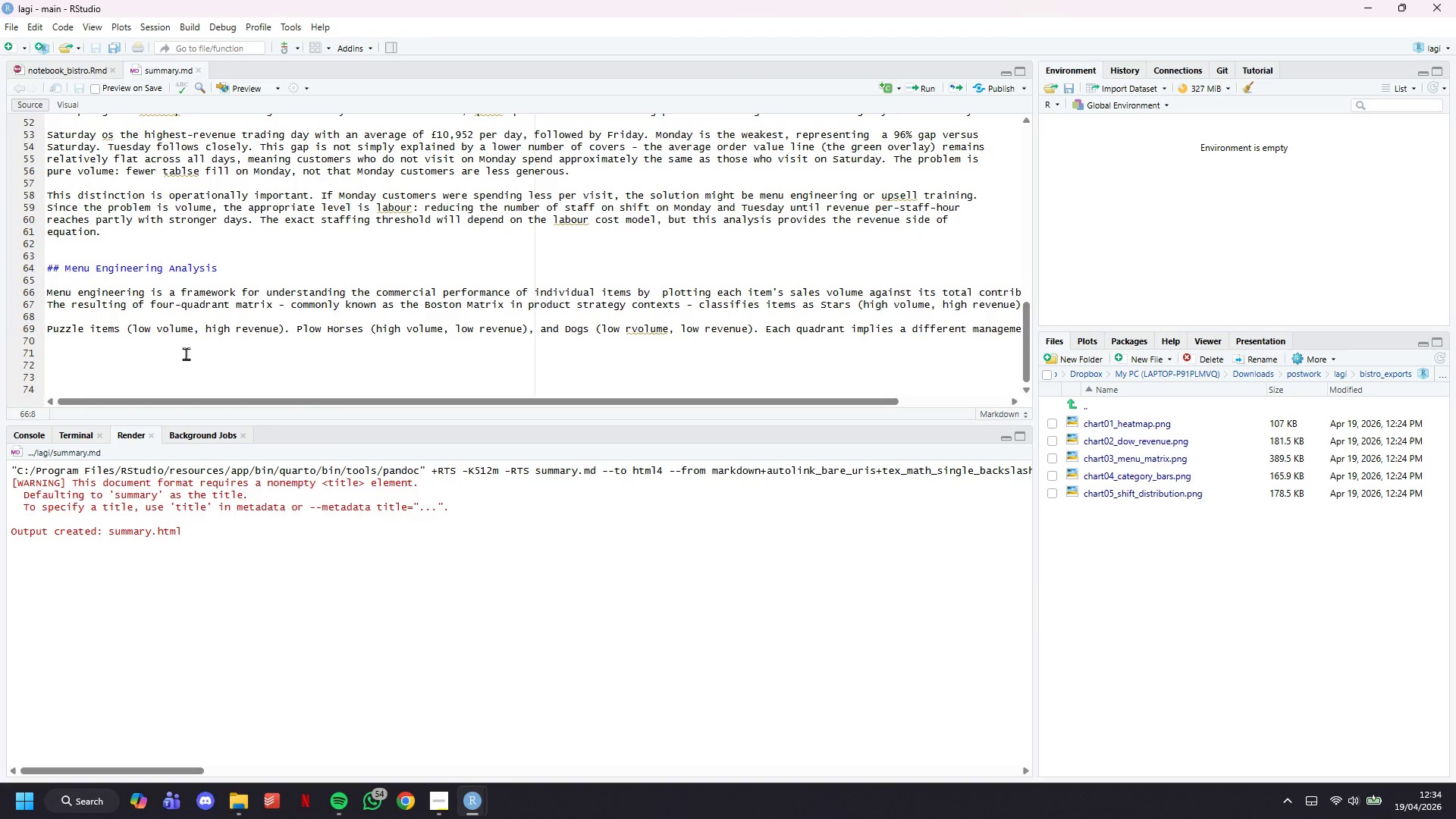 
left_click([183, 366])
 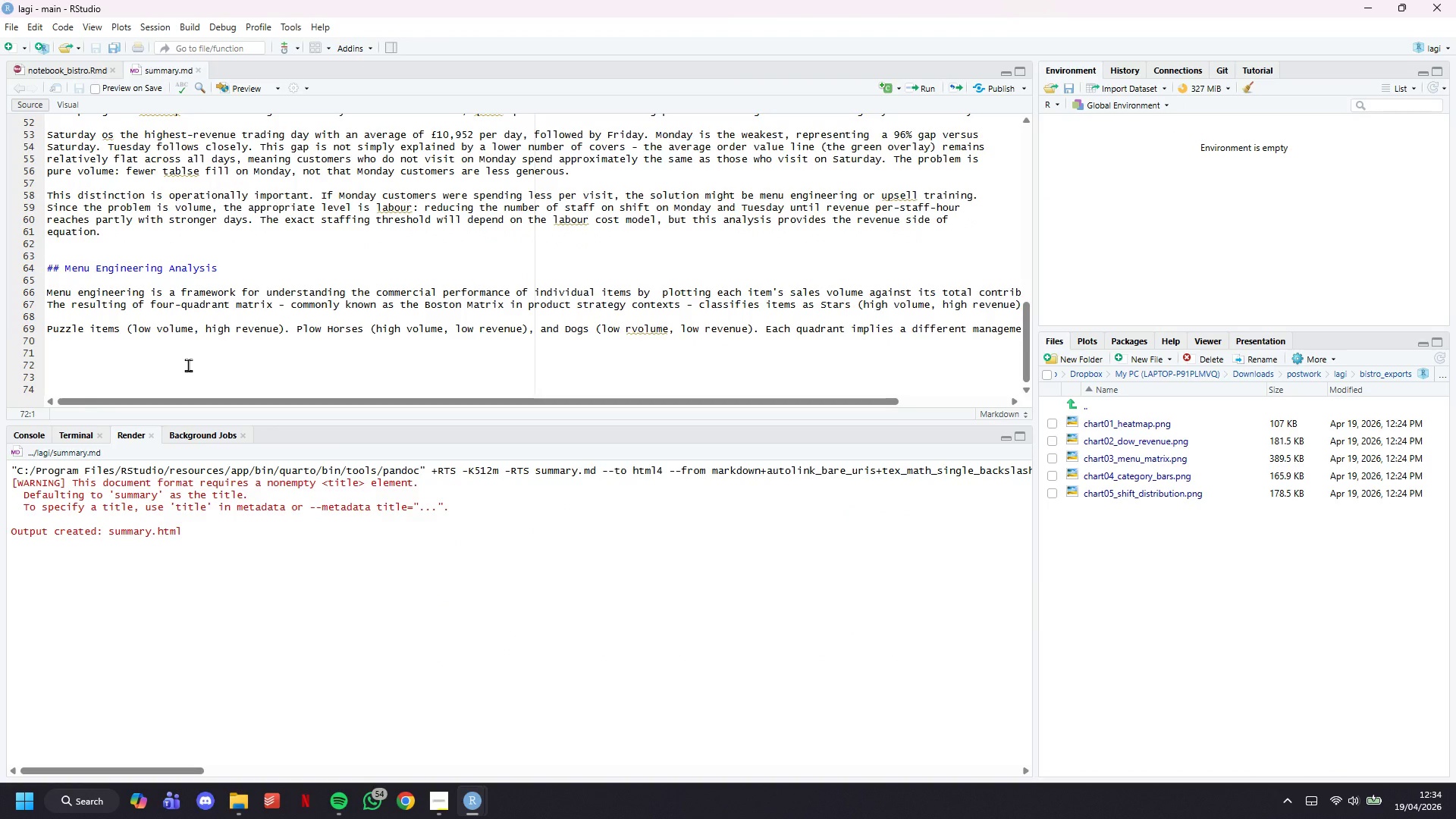 
type(### 2.1 )
 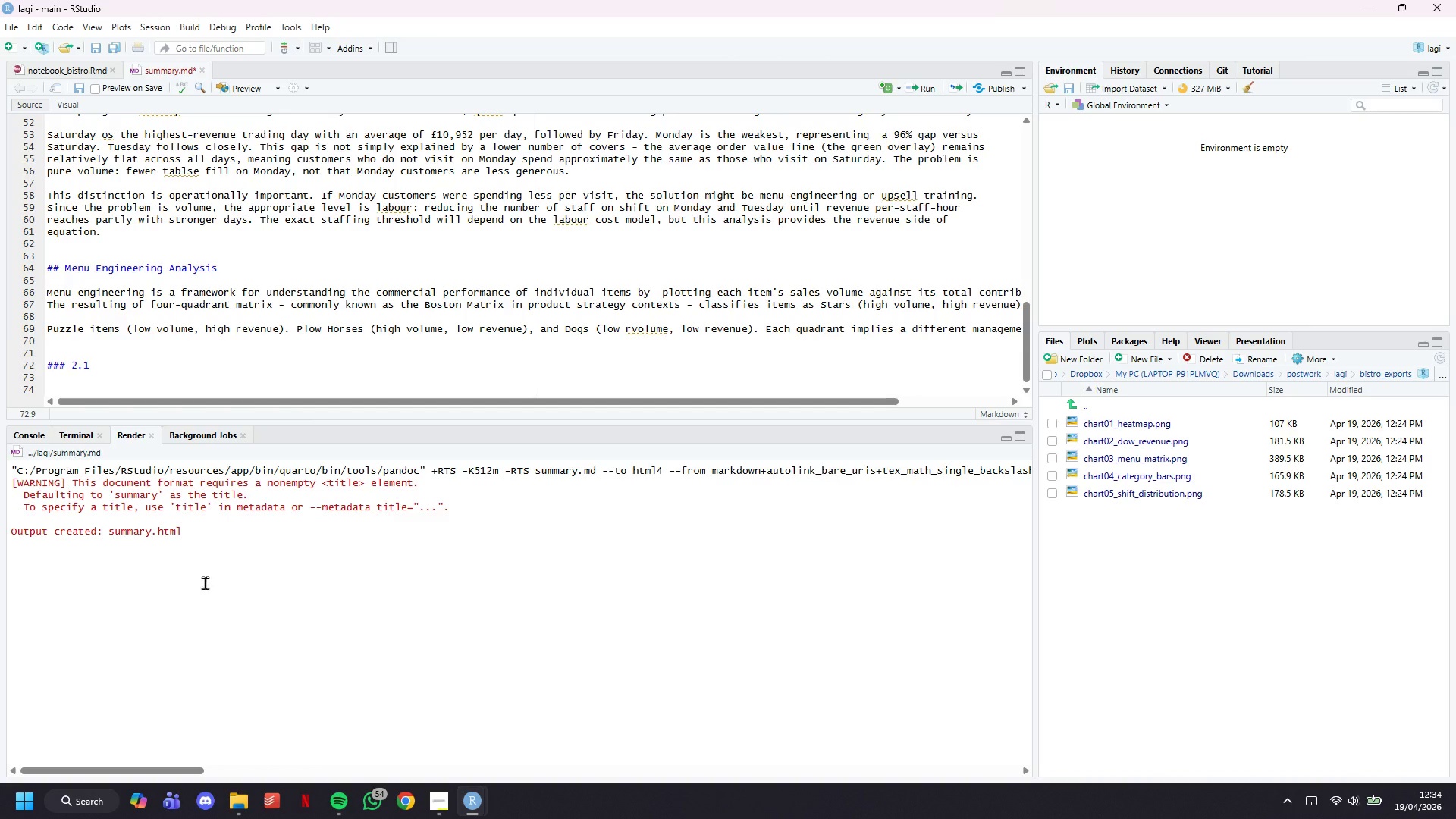 
scroll: coordinate [324, 297], scroll_direction: up, amount: 6.0
 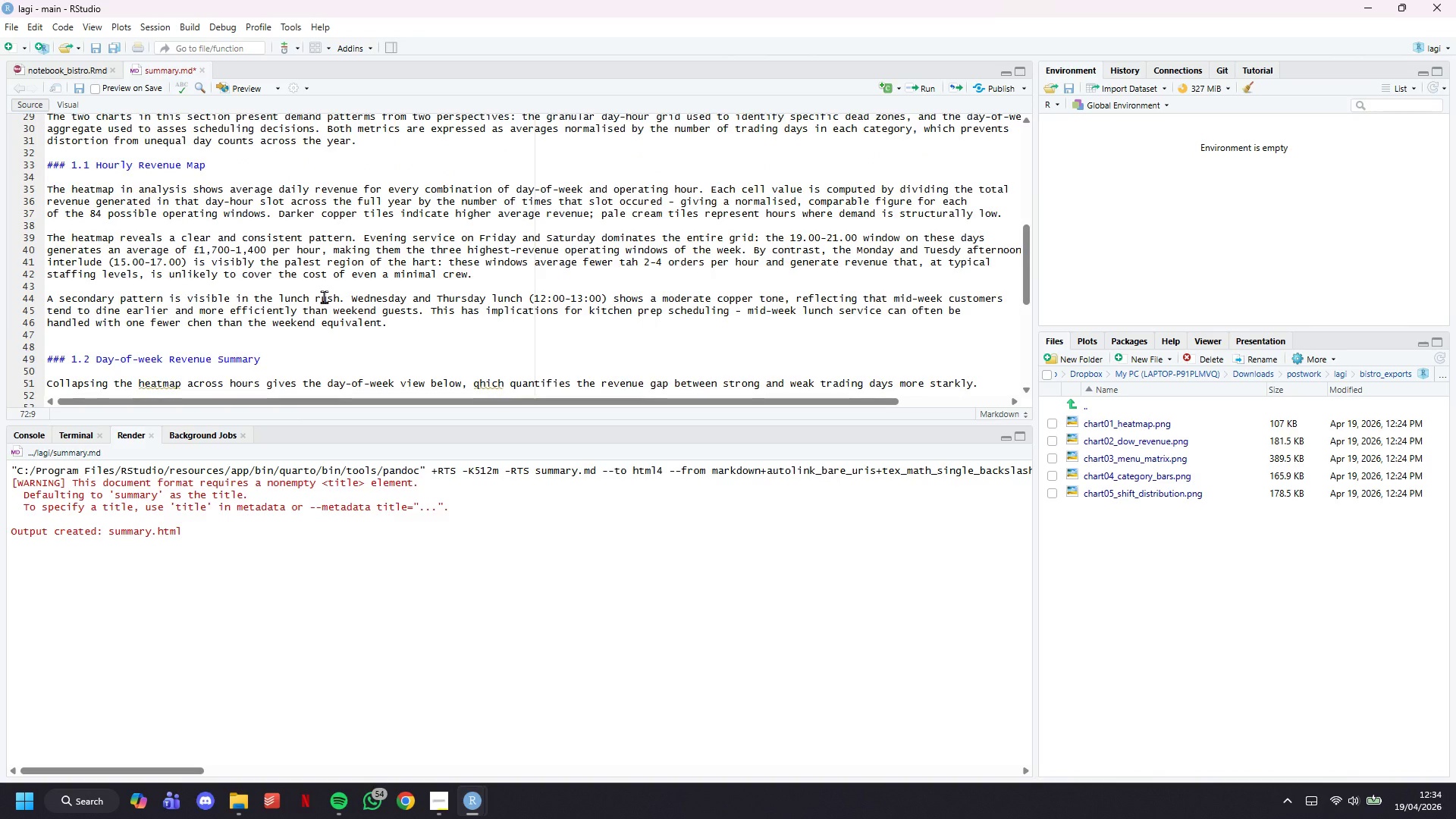 
scroll: coordinate [355, 304], scroll_direction: down, amount: 14.0
 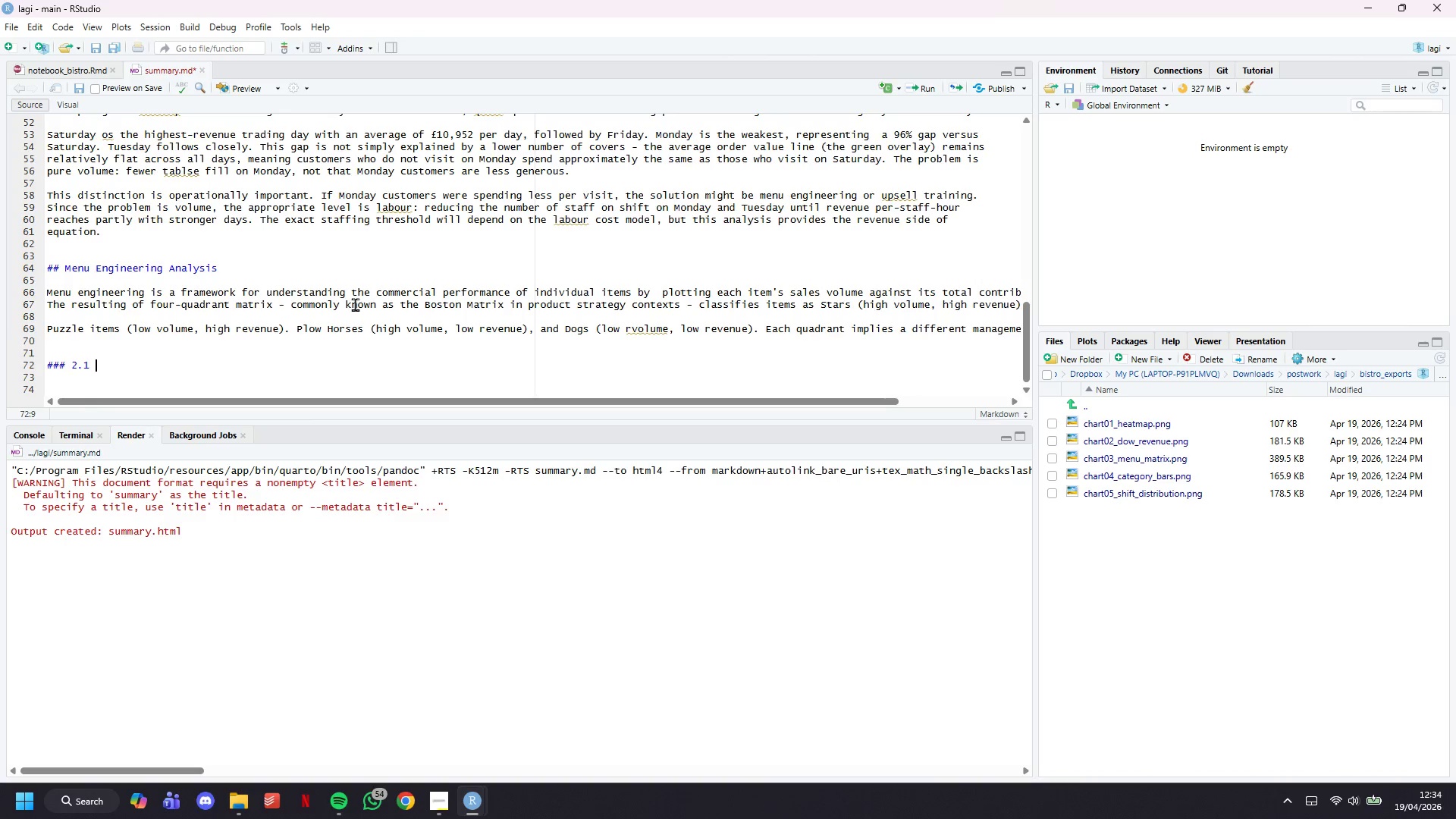 
type(The Engineero)
key(Backspace)
type(ing Matrix)
 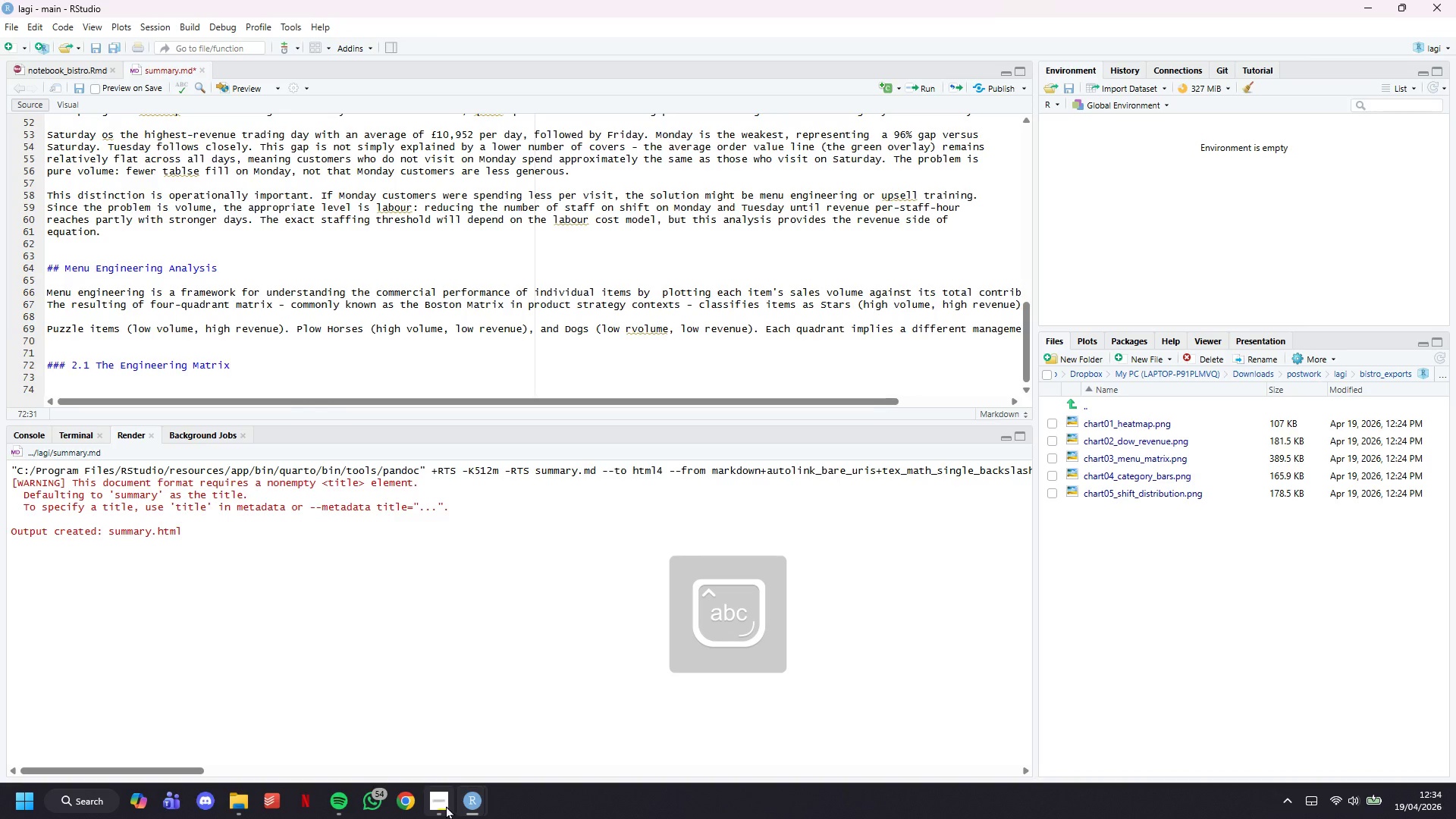 
left_click([427, 756])
 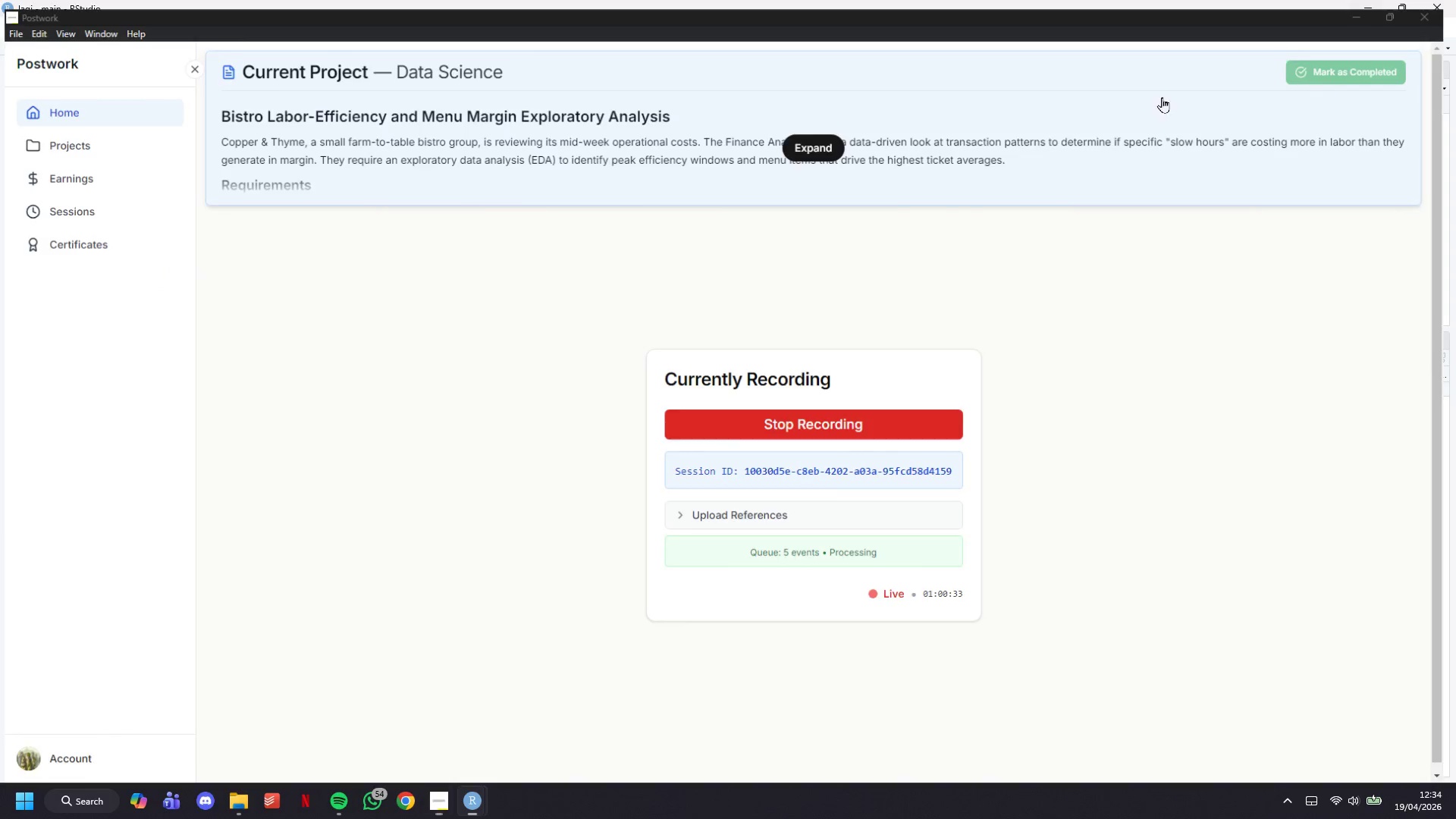 
scroll: coordinate [475, 236], scroll_direction: down, amount: 7.0
 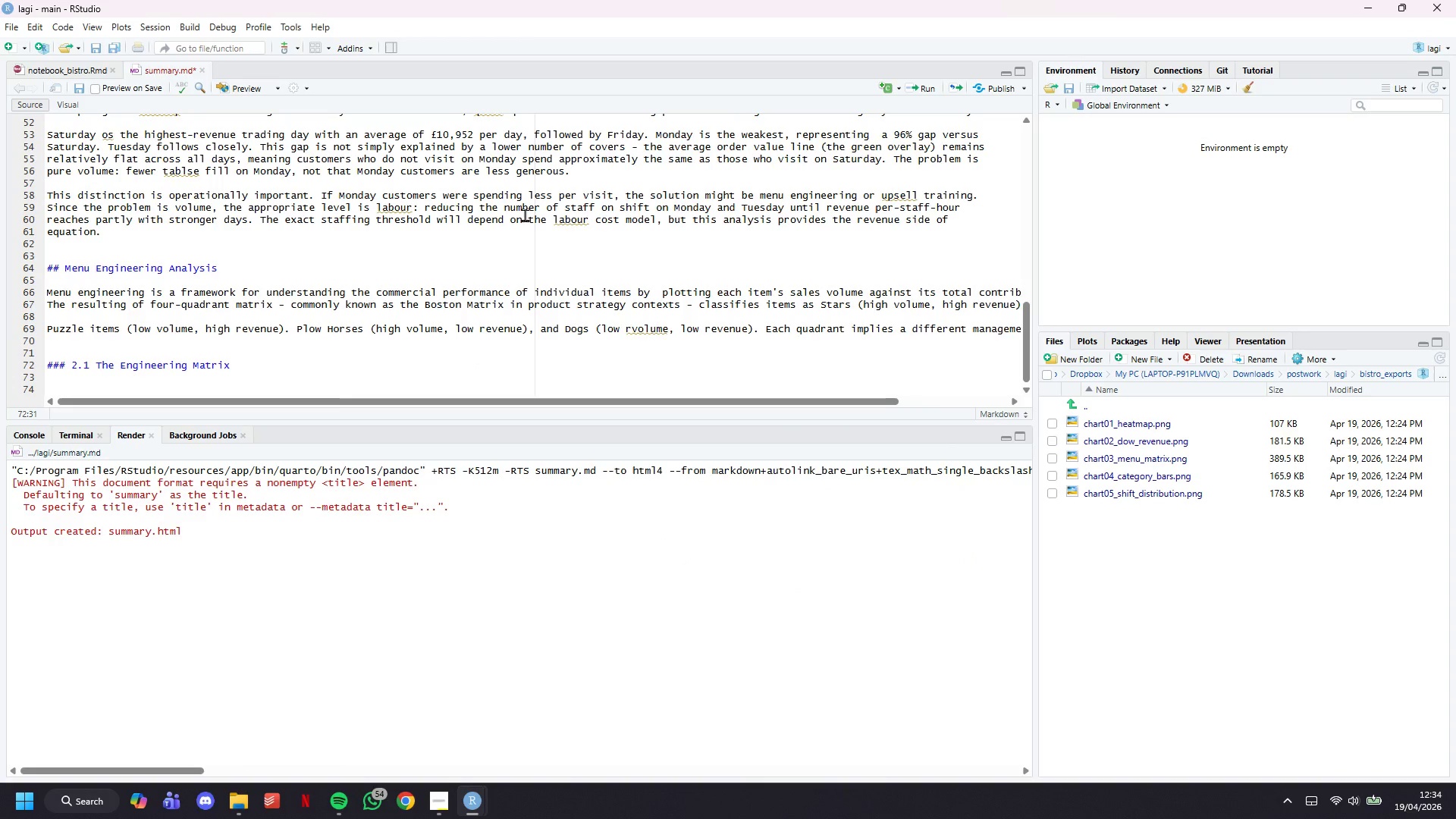 
hold_key(key=Backspace, duration=1.22)
 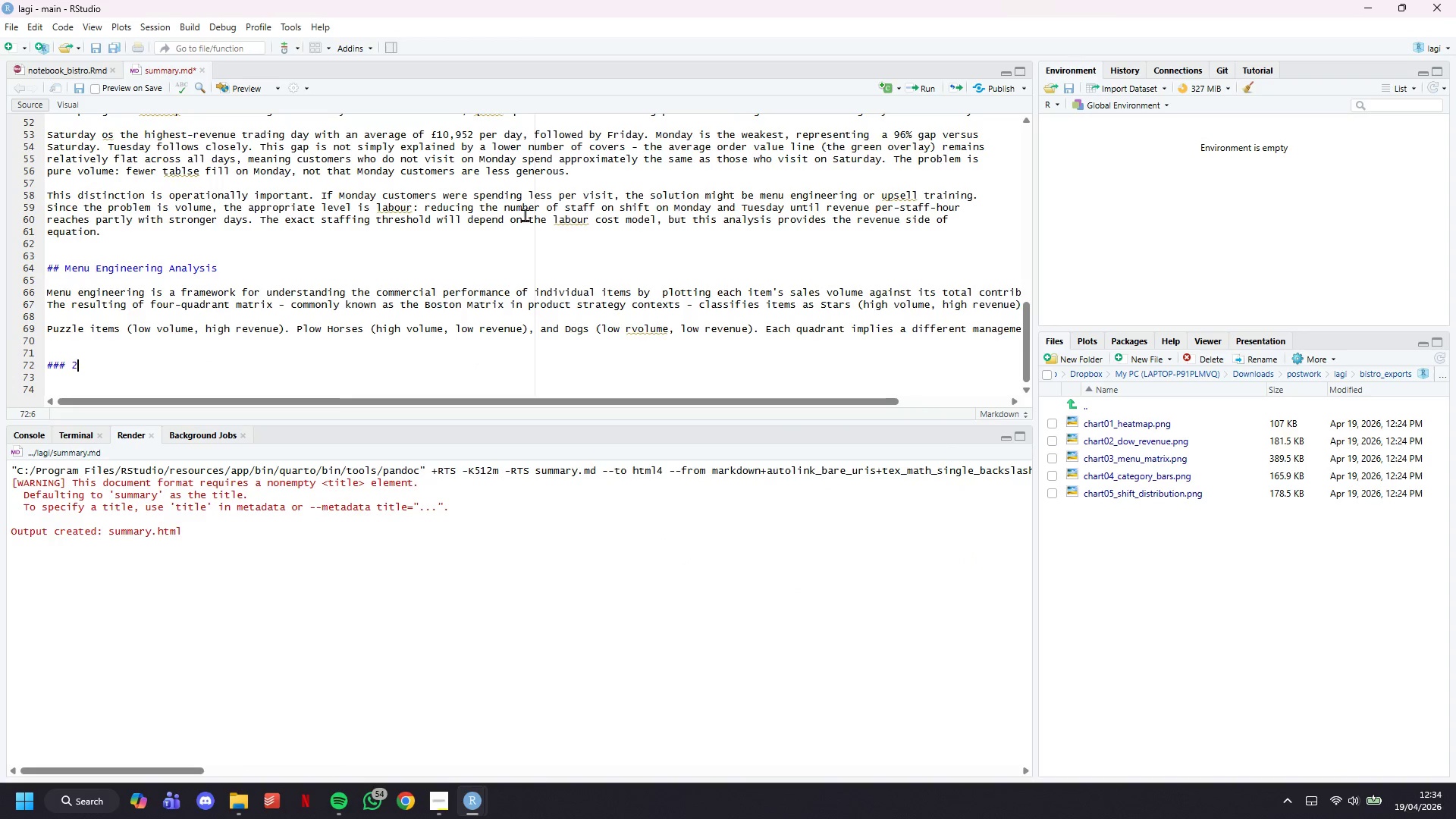 
key(Backspace)
 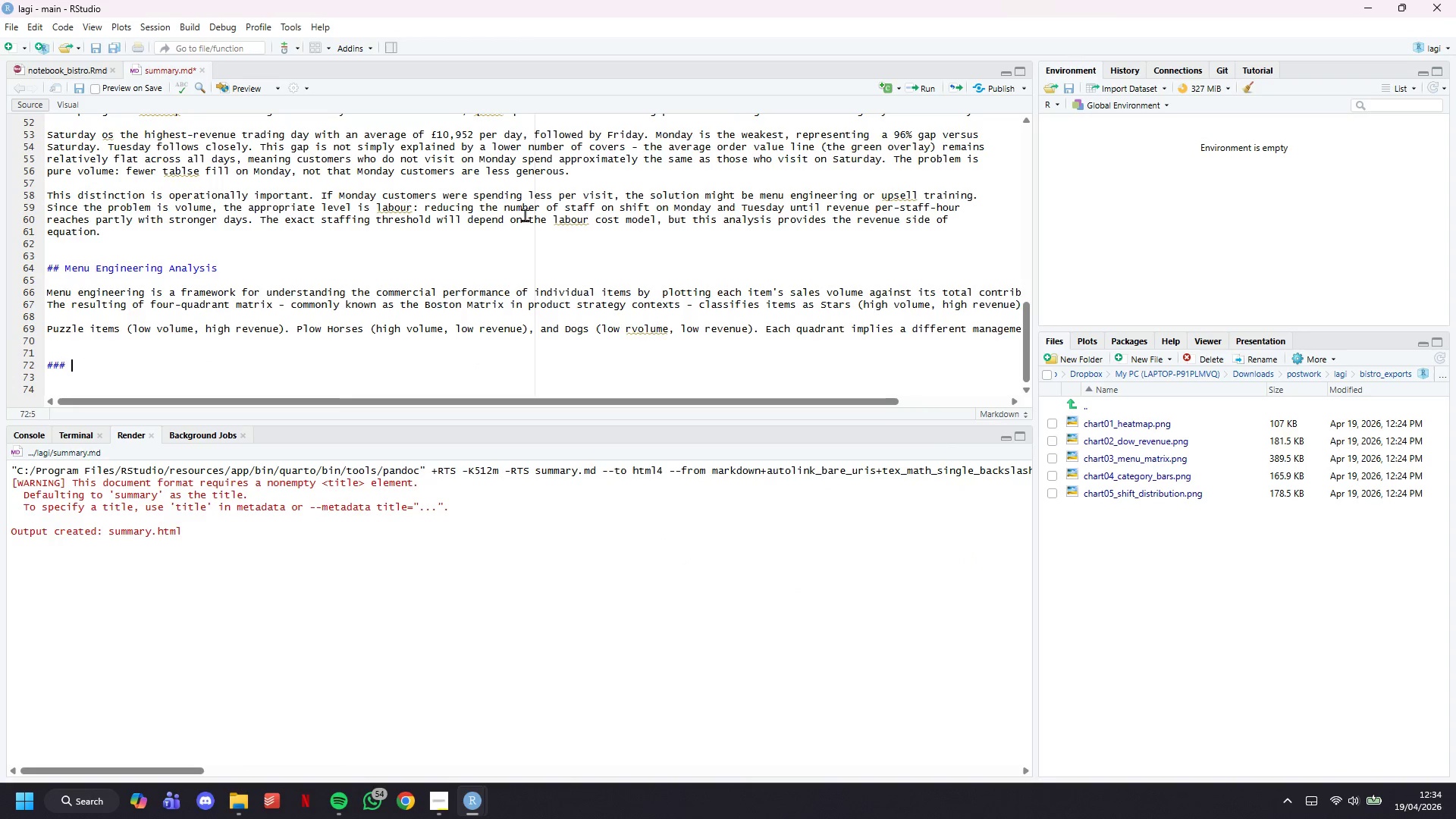 
key(Backspace)
 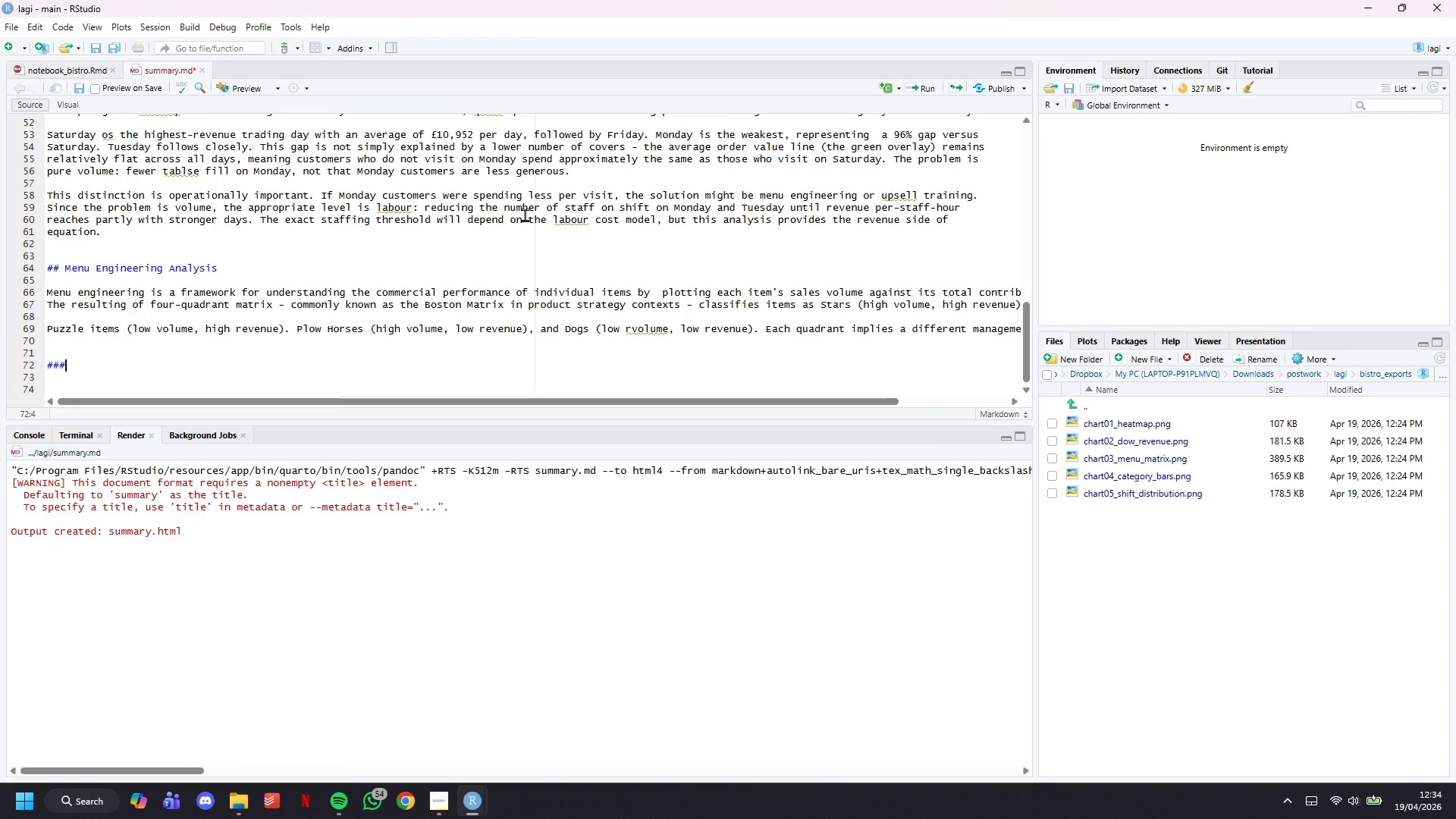 
key(Backspace)
 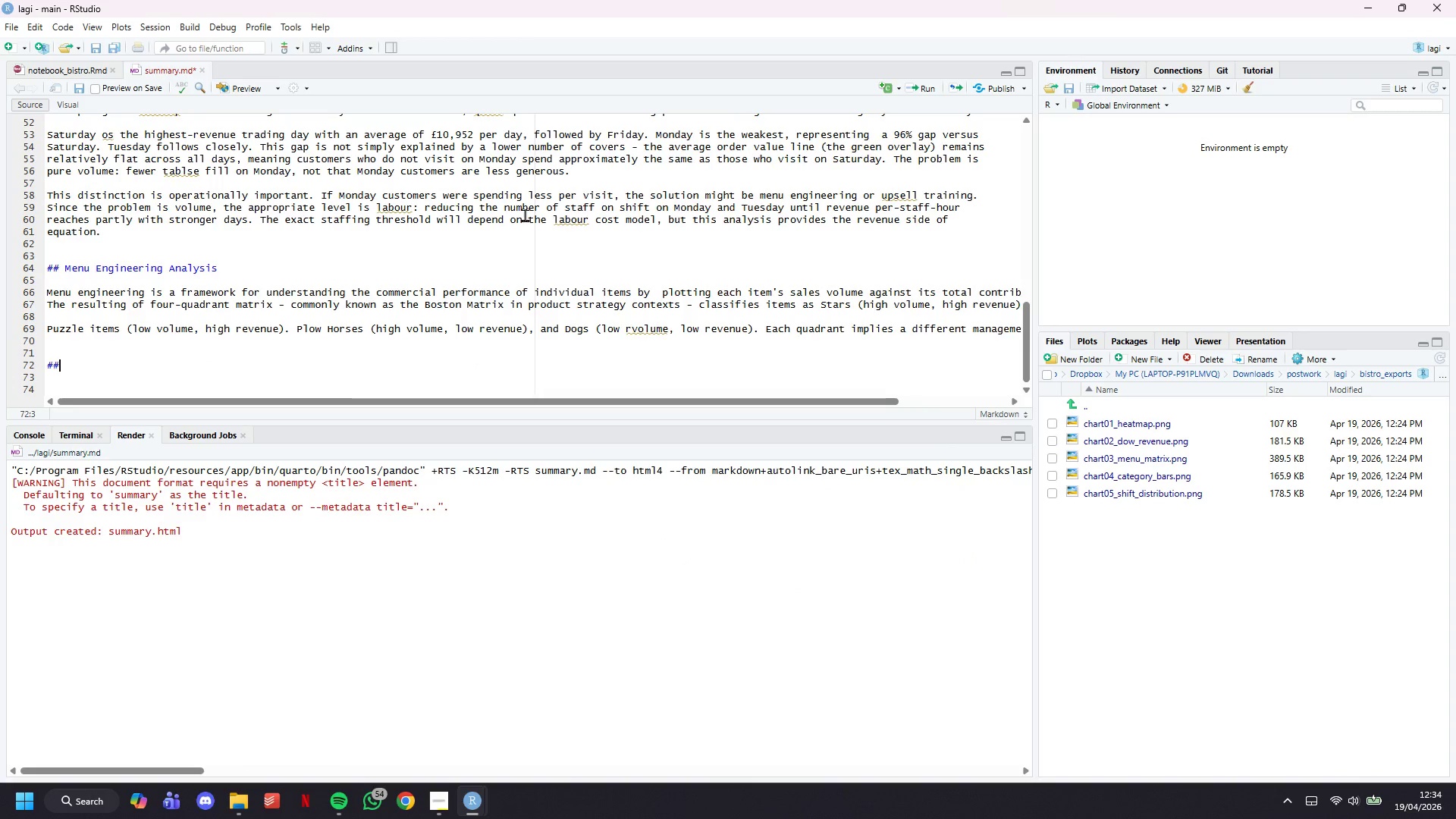 
key(Backspace)
 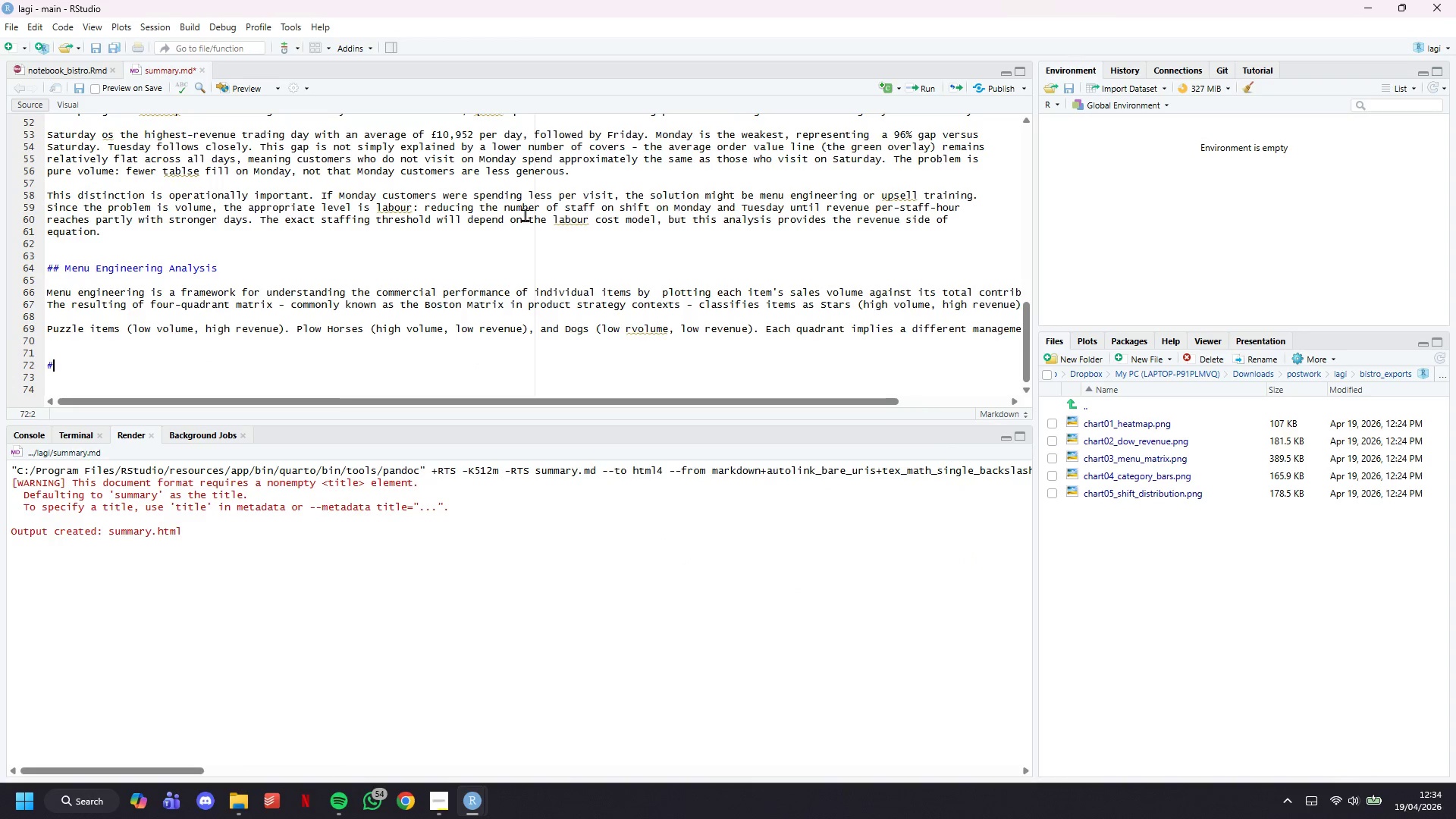 
key(Backspace)
 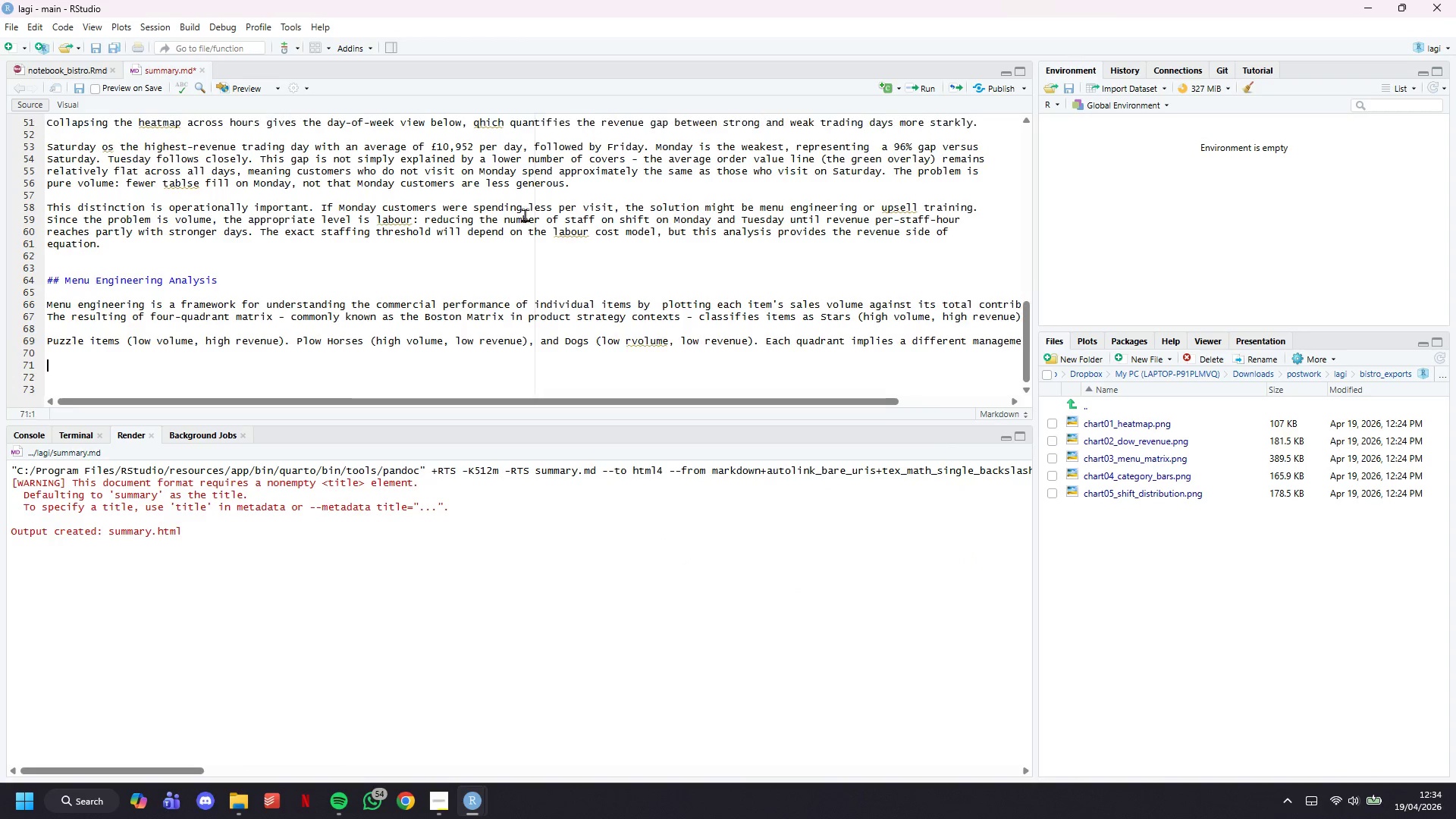 
key(Backspace)
 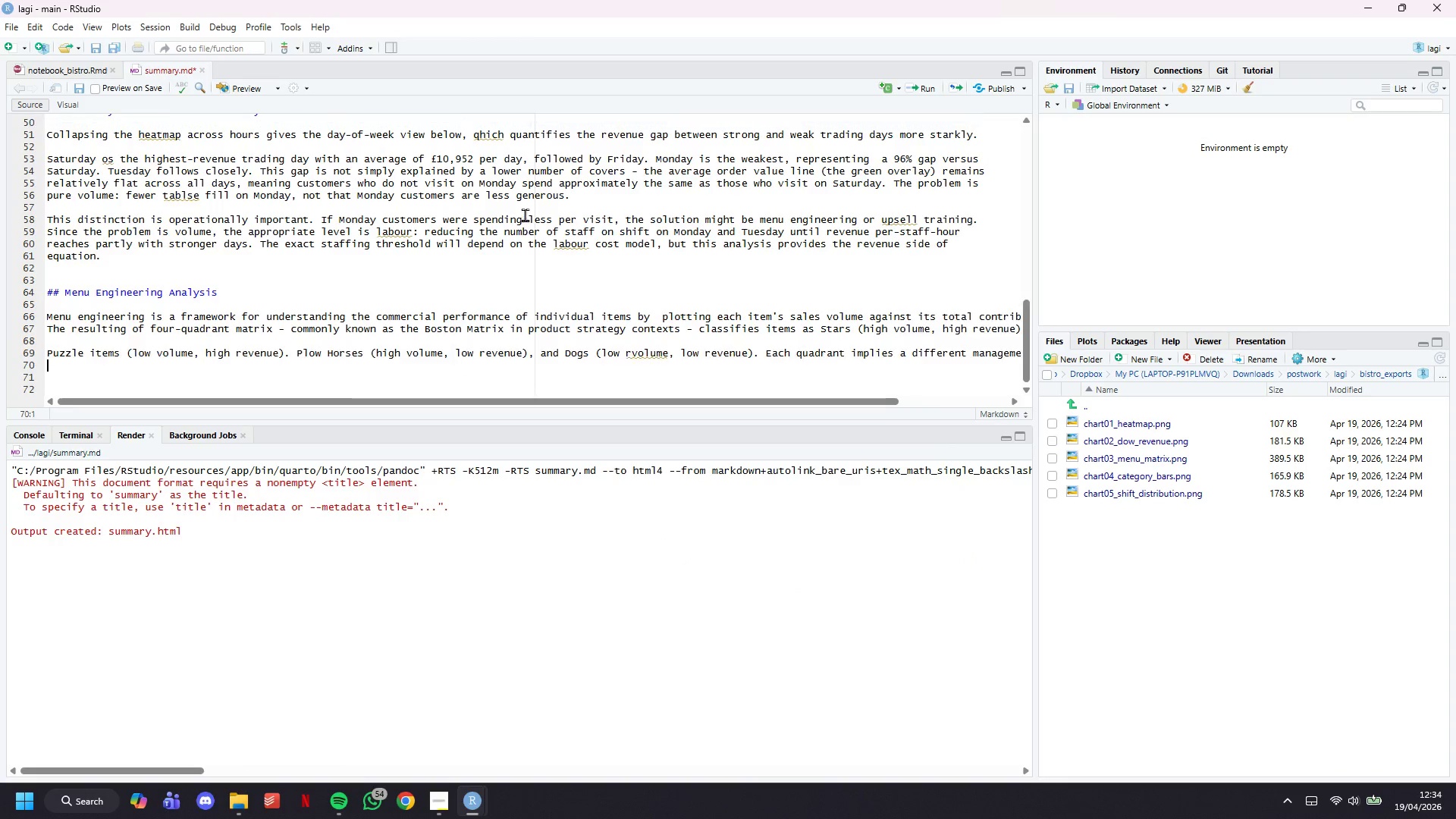 
key(Backspace)
 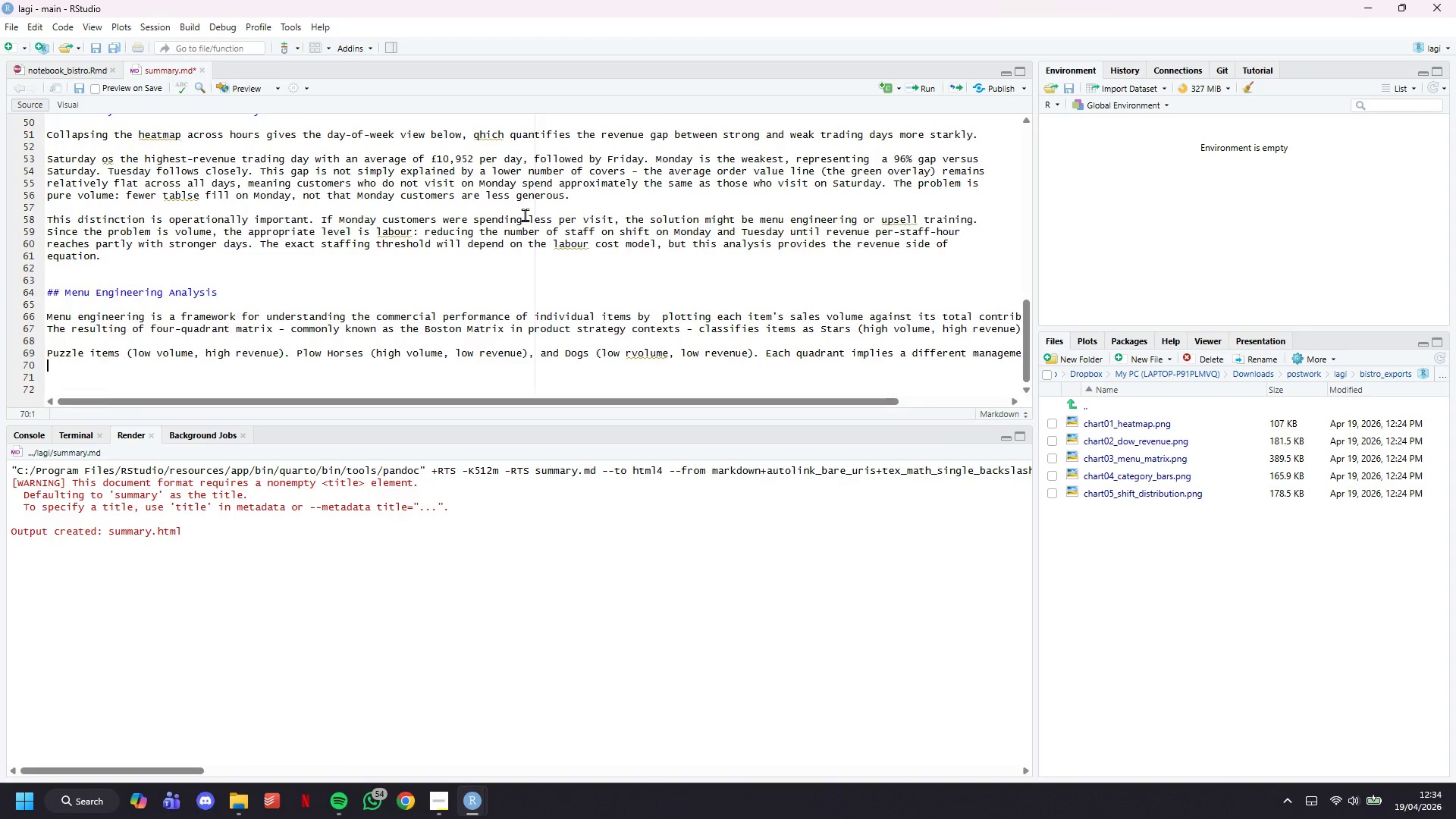 
key(Backspace)
 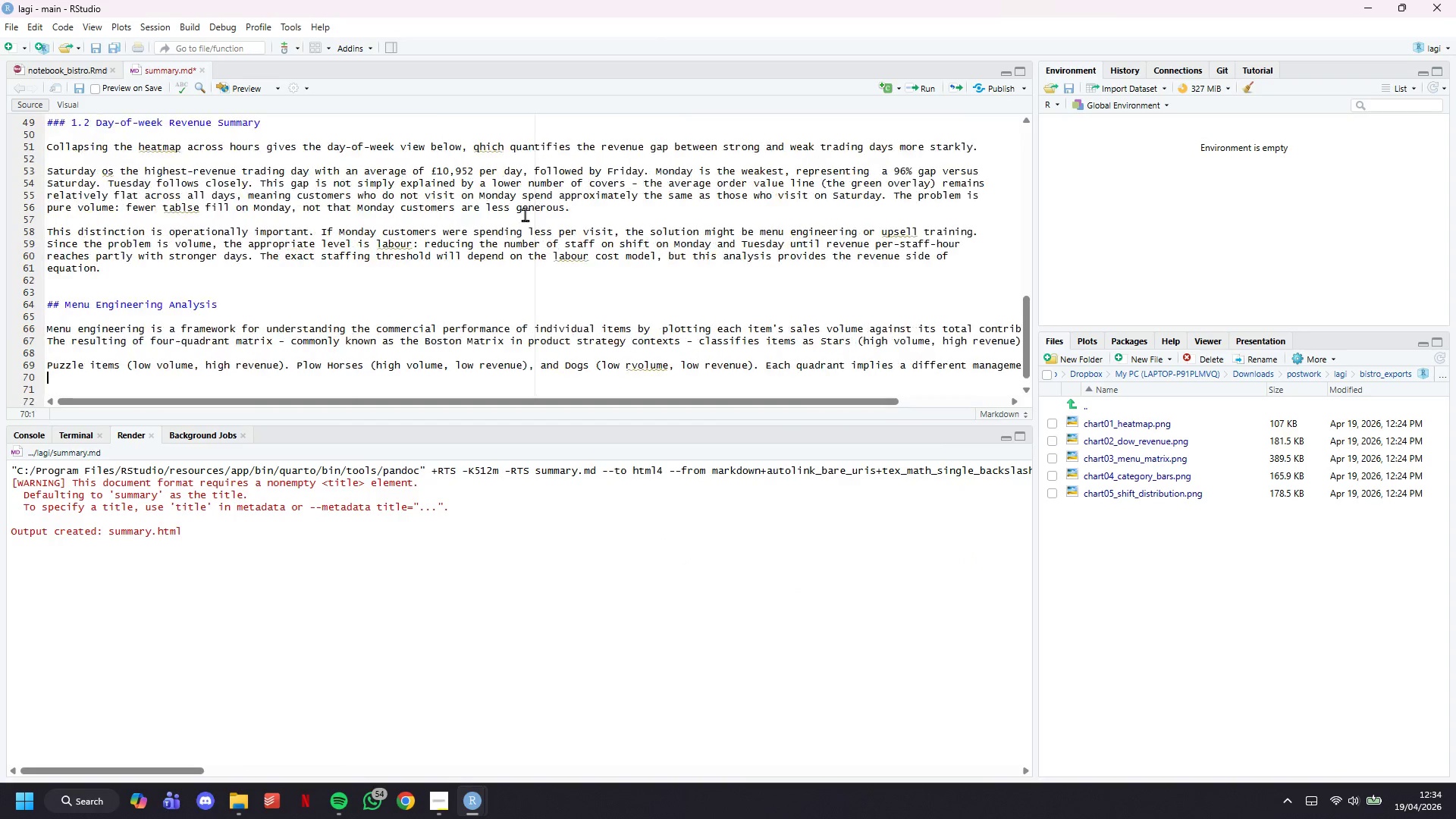 
key(Enter)
 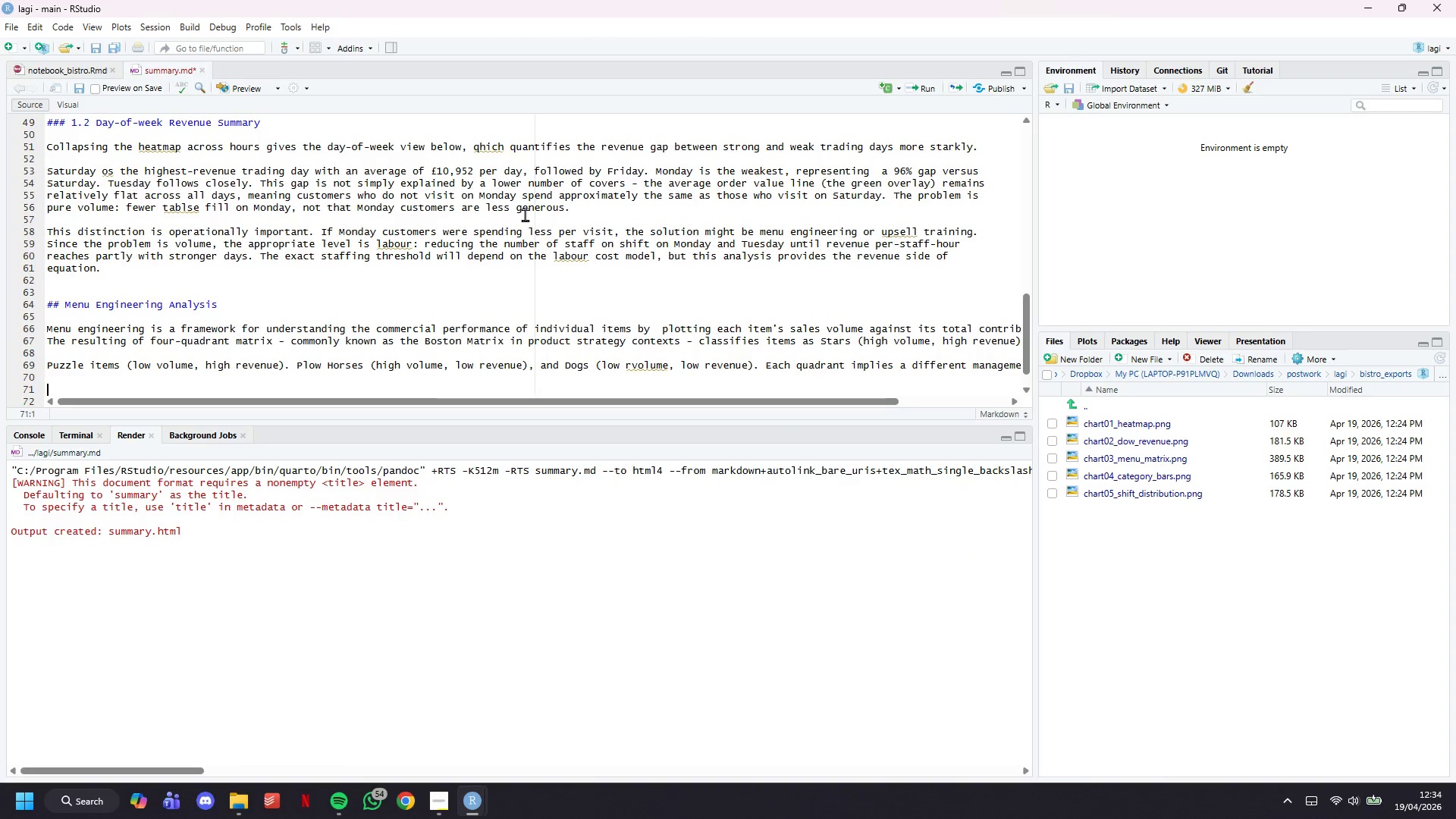 
key(Enter)
 